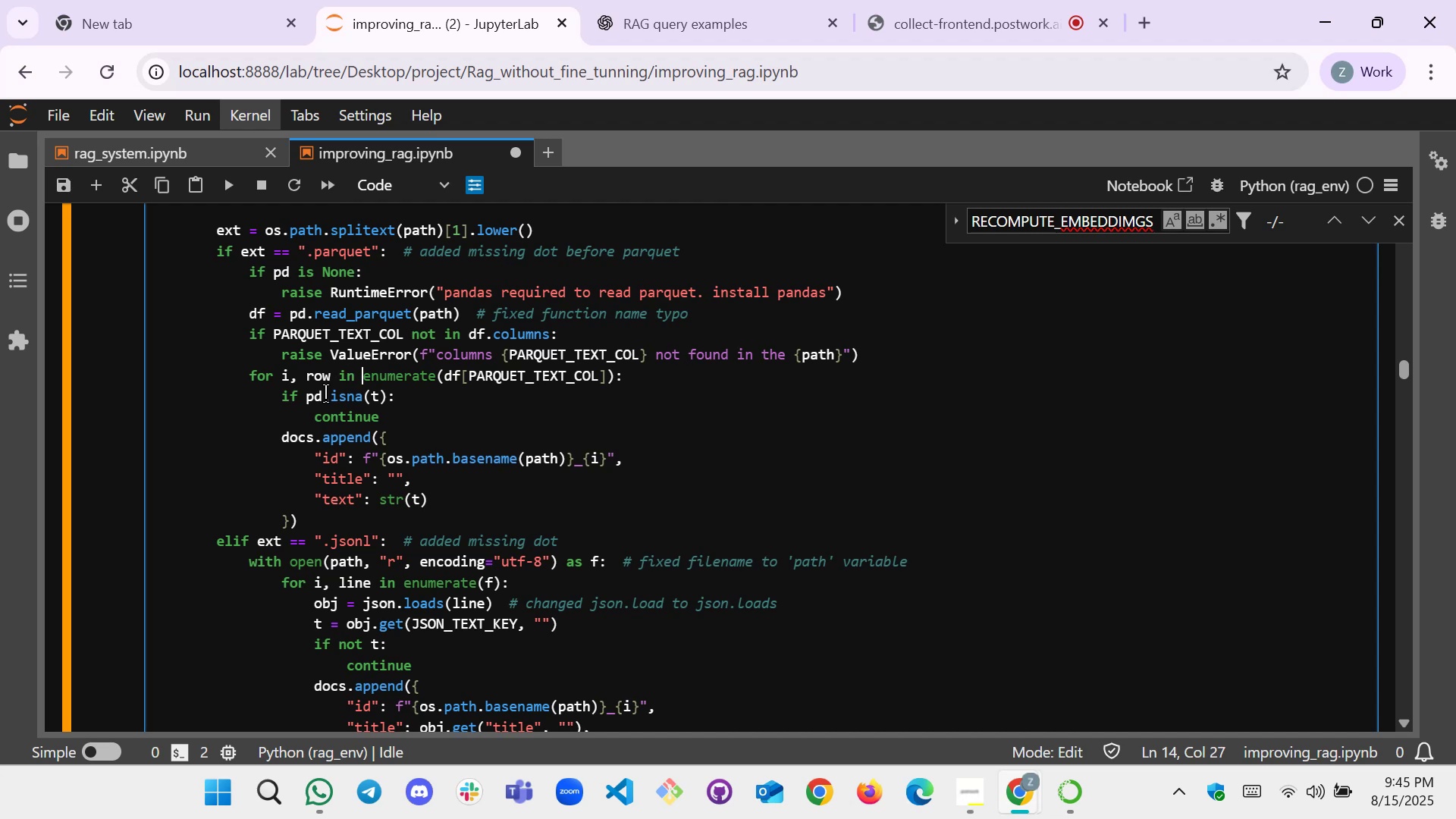 
hold_key(key=ArrowRight, duration=0.62)
 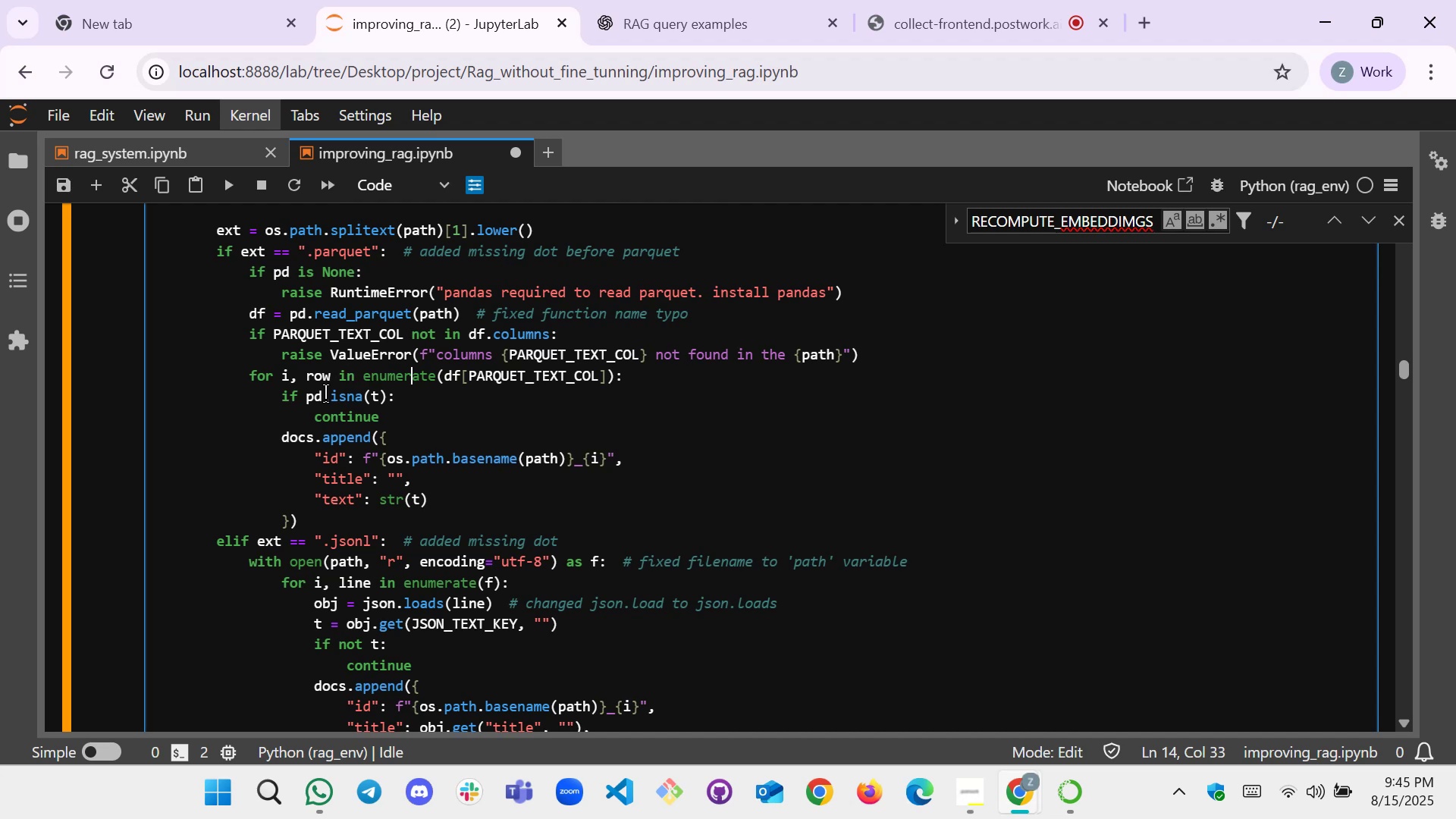 
key(ArrowRight)
 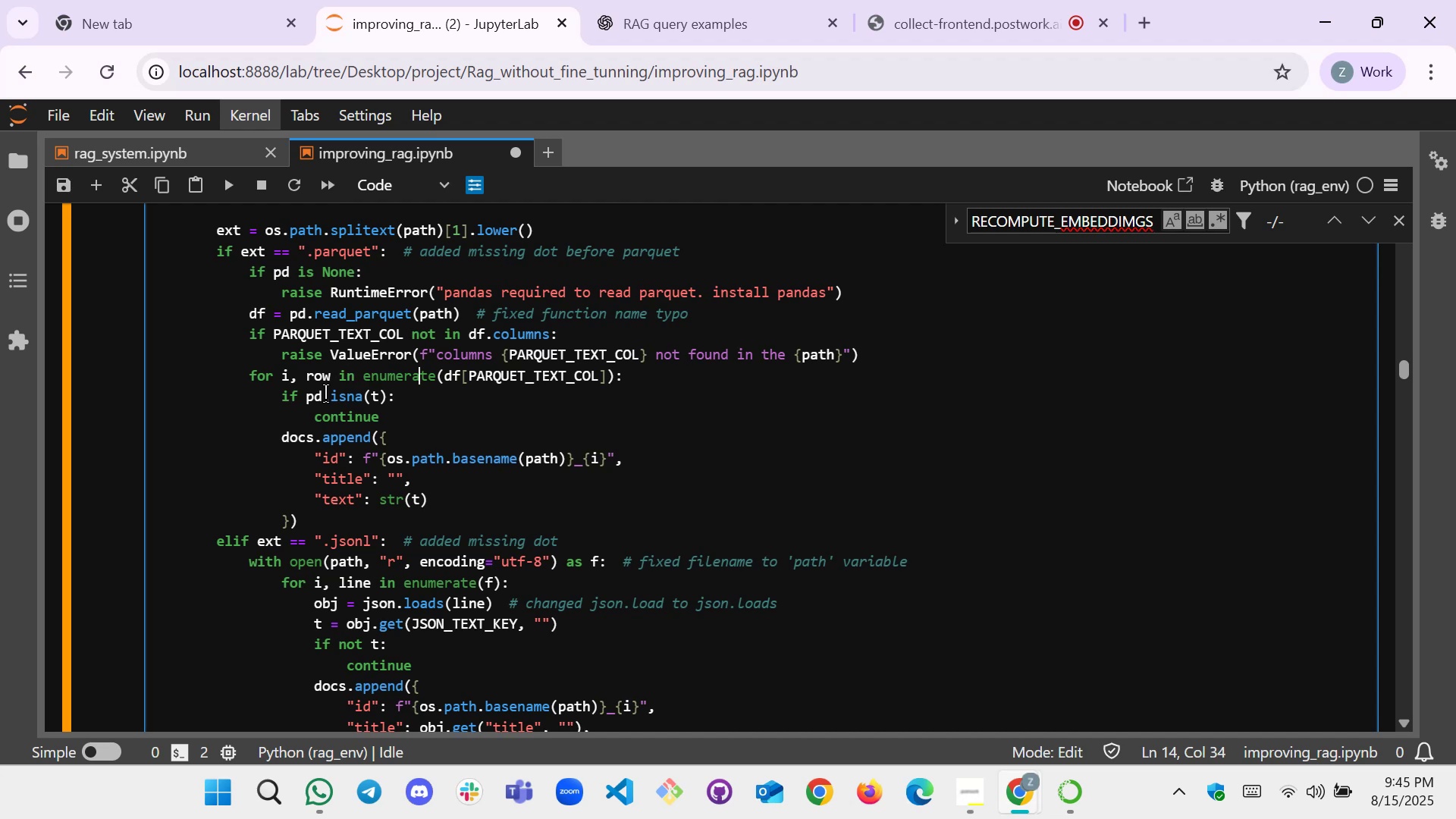 
key(ArrowRight)
 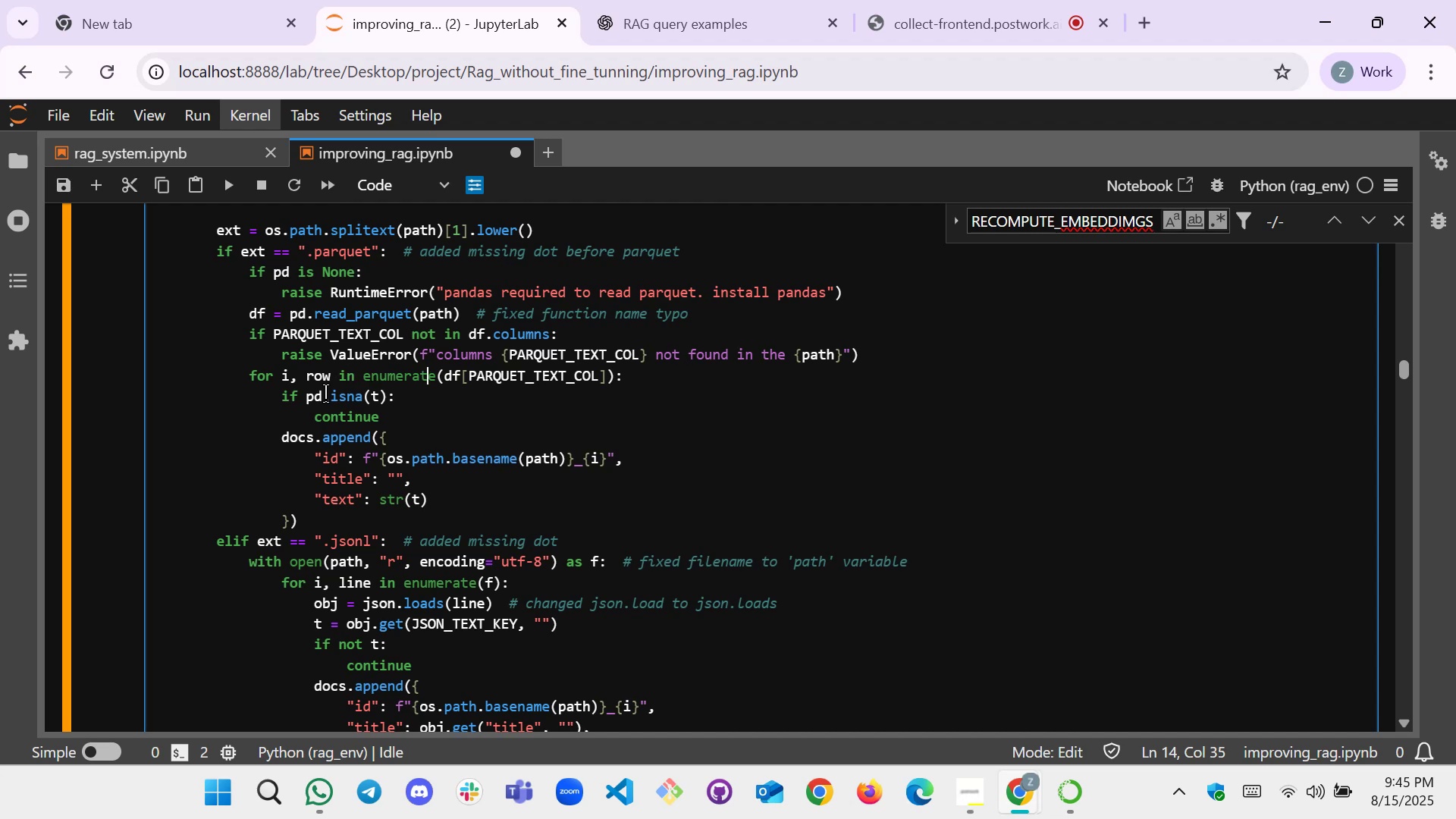 
key(ArrowRight)
 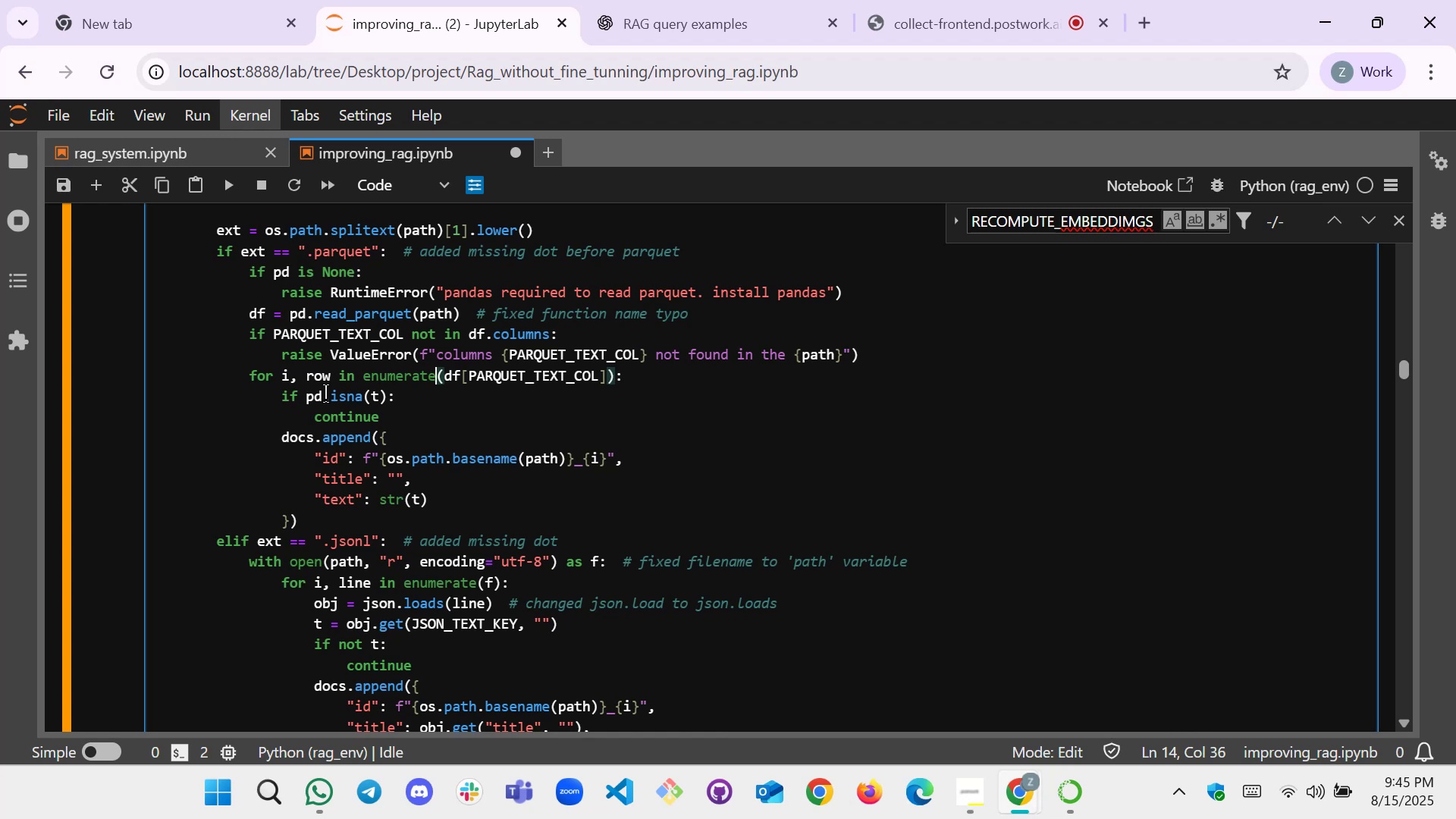 
hold_key(key=Backspace, duration=0.61)
 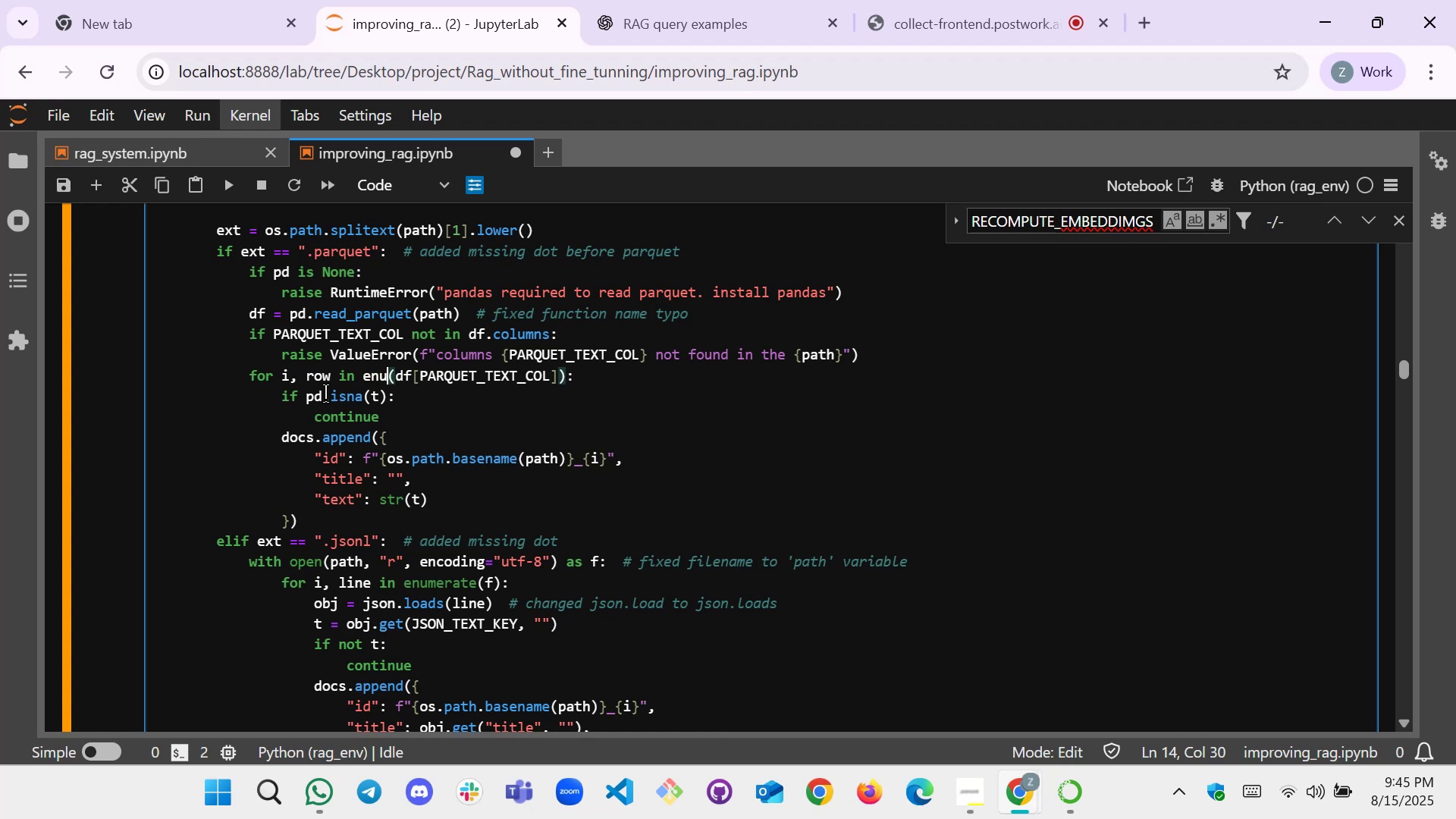 
key(Backspace)
 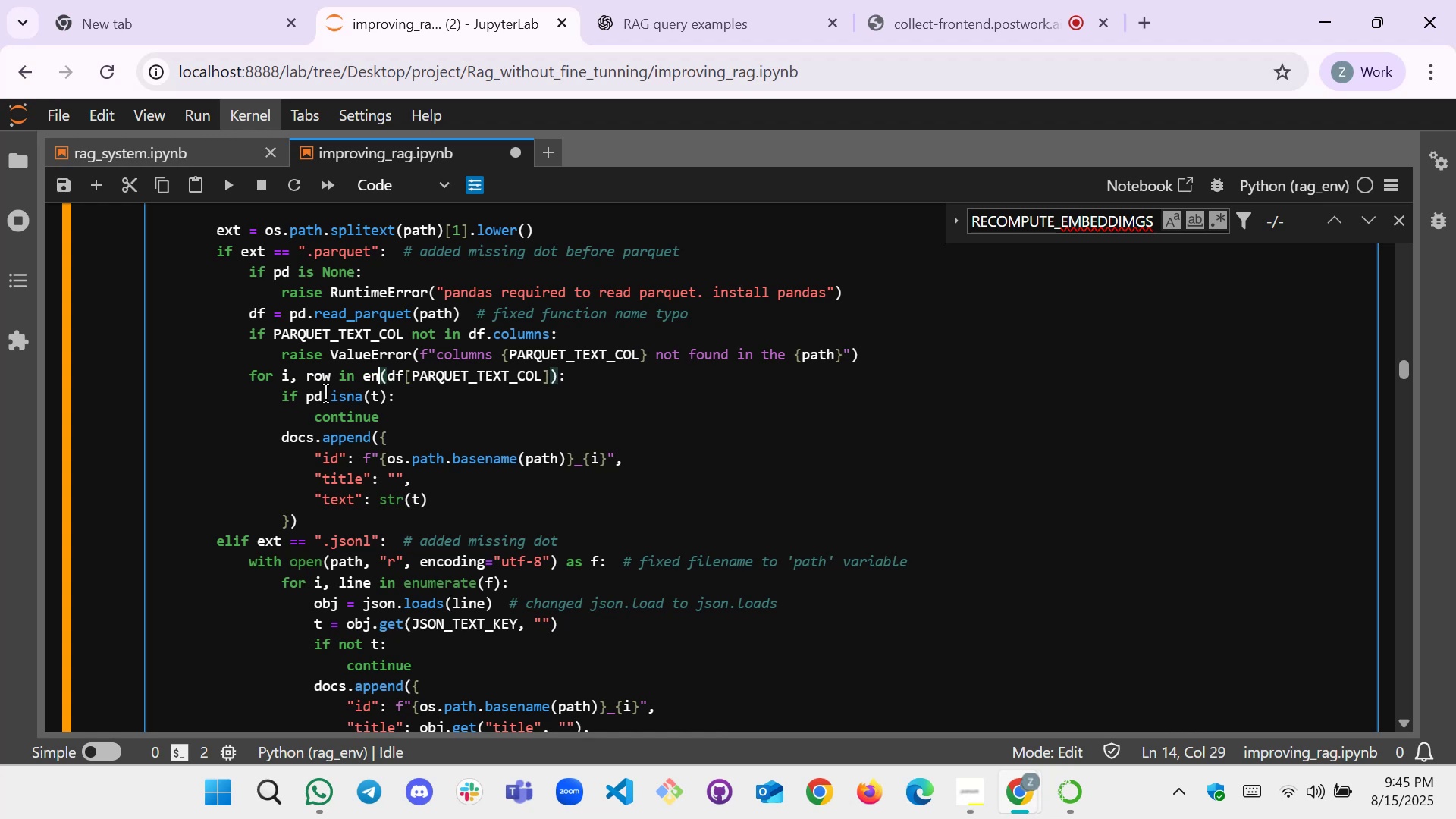 
key(Backspace)
 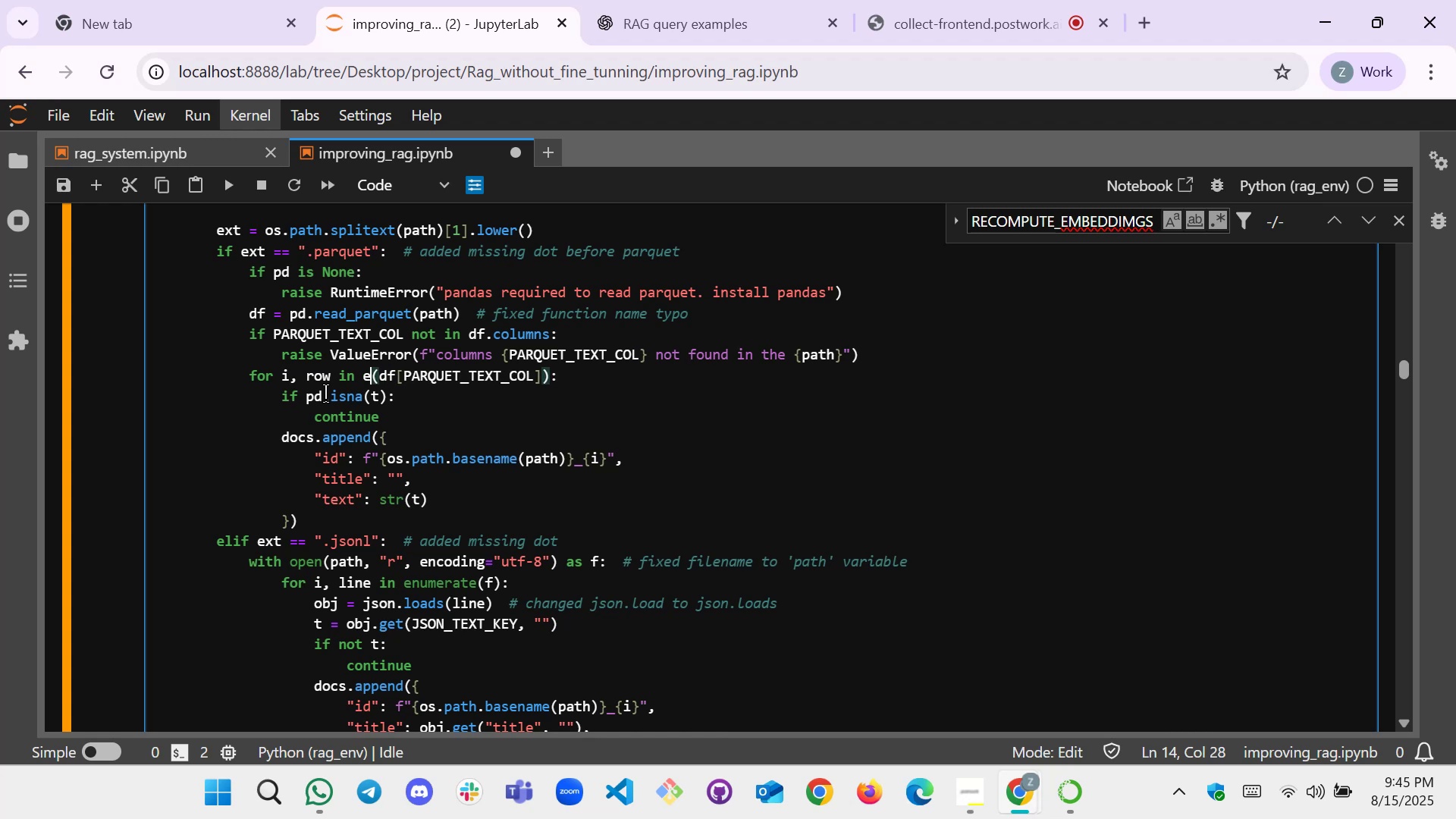 
key(Backspace)
 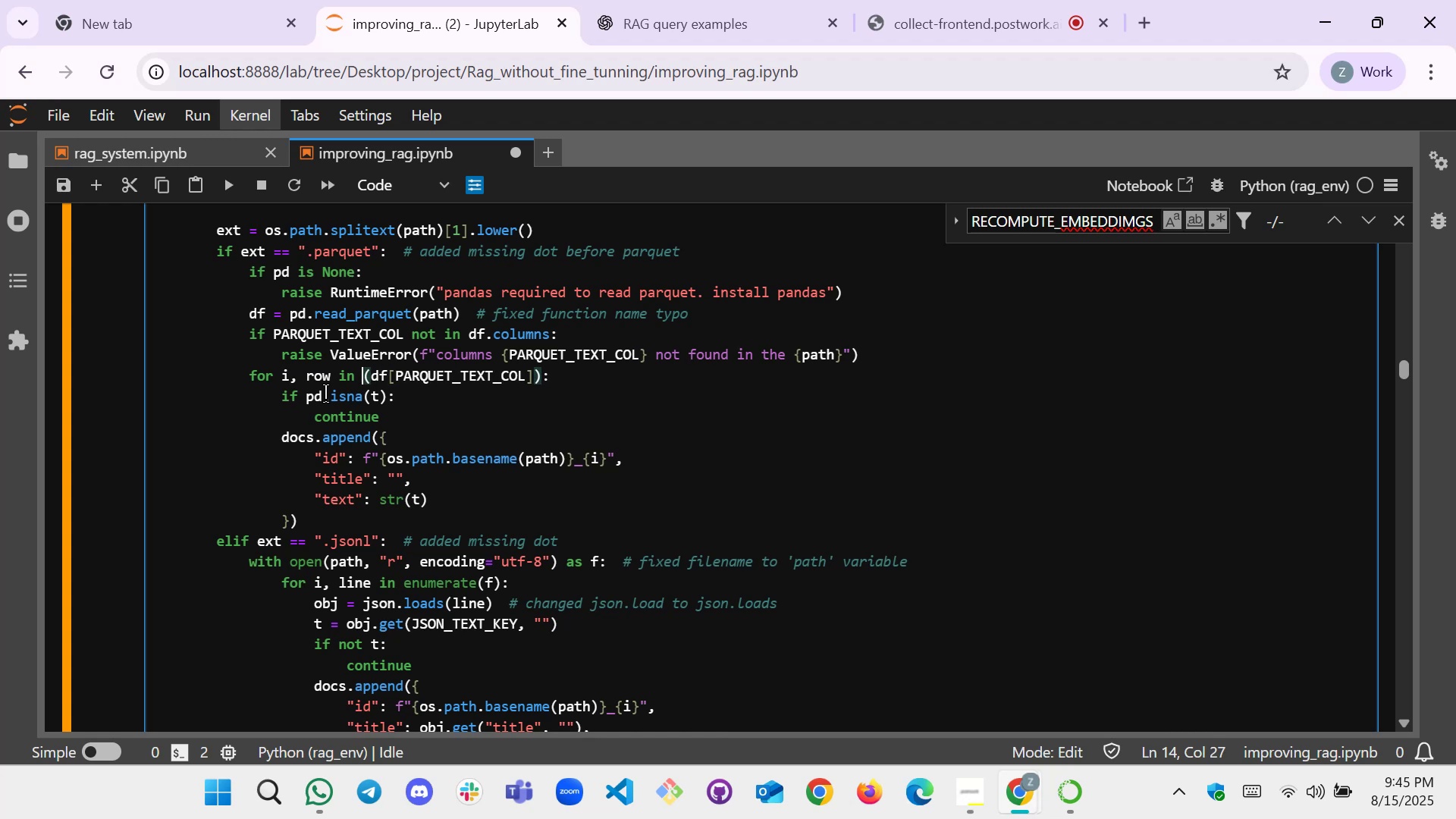 
key(ArrowRight)
 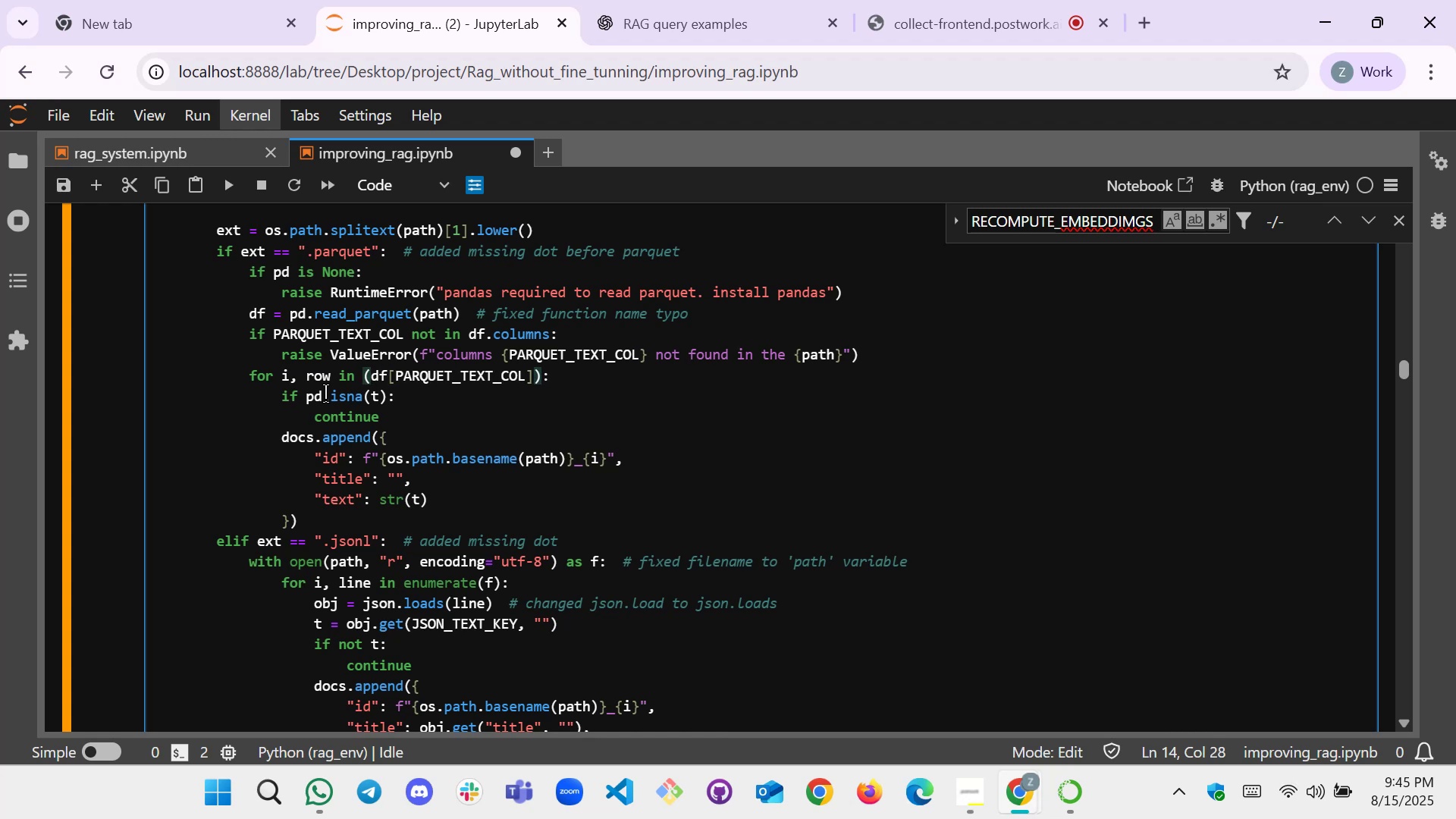 
key(Backspace)
type(df.)
key(Backspace)
 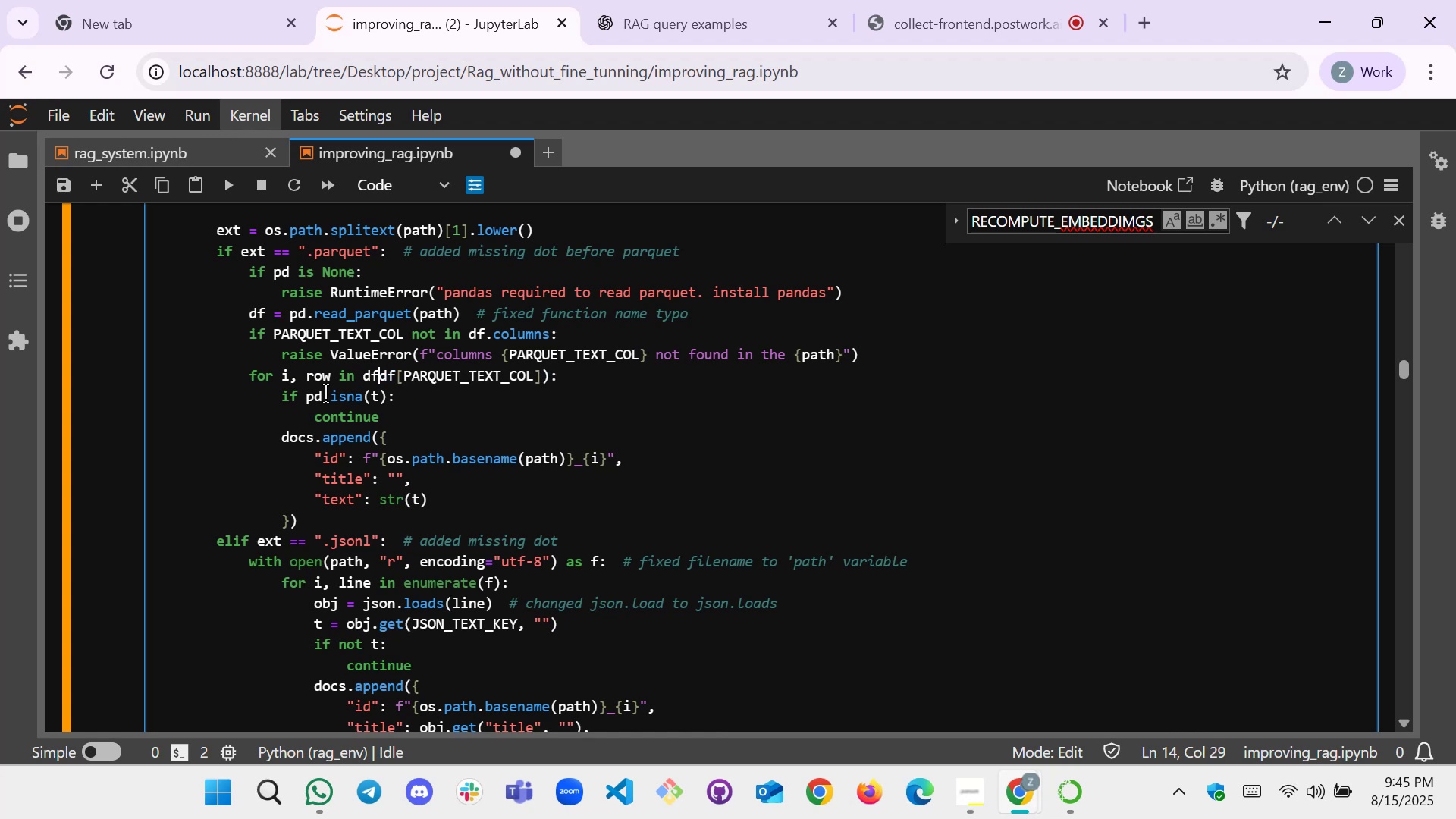 
key(ArrowRight)
 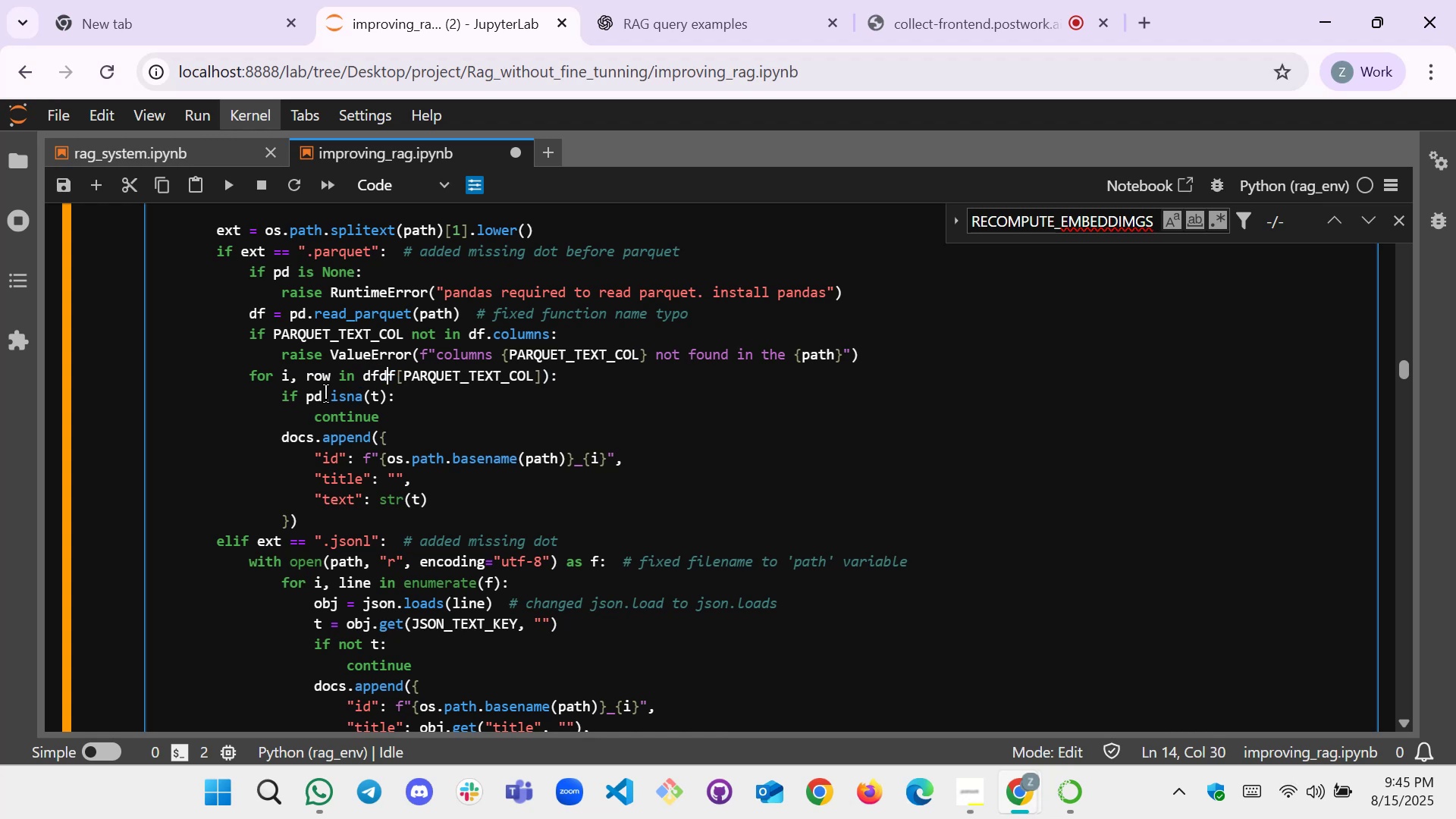 
key(ArrowRight)
 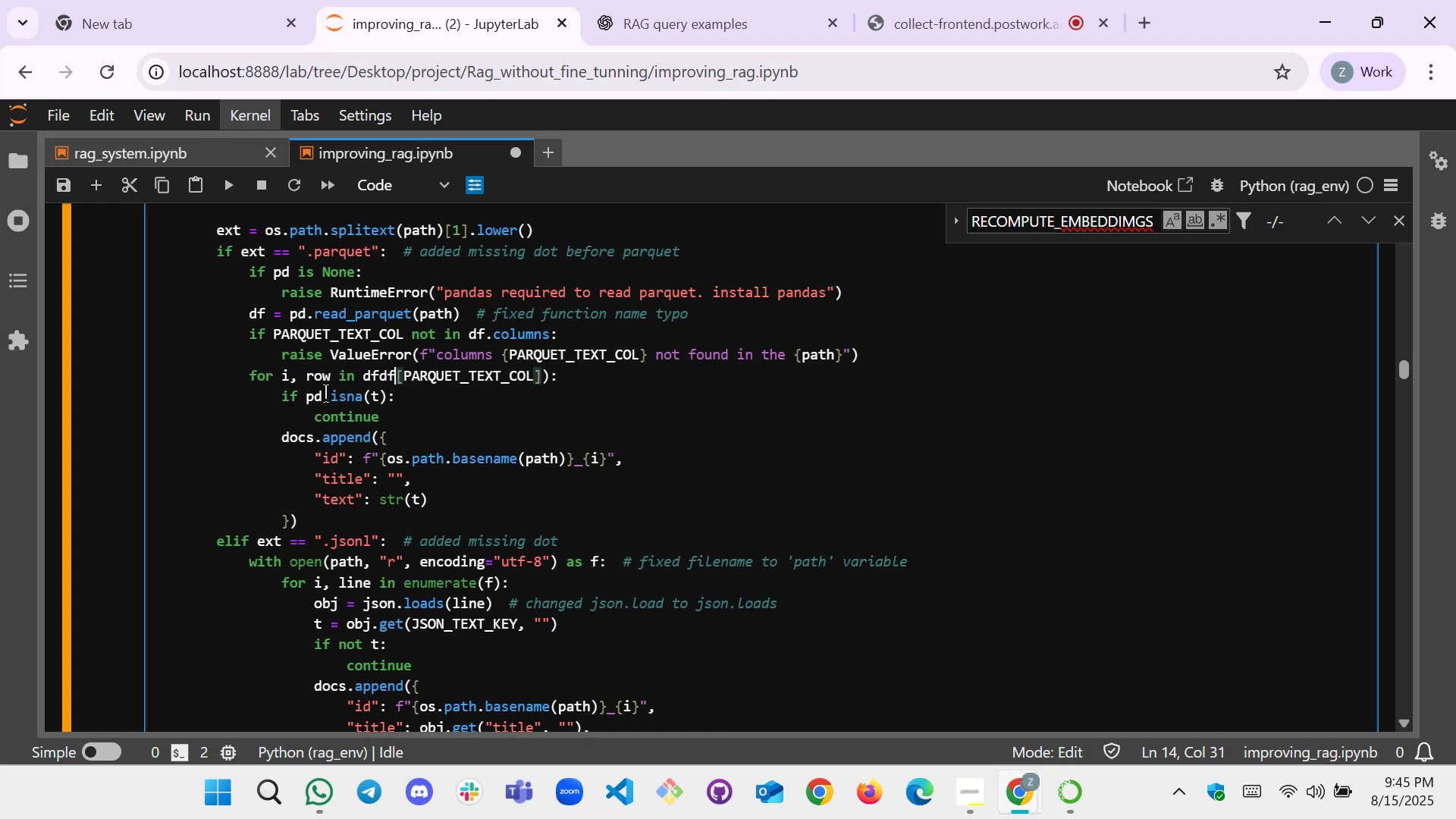 
key(ArrowRight)
 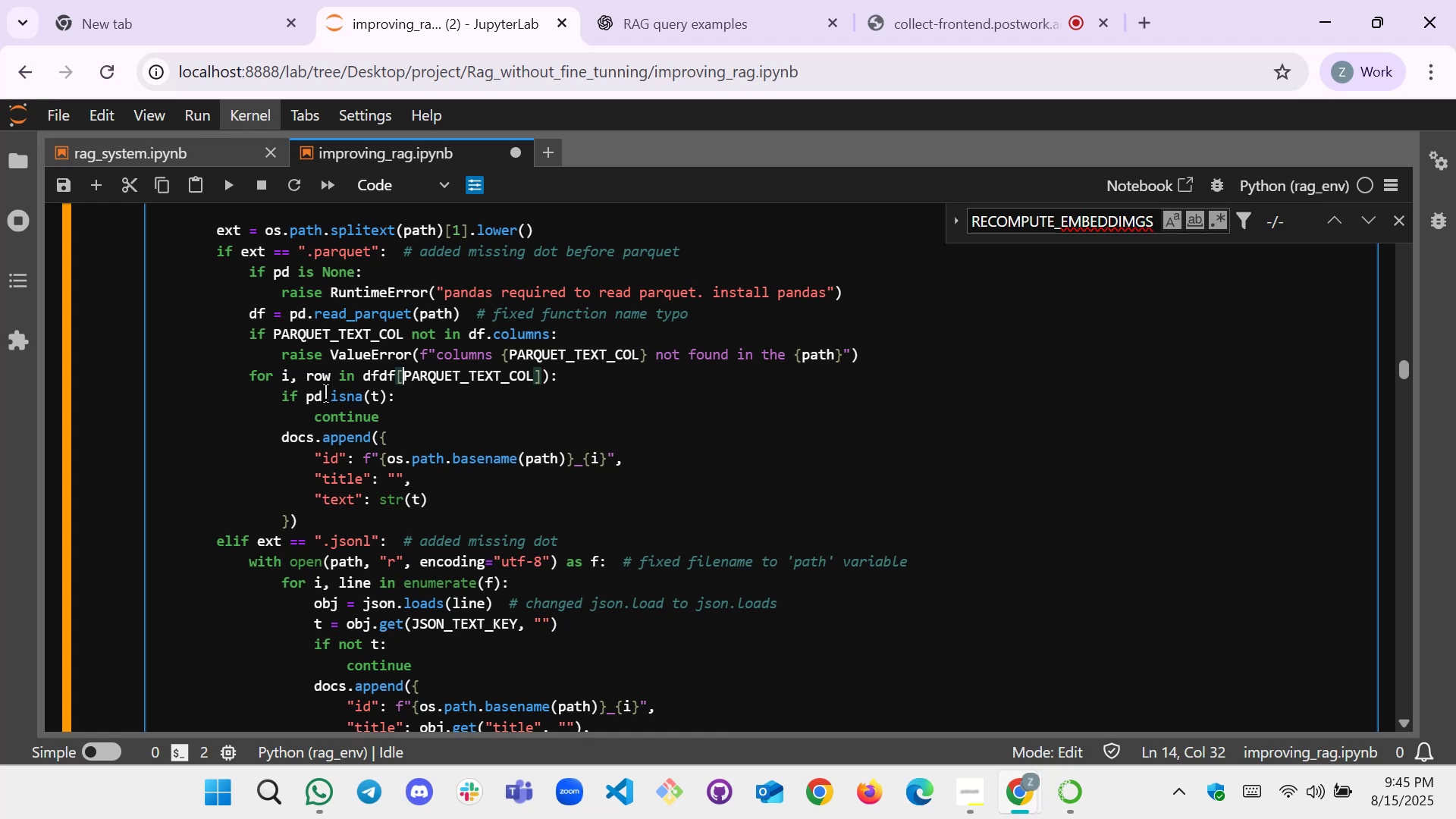 
key(Equal)
 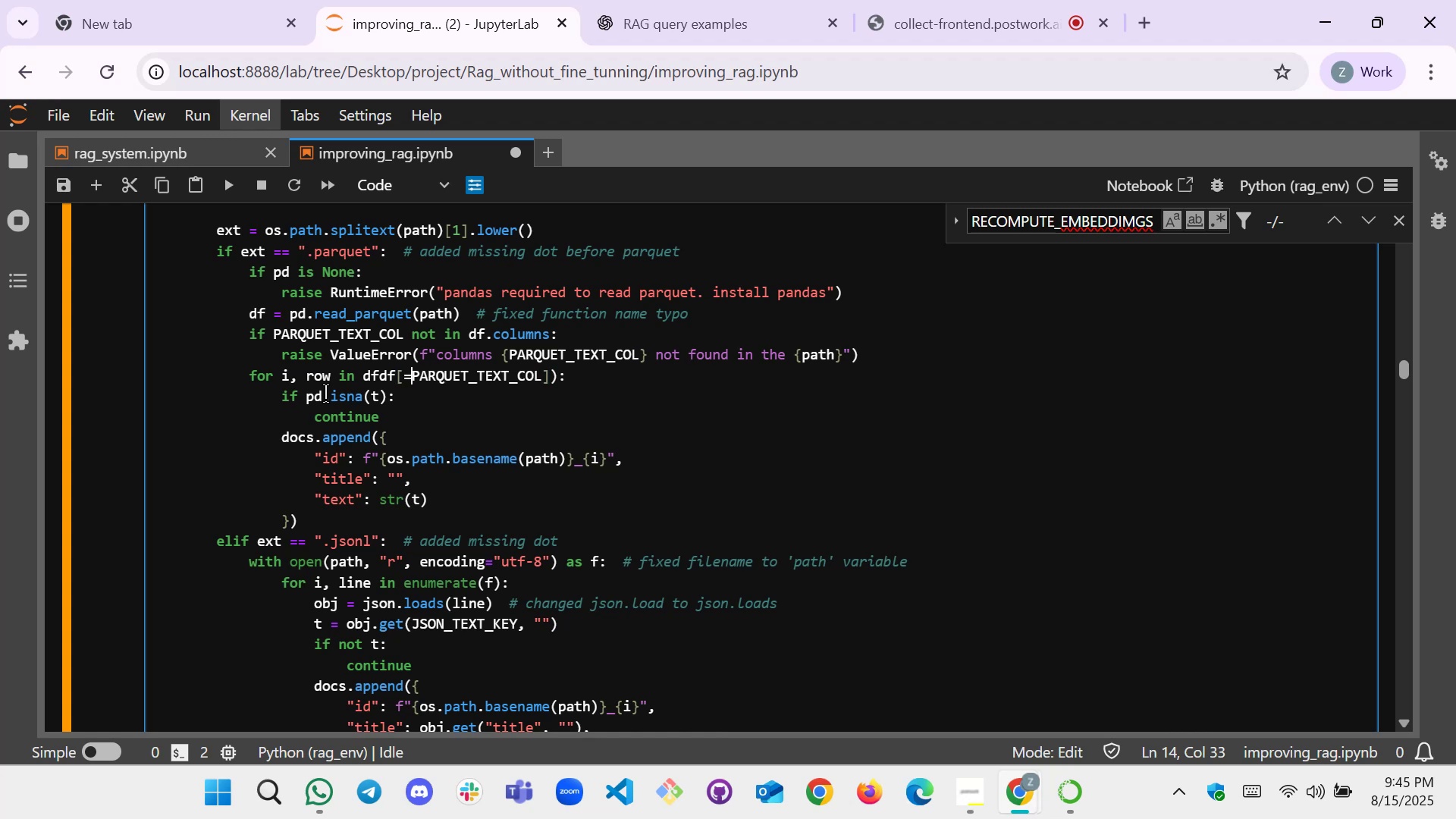 
key(Equal)
 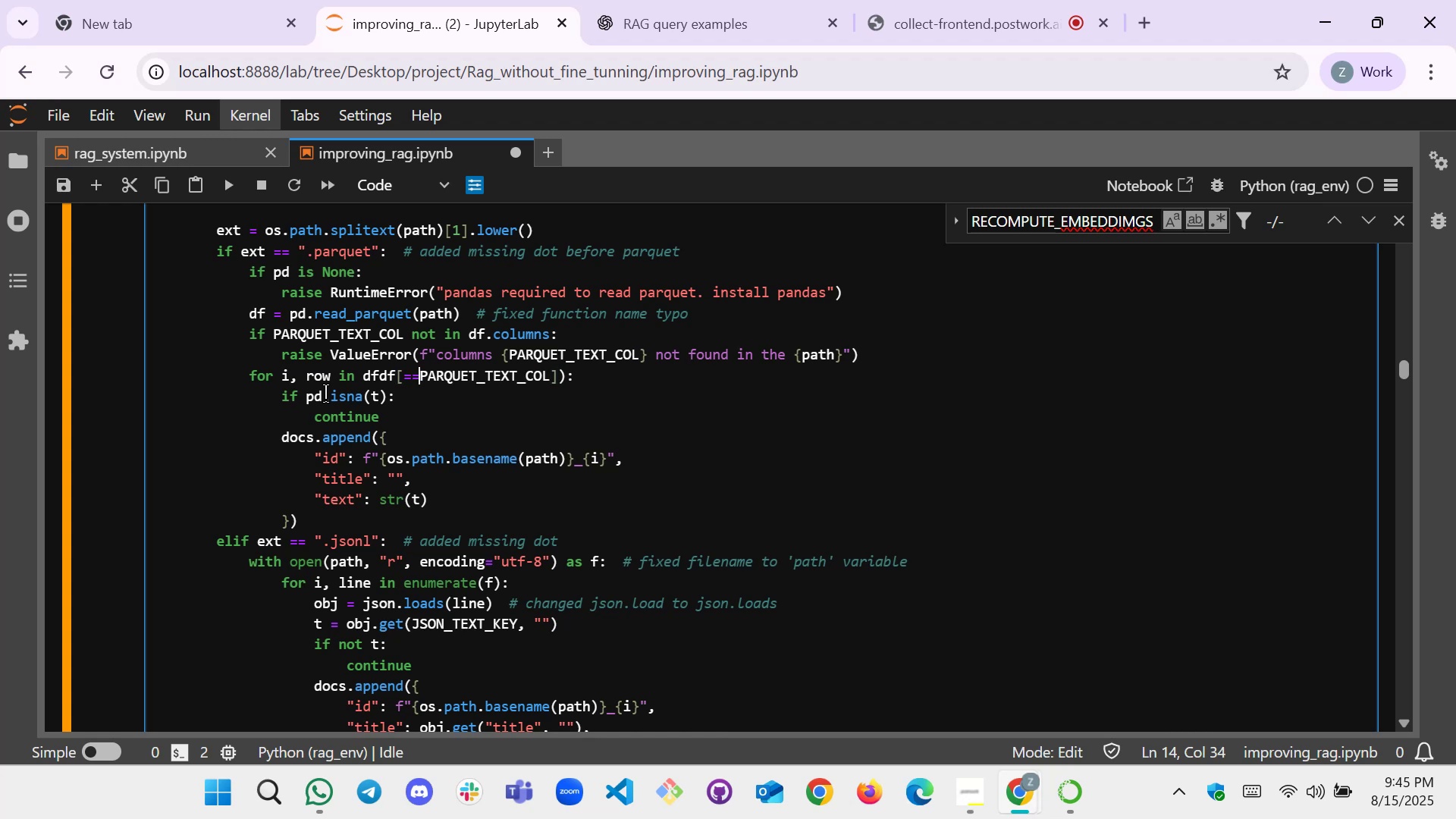 
key(Backspace)
 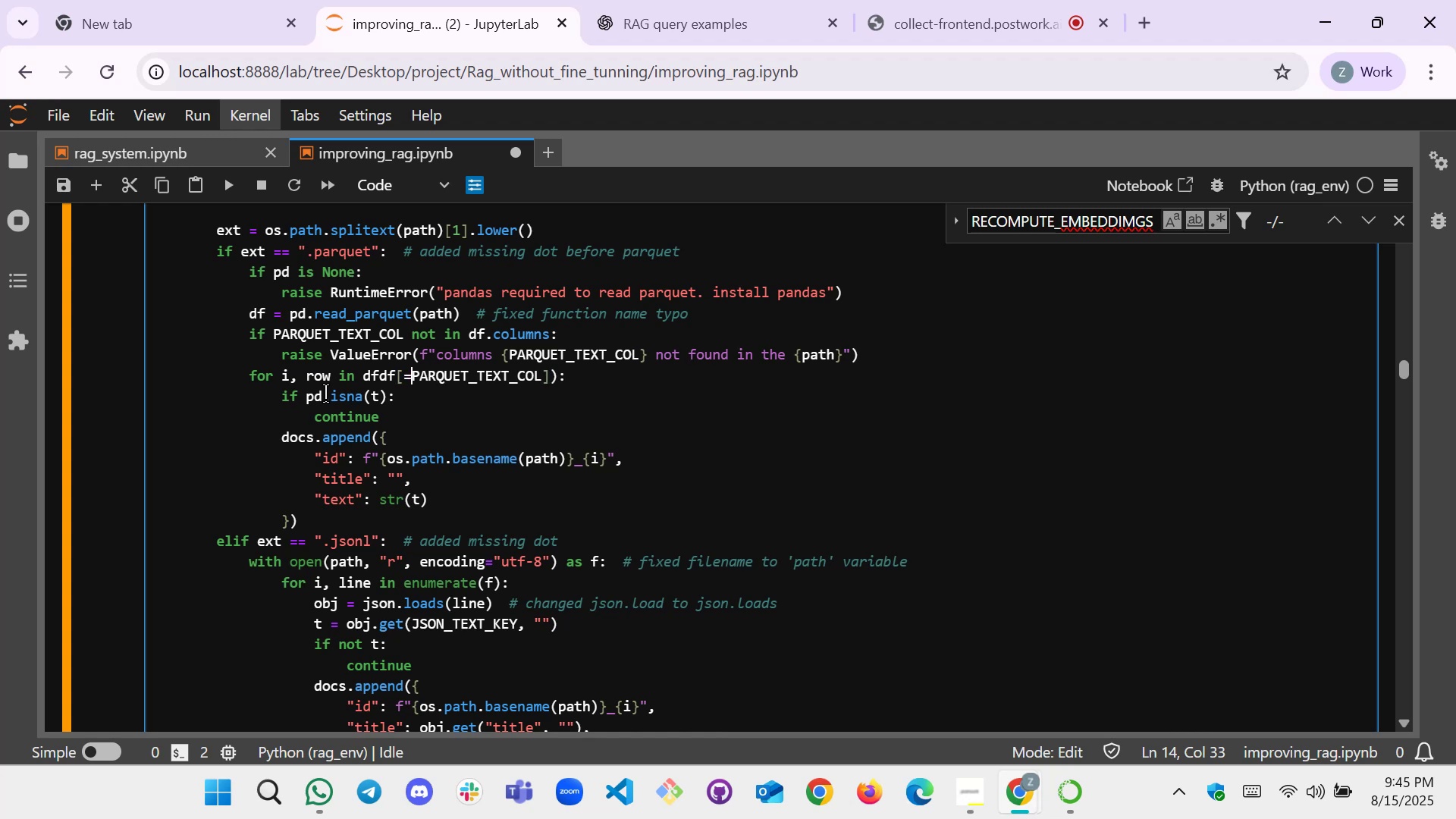 
key(Backspace)
 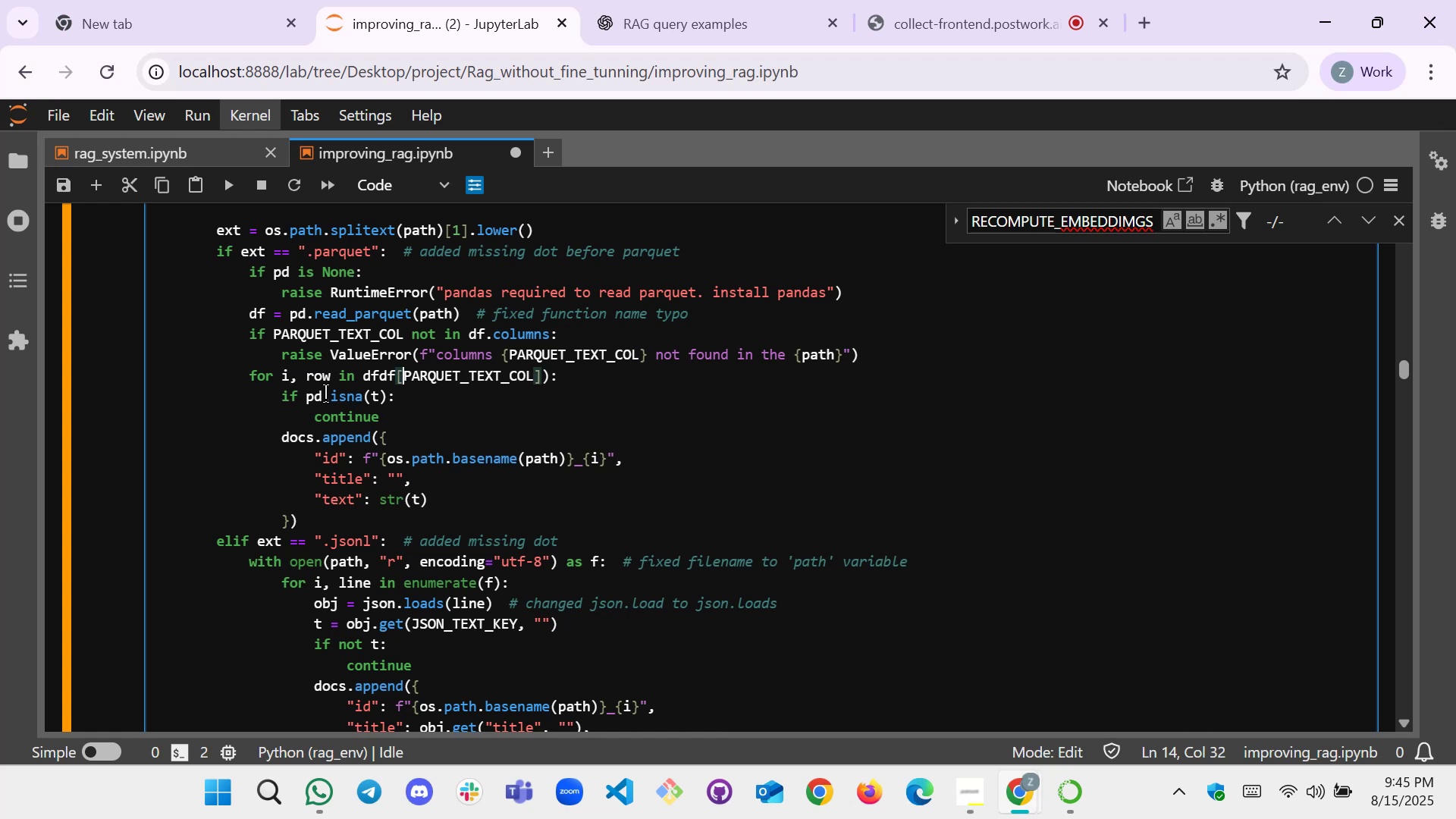 
key(Backspace)
 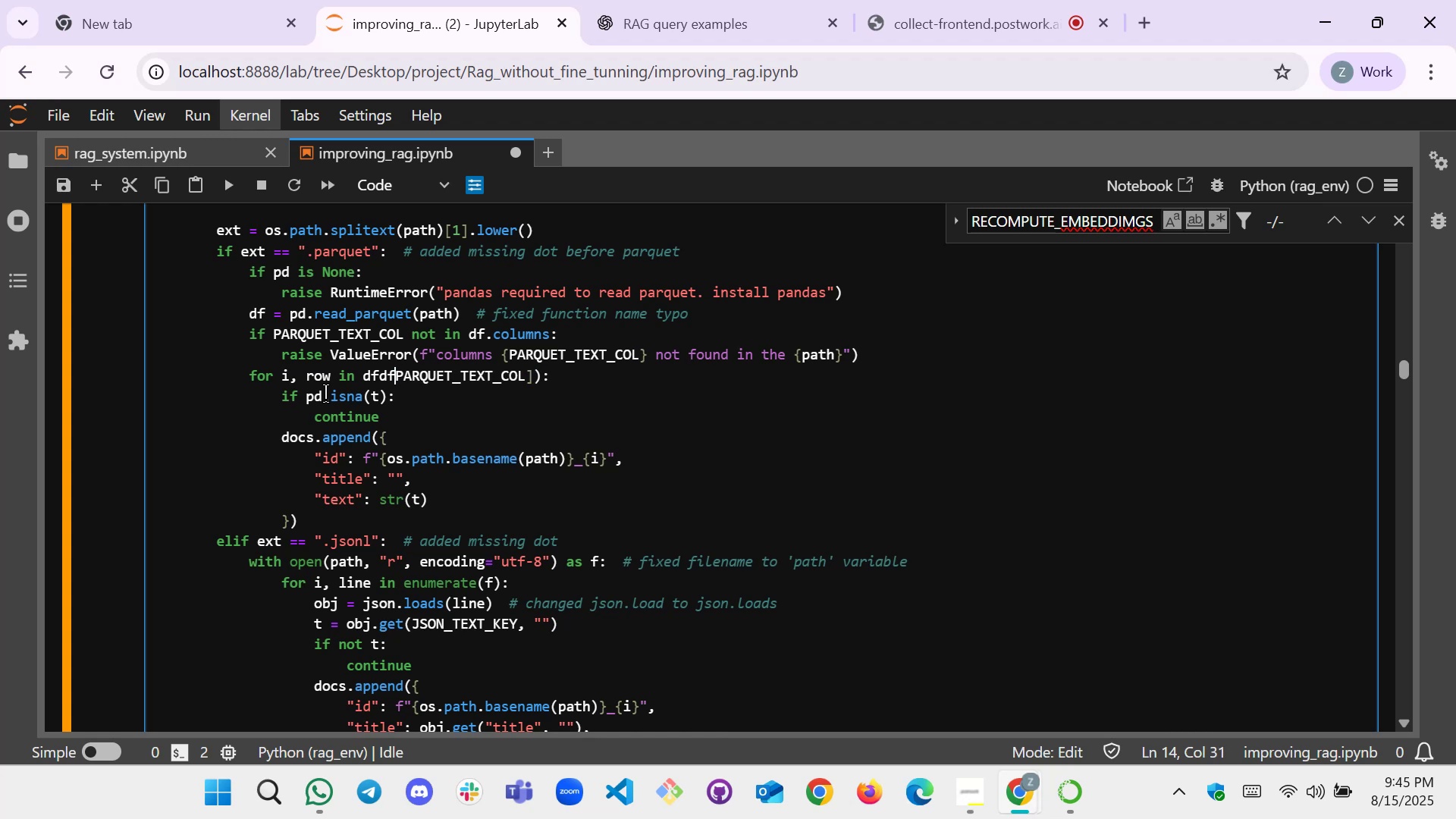 
key(Backspace)
 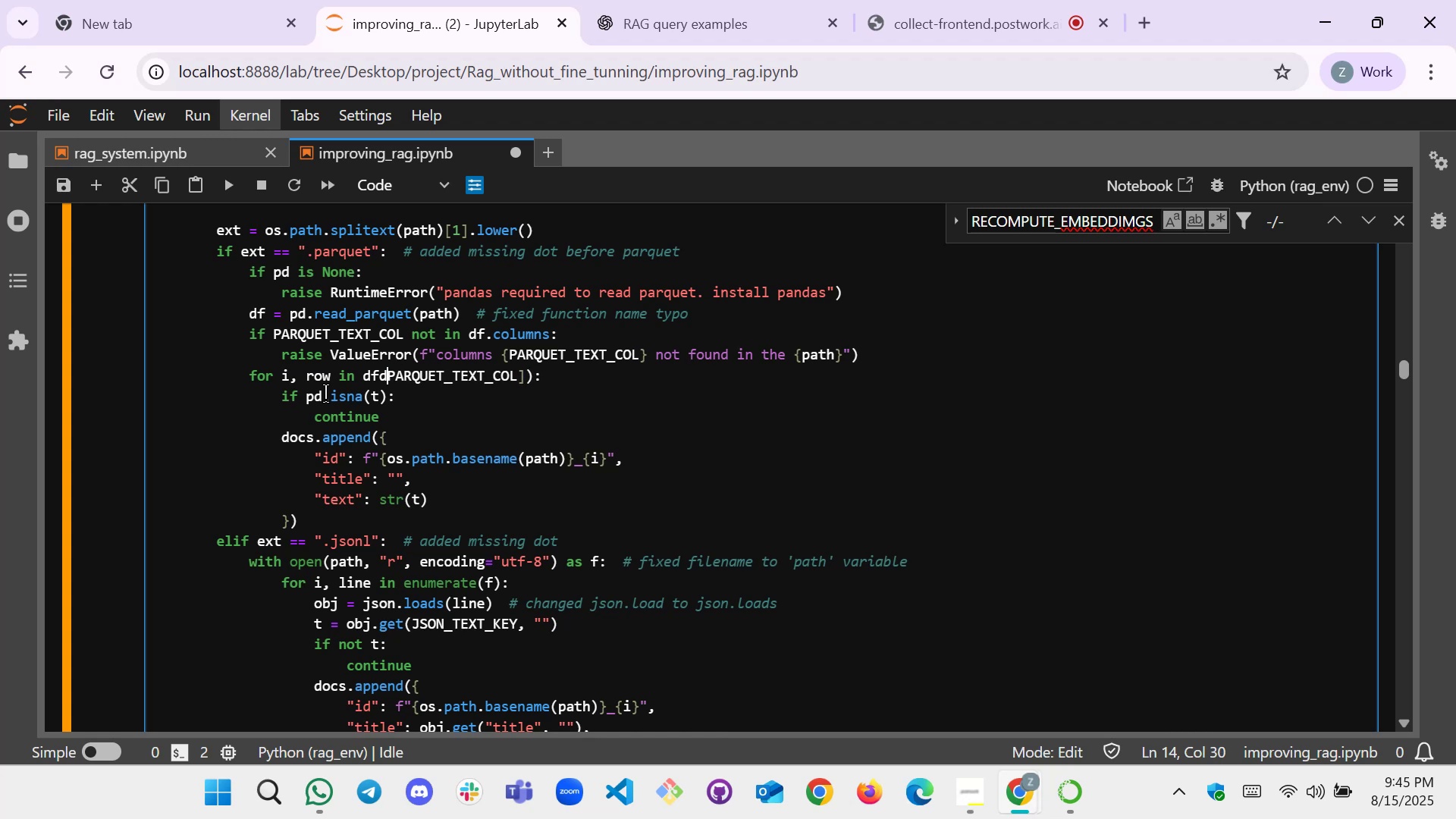 
key(Backspace)
 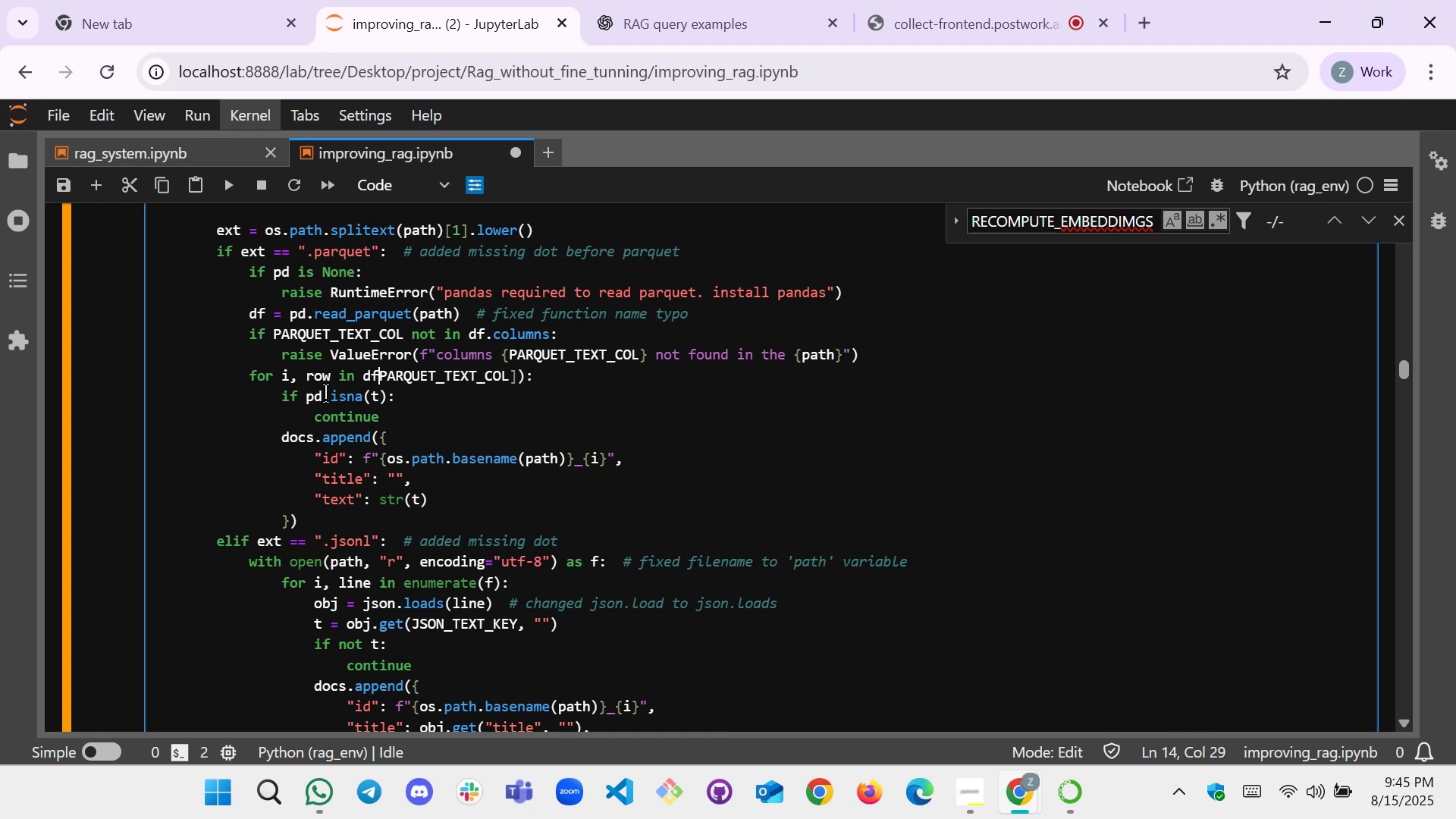 
key(ArrowRight)
 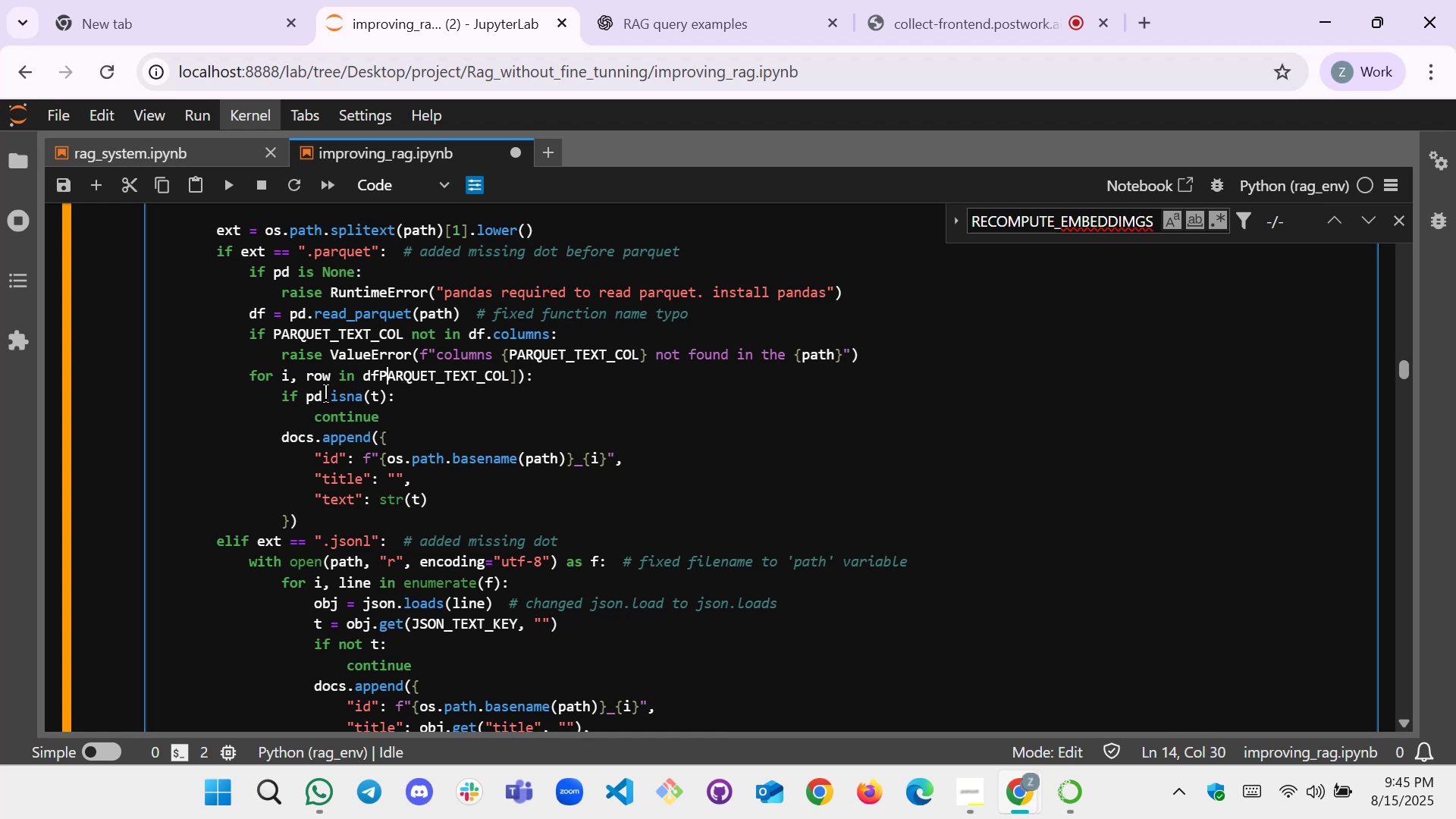 
key(ArrowRight)
 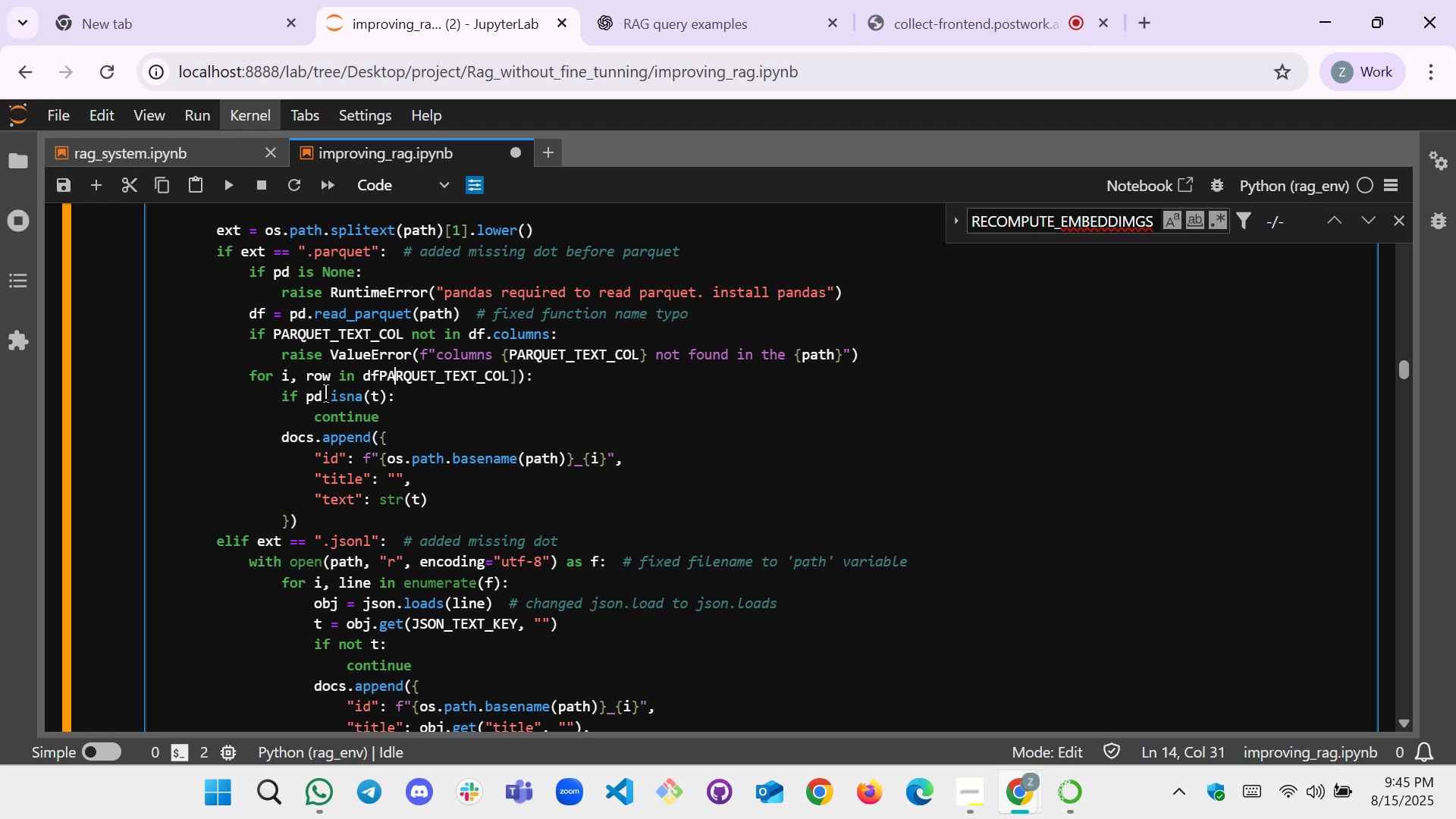 
key(ArrowRight)
 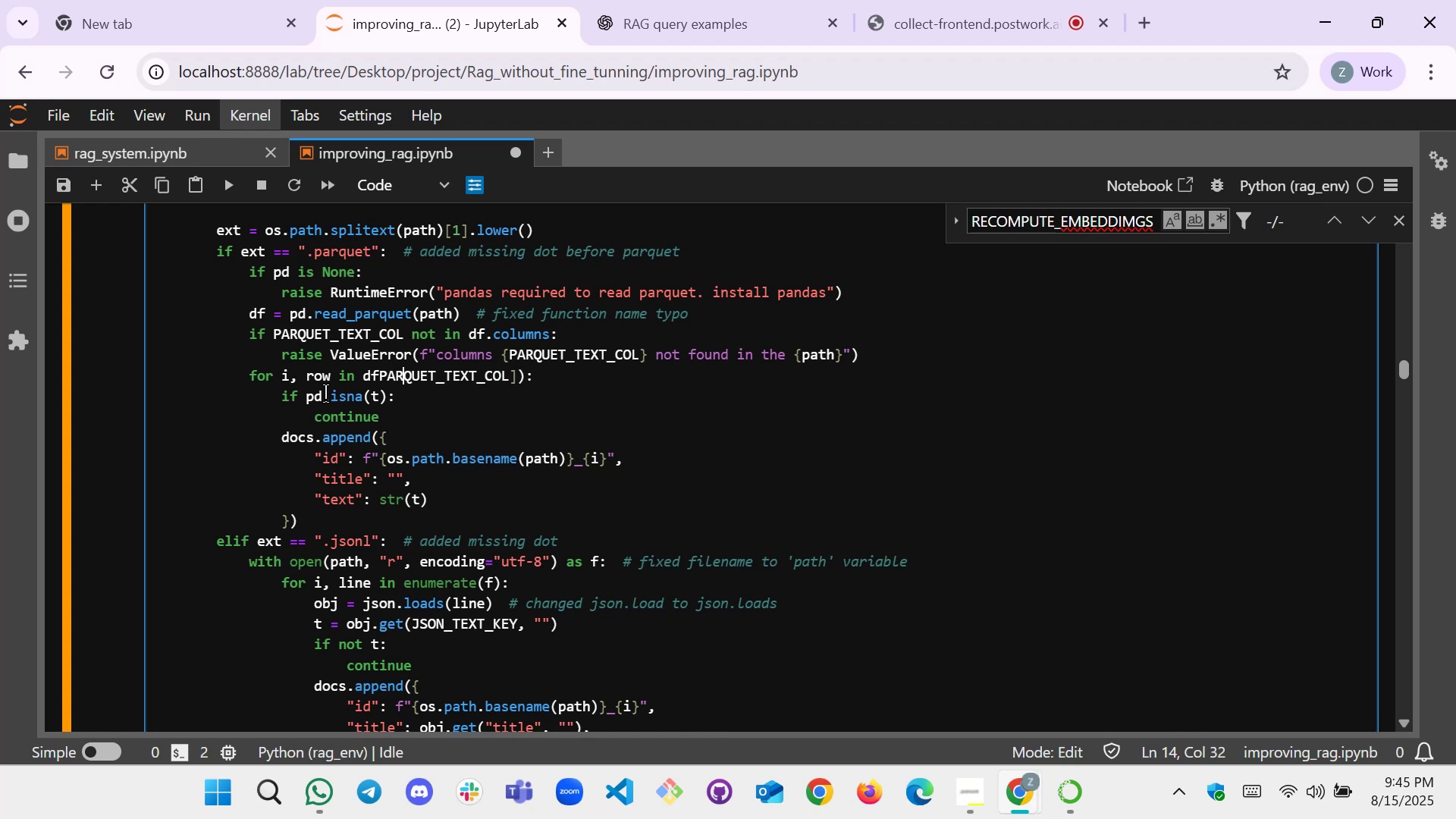 
key(ArrowLeft)
 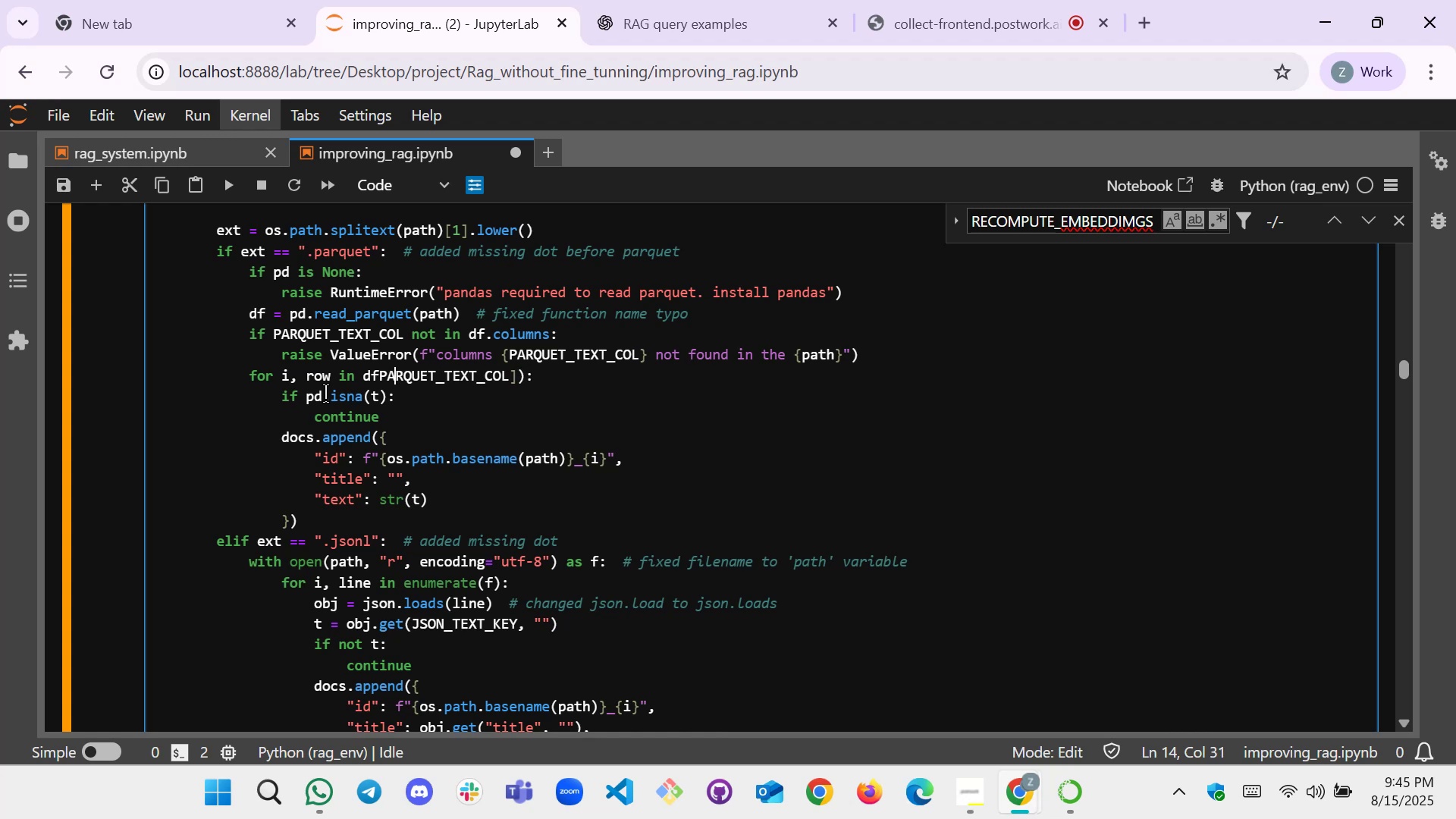 
key(ArrowLeft)
 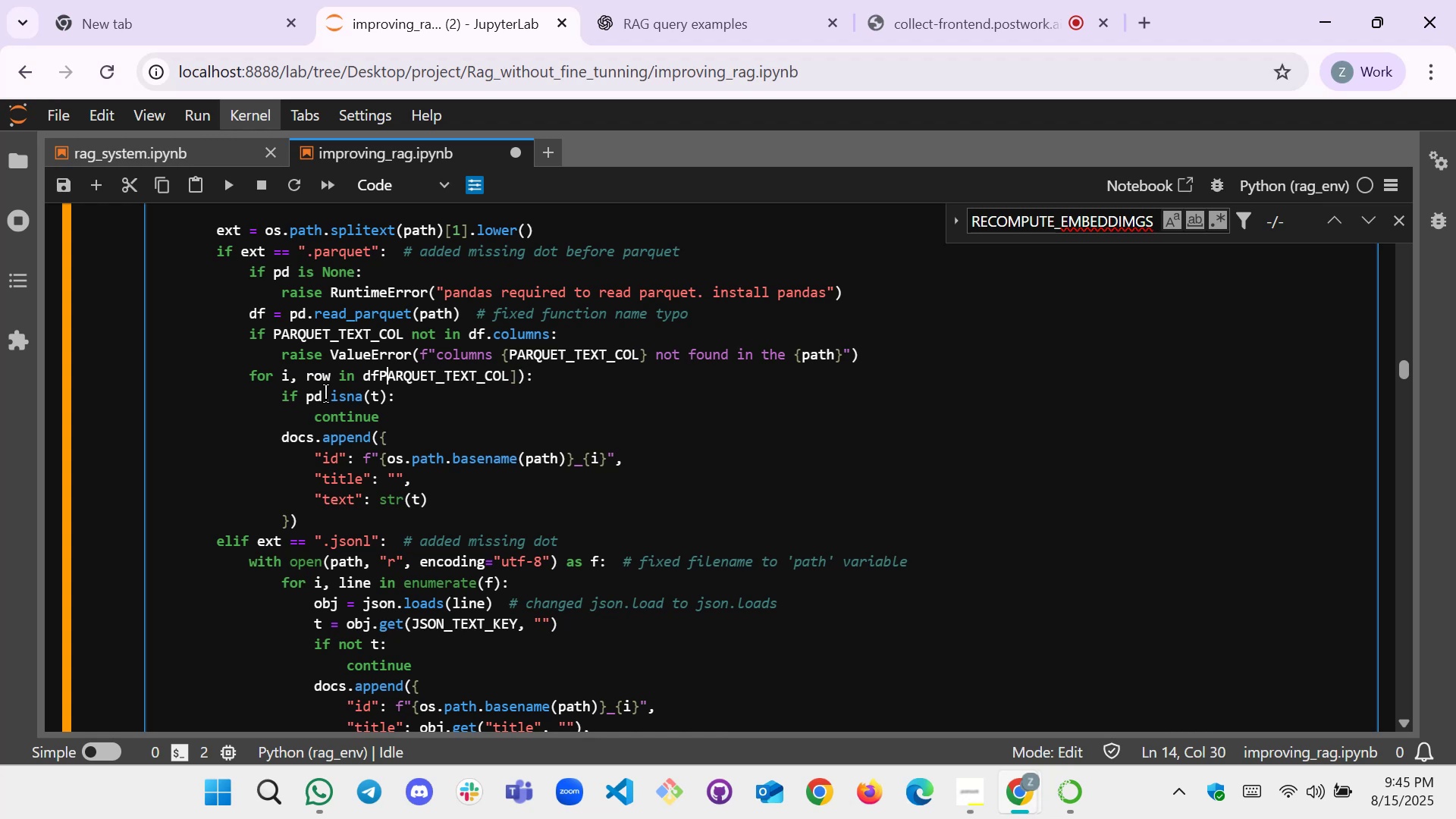 
key(ArrowLeft)
 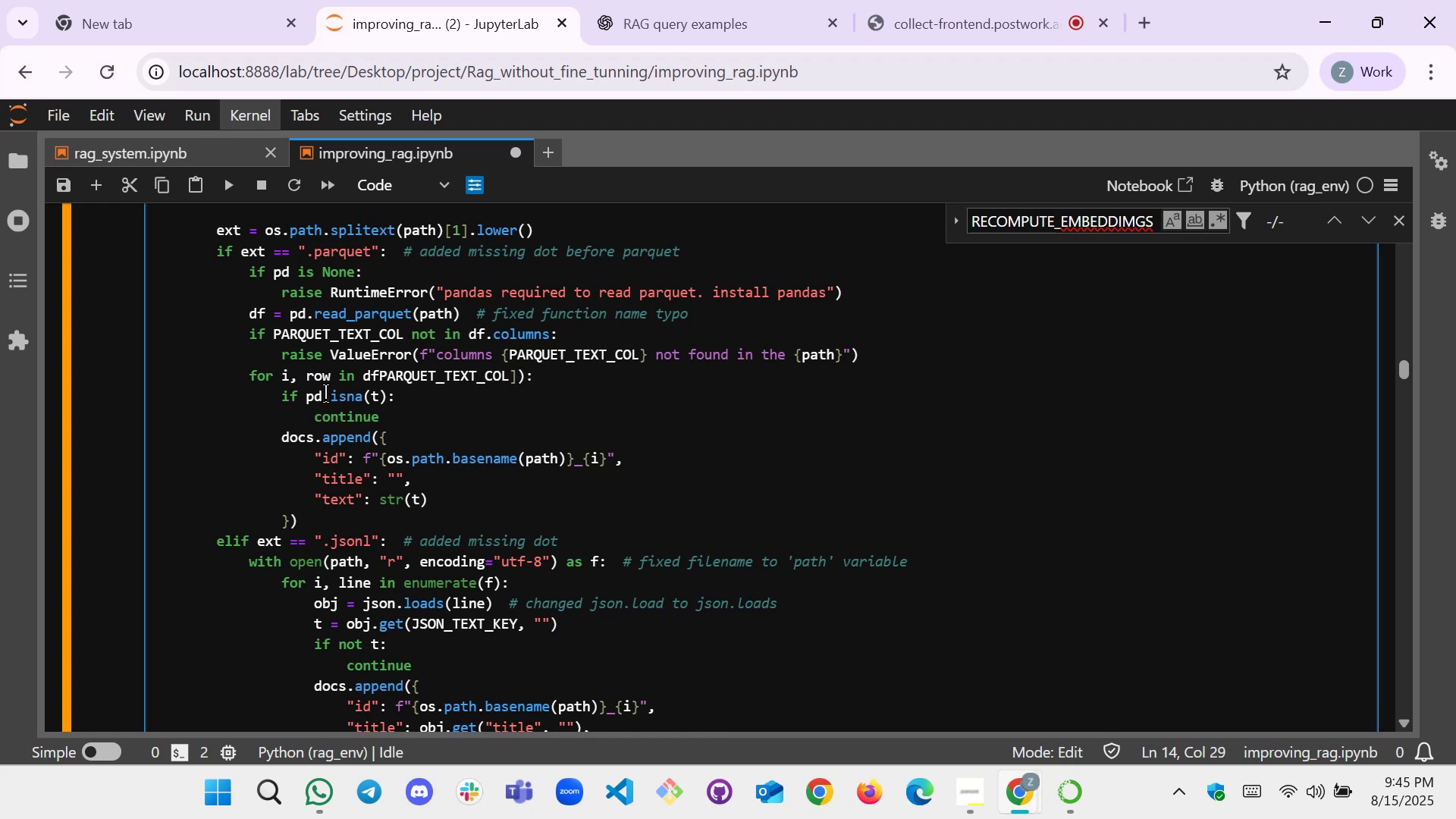 
type(.iterro)
key(Tab)
key(Backspace)
key(Tab)
 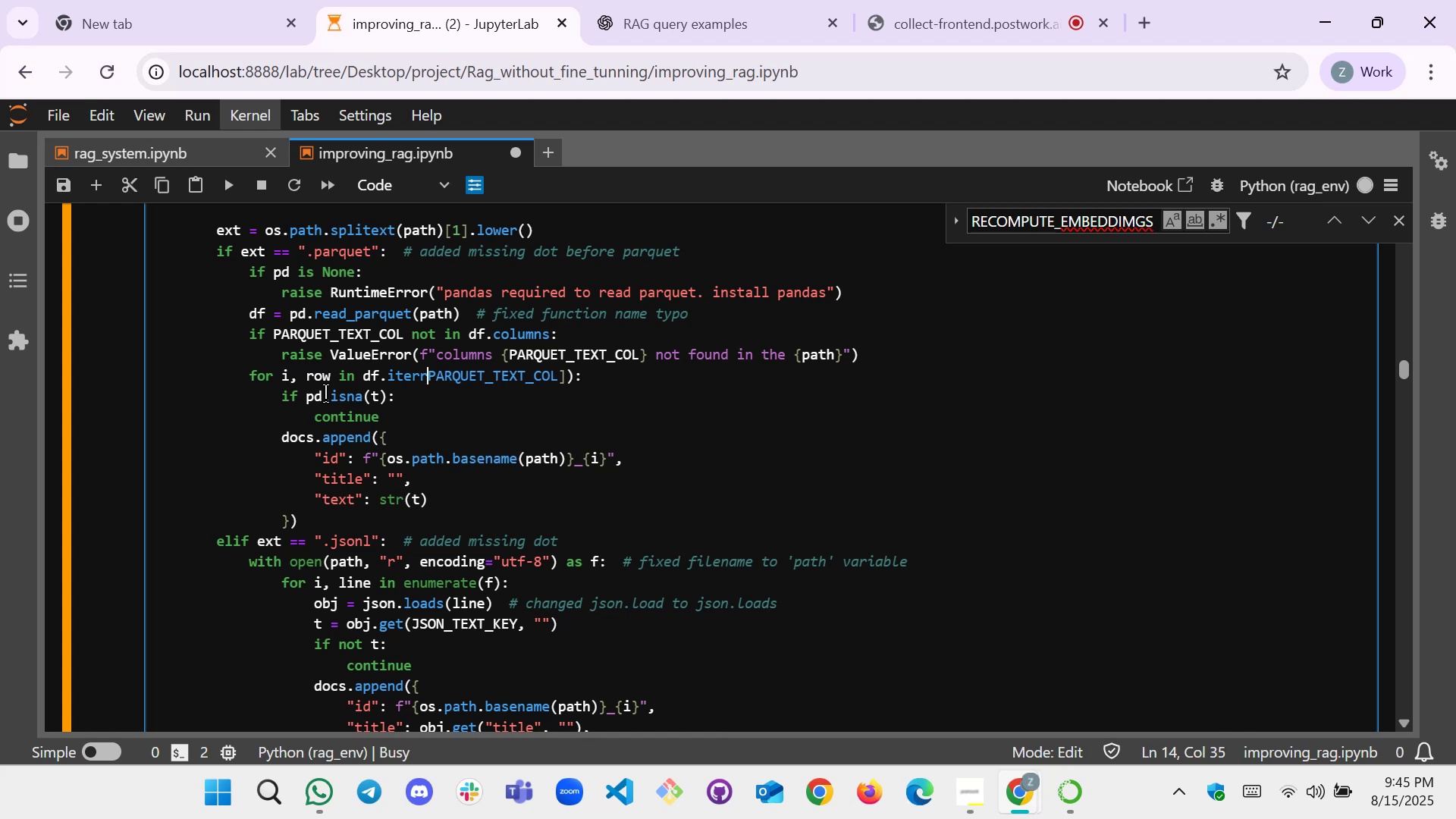 
type(ows)
 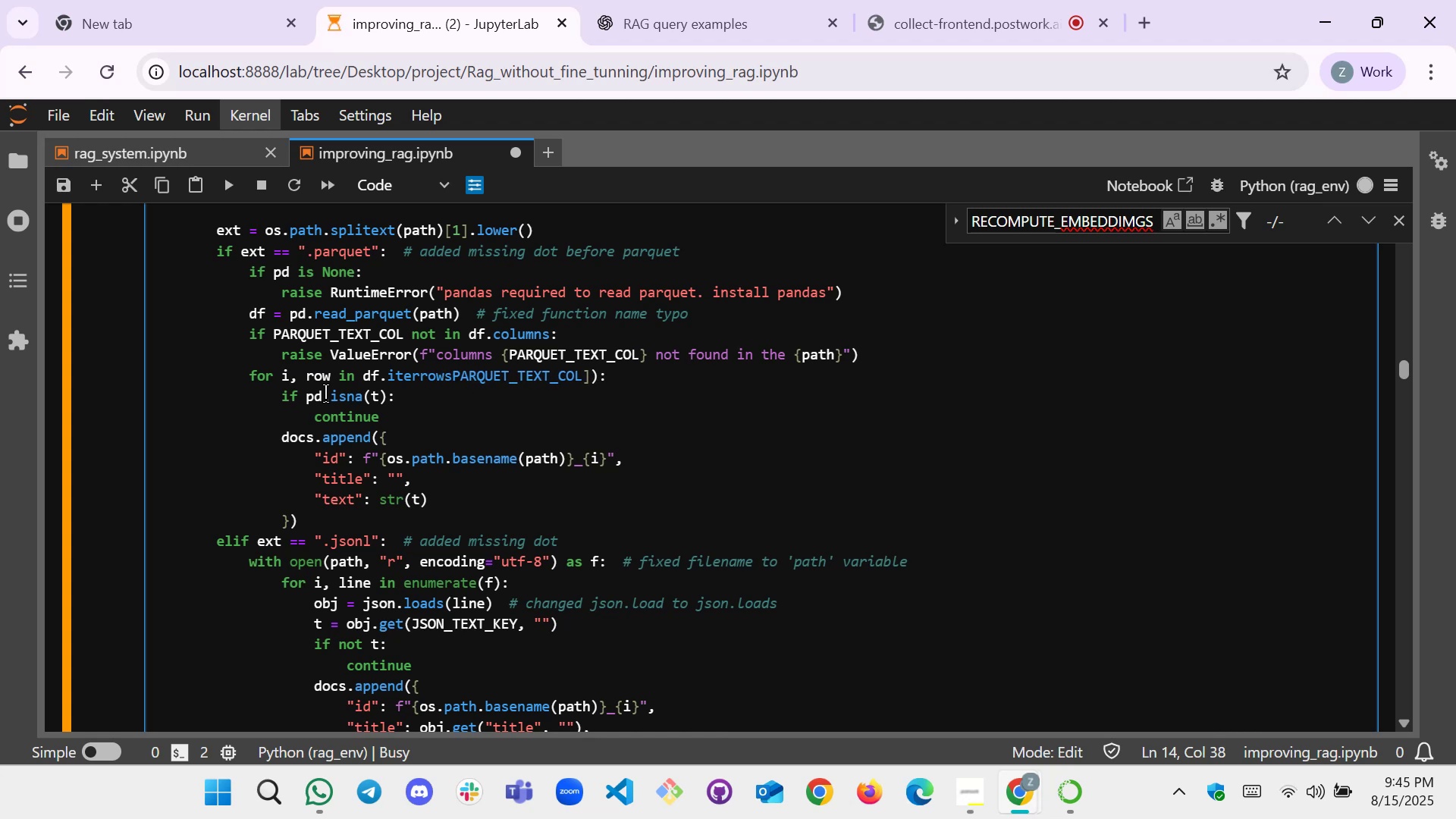 
hold_key(key=ArrowRight, duration=0.81)
 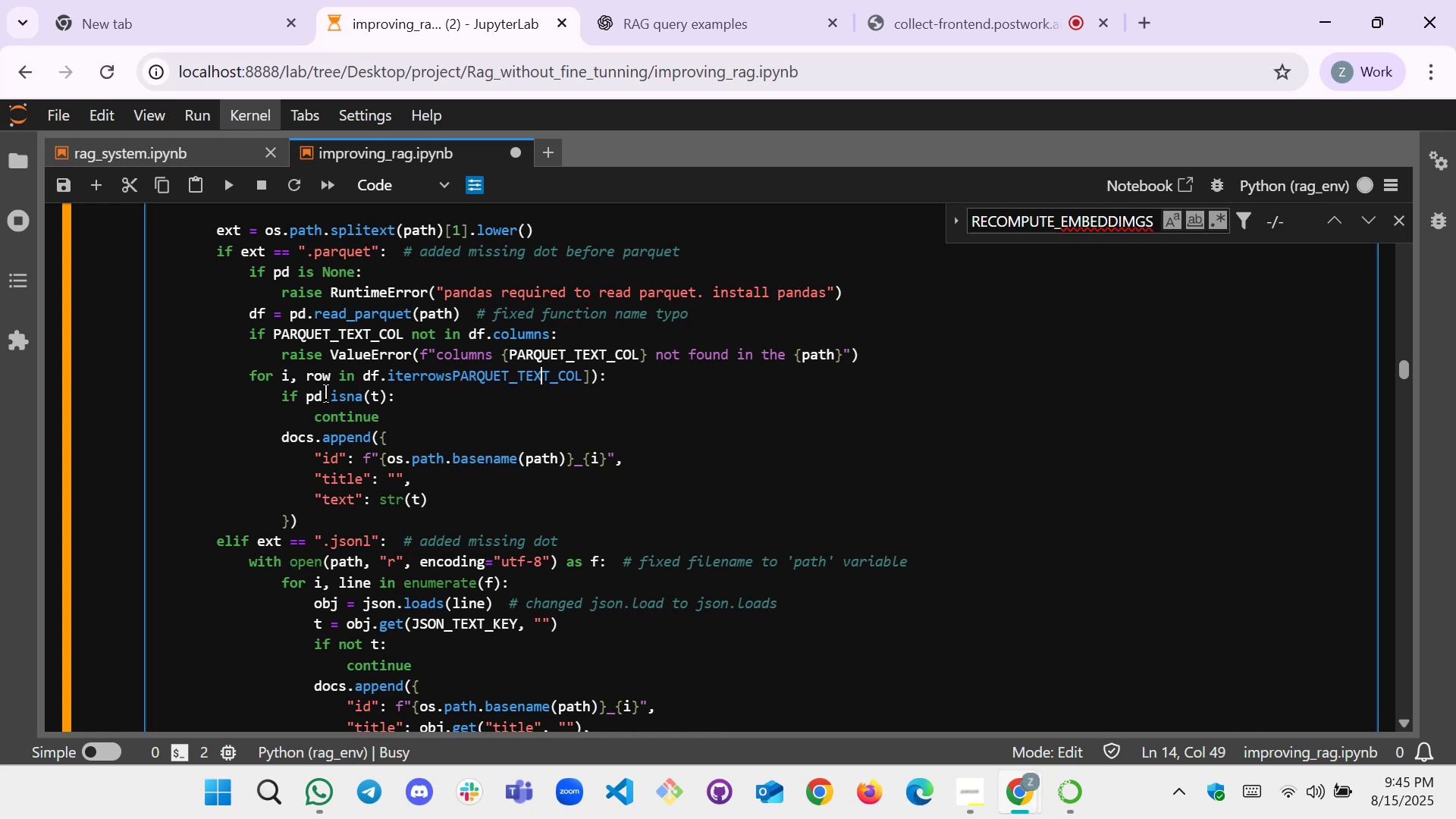 
key(ArrowRight)
 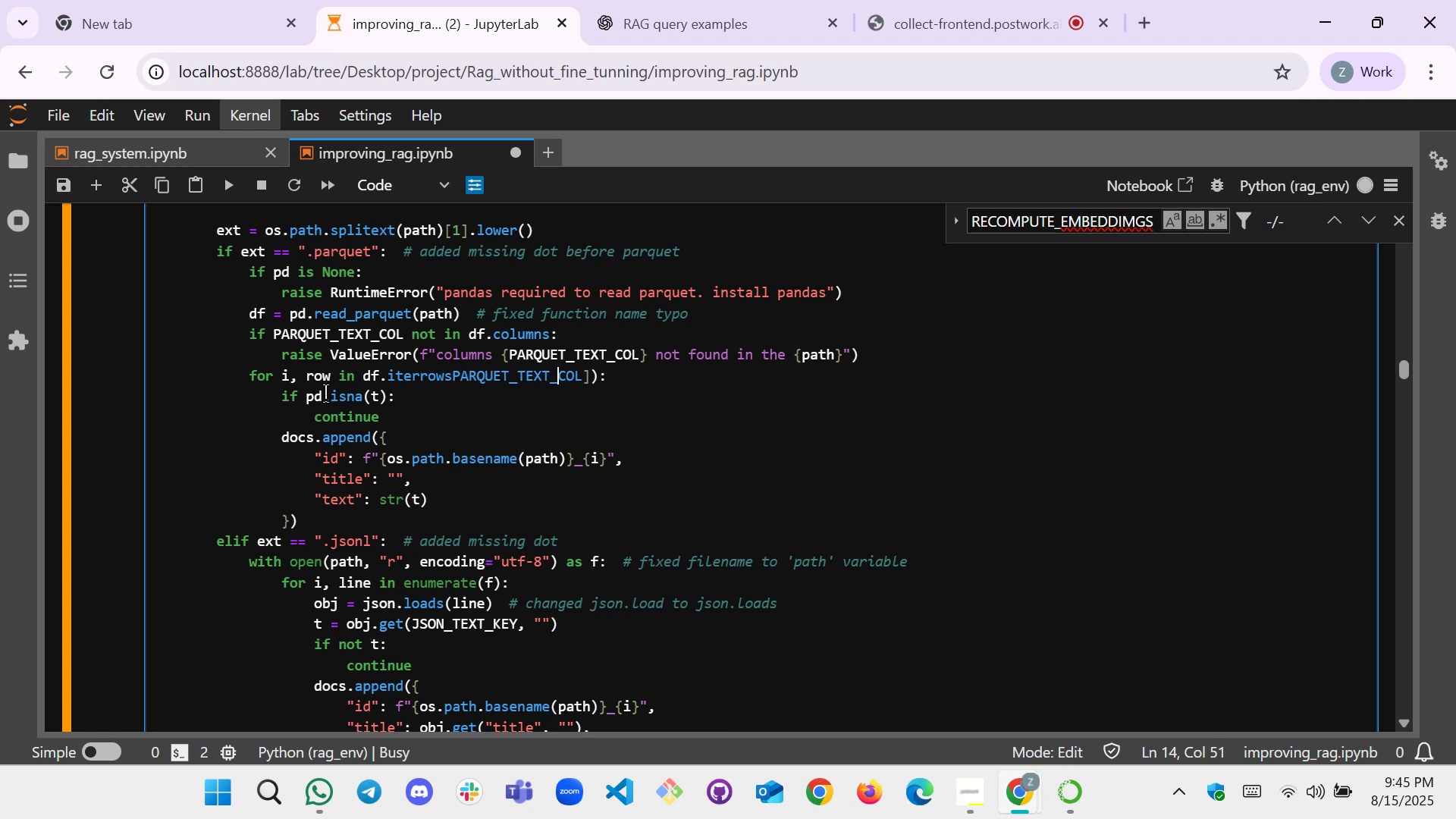 
key(ArrowRight)
 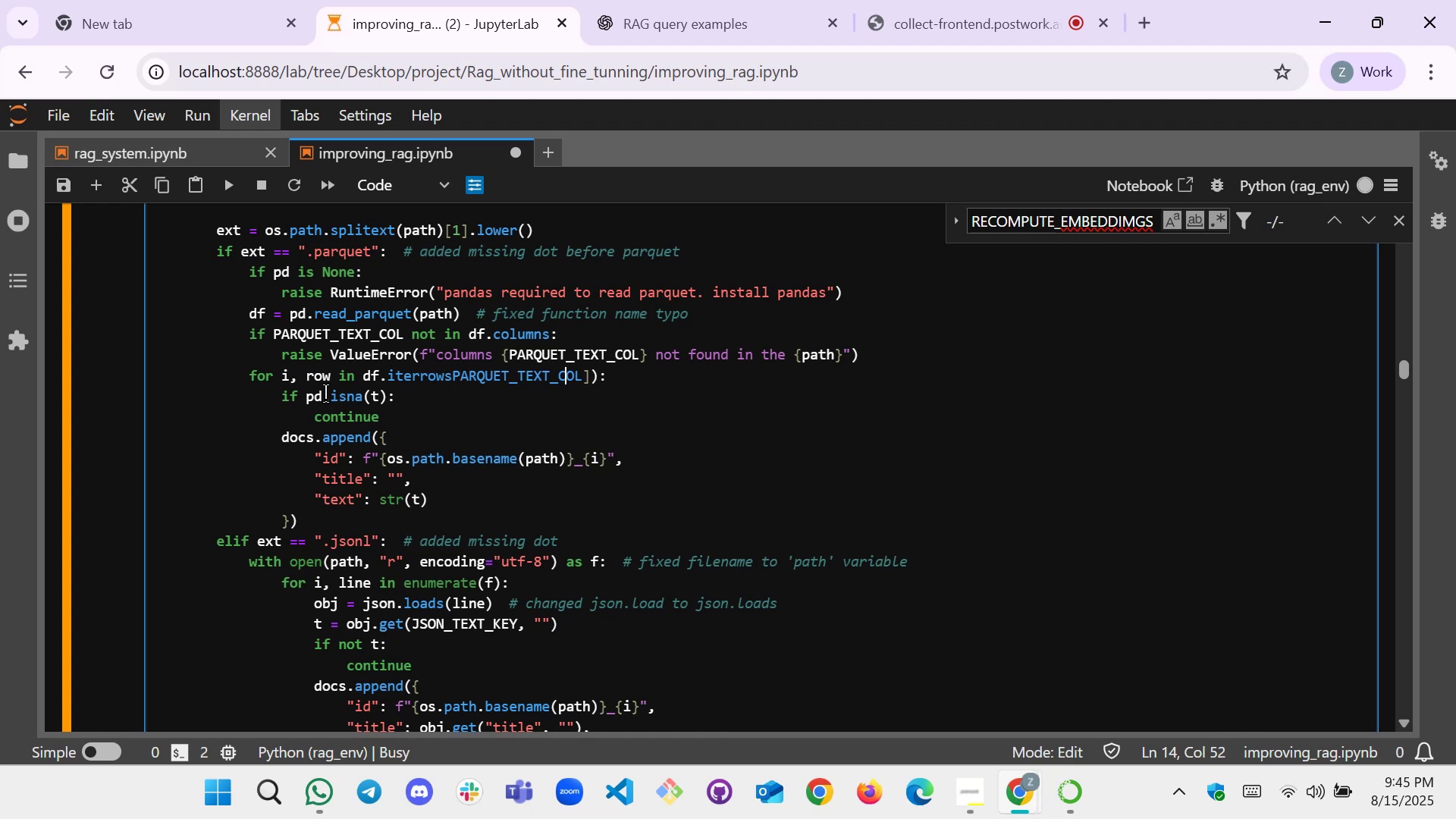 
key(ArrowRight)
 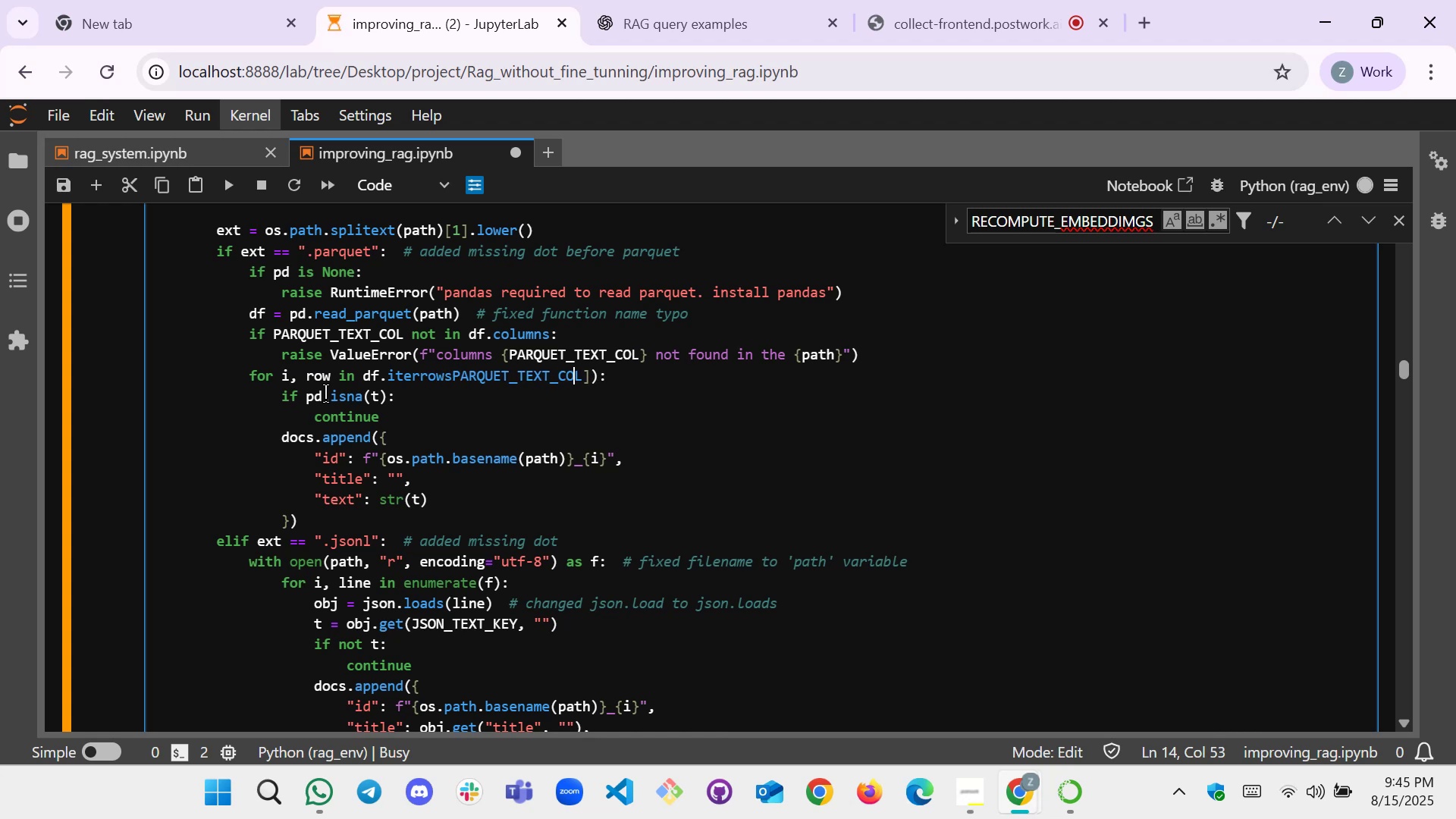 
key(ArrowRight)
 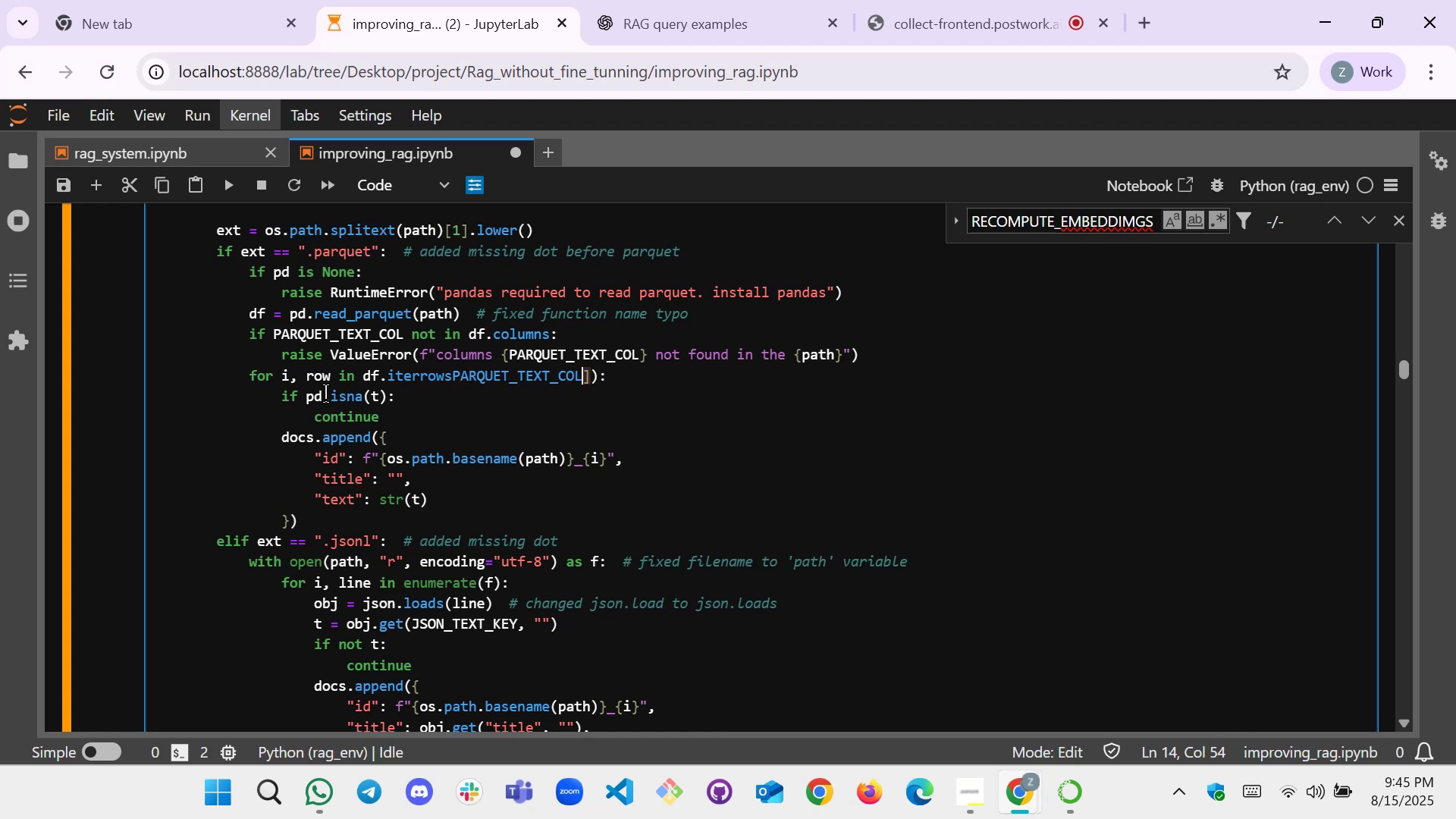 
key(ArrowRight)
 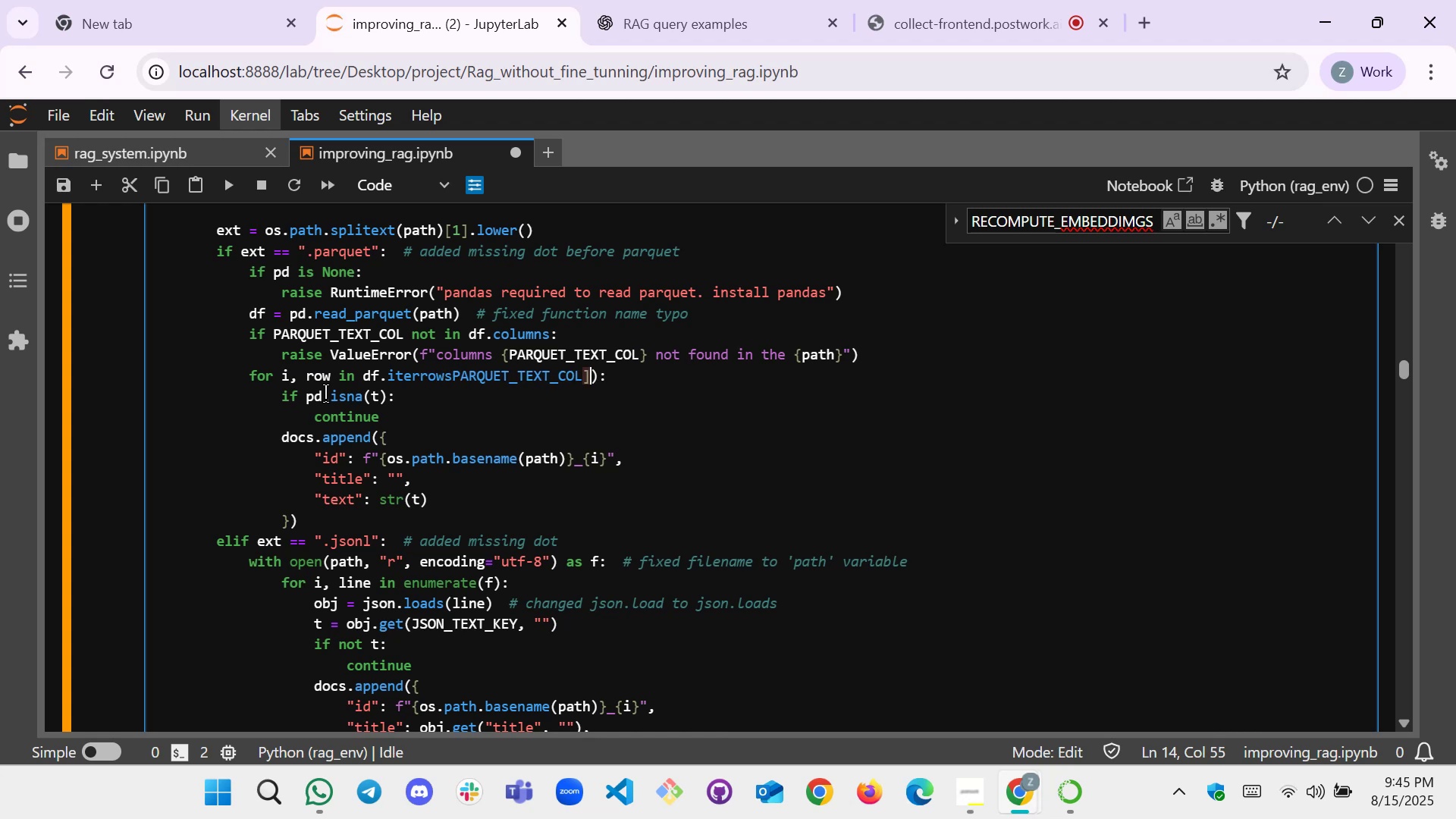 
key(ArrowRight)
 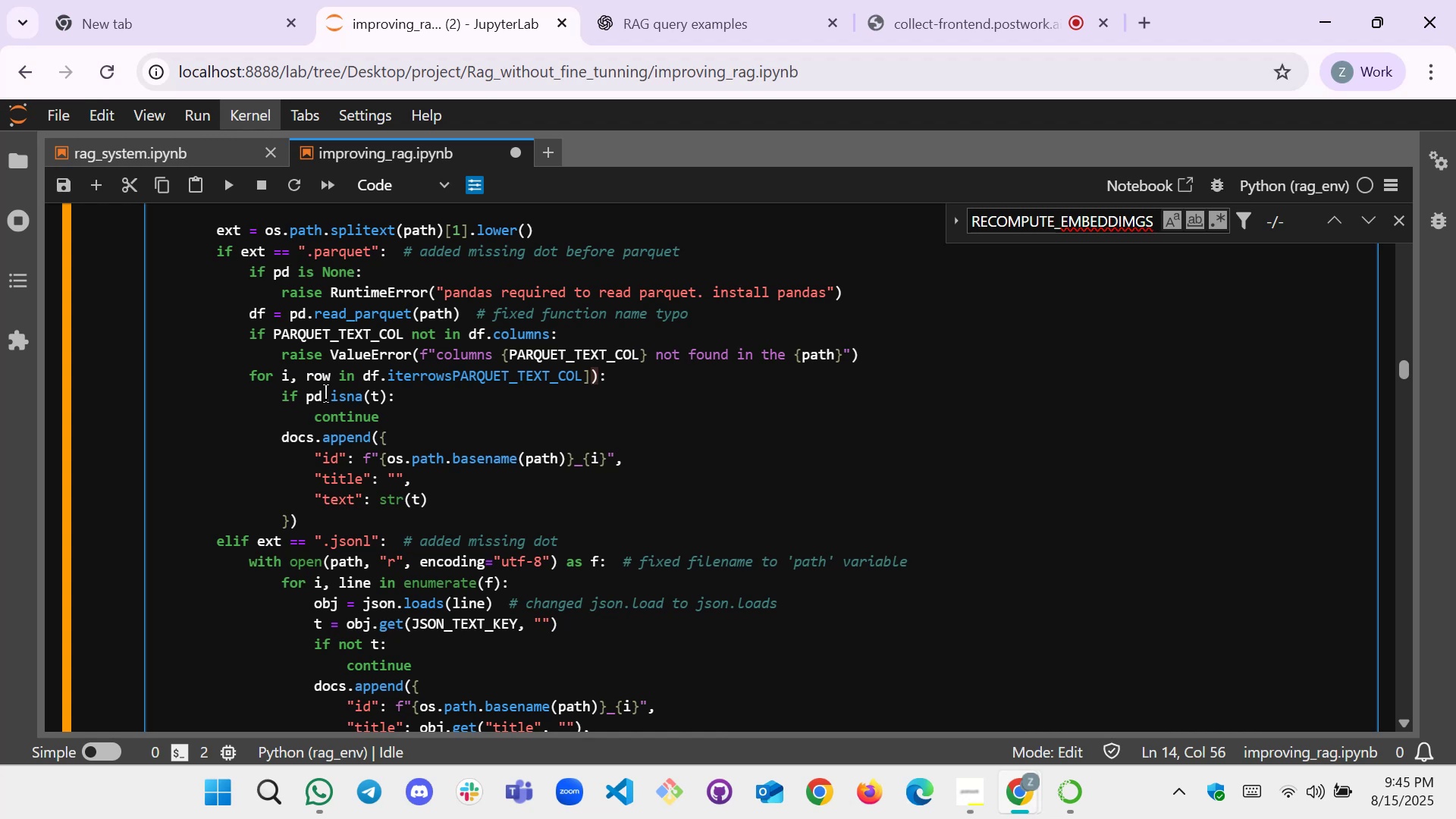 
hold_key(key=Backspace, duration=0.83)
 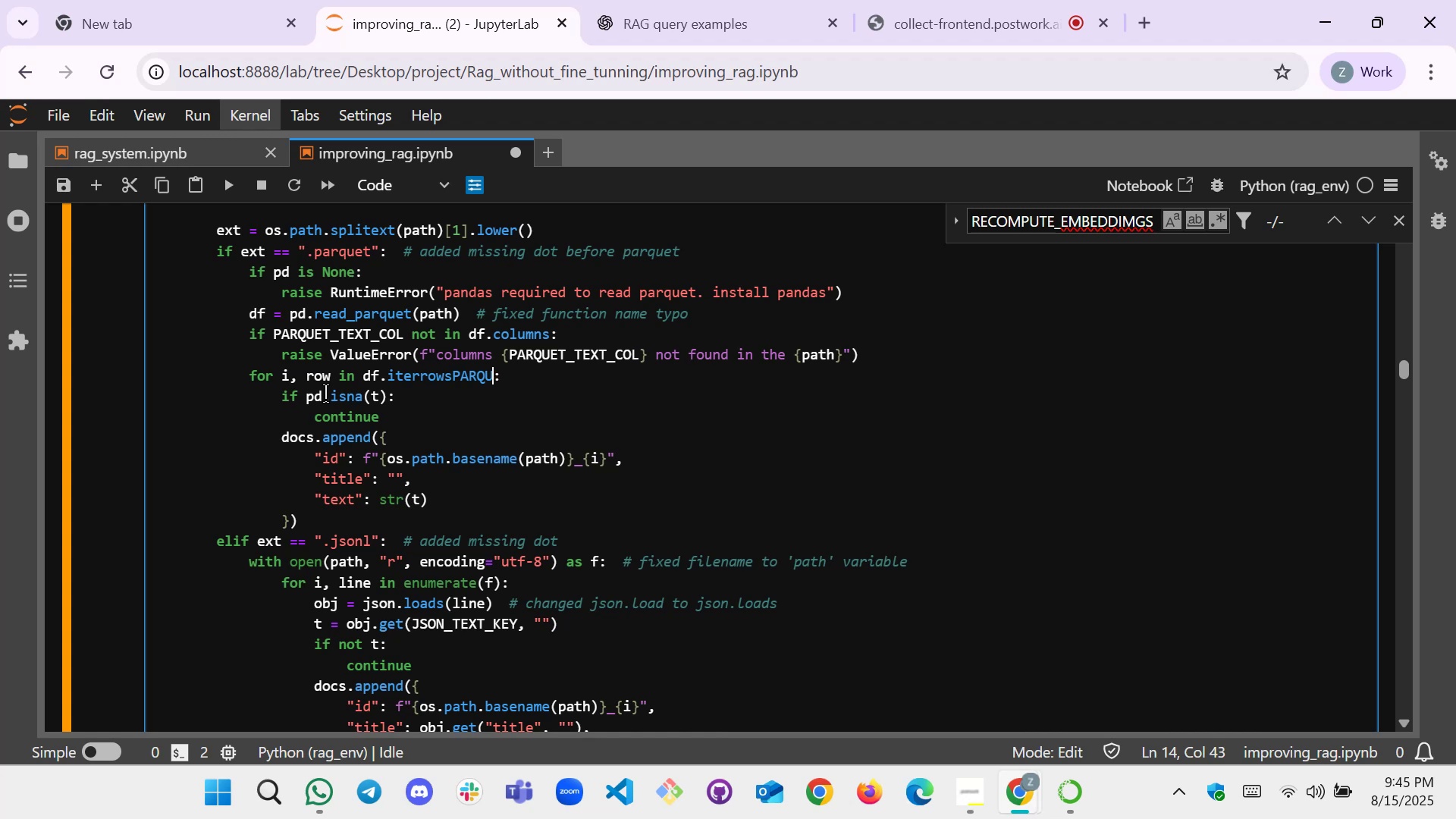 
key(Backspace)
 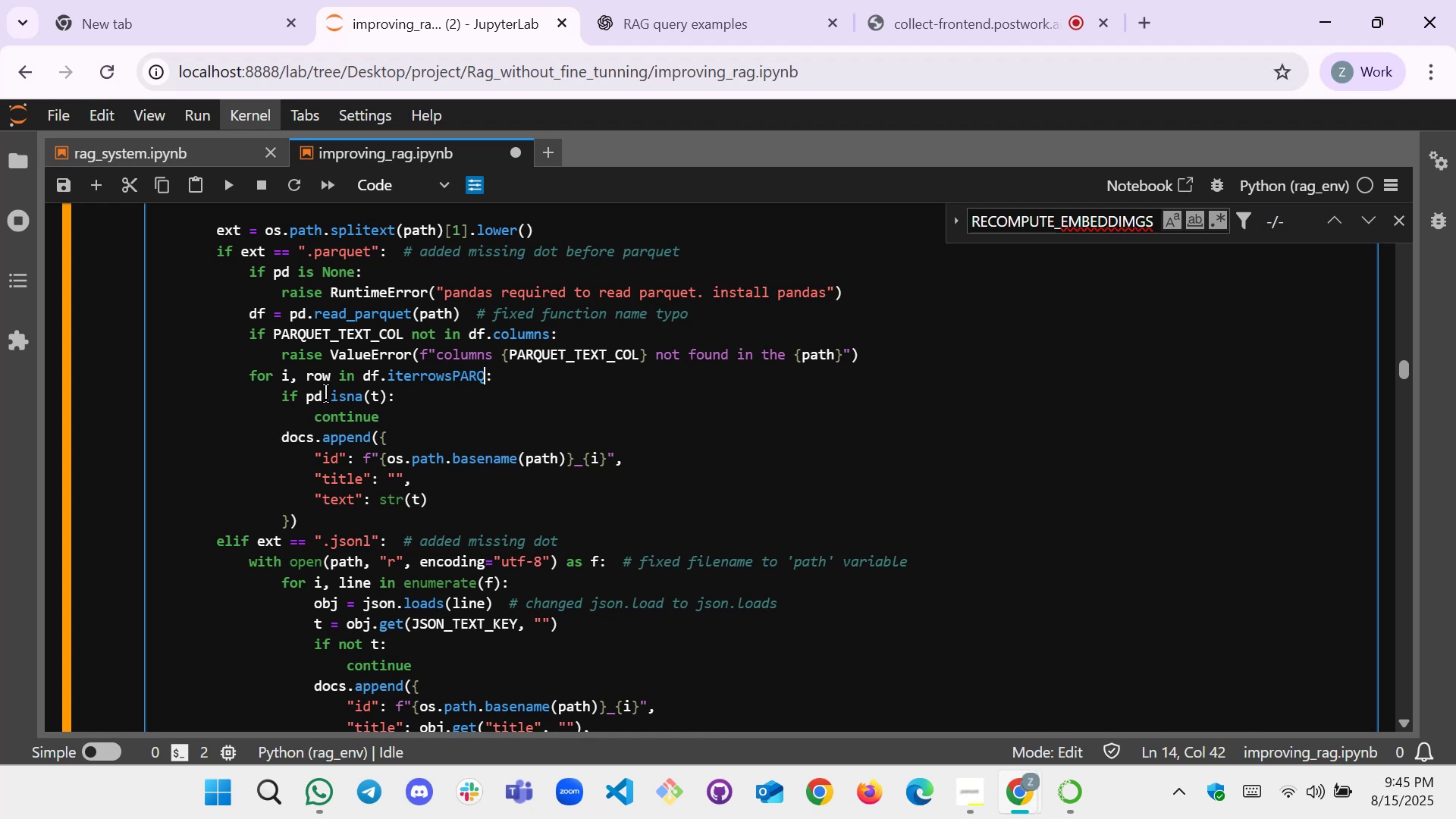 
key(Backspace)
 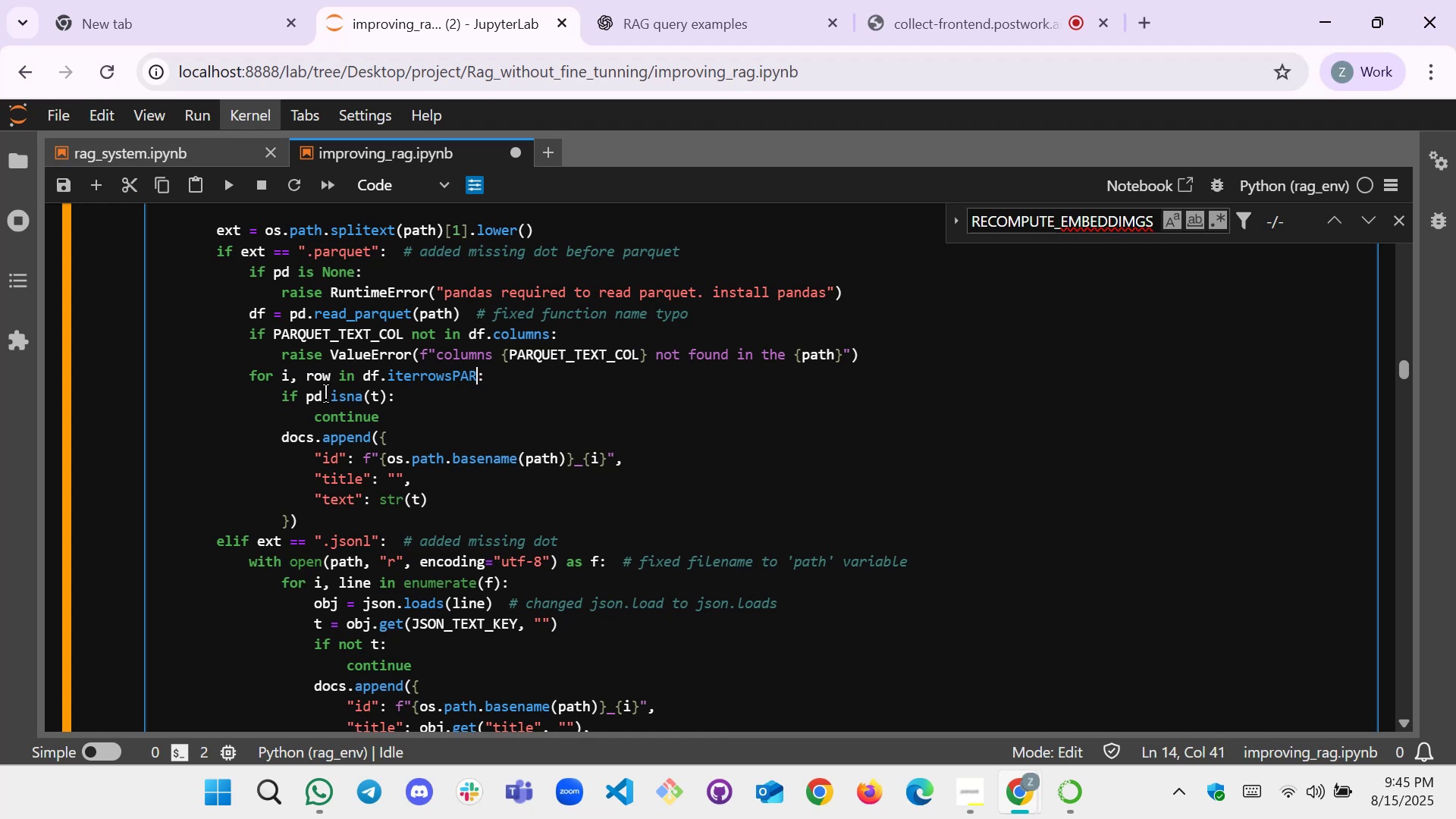 
key(Backspace)
 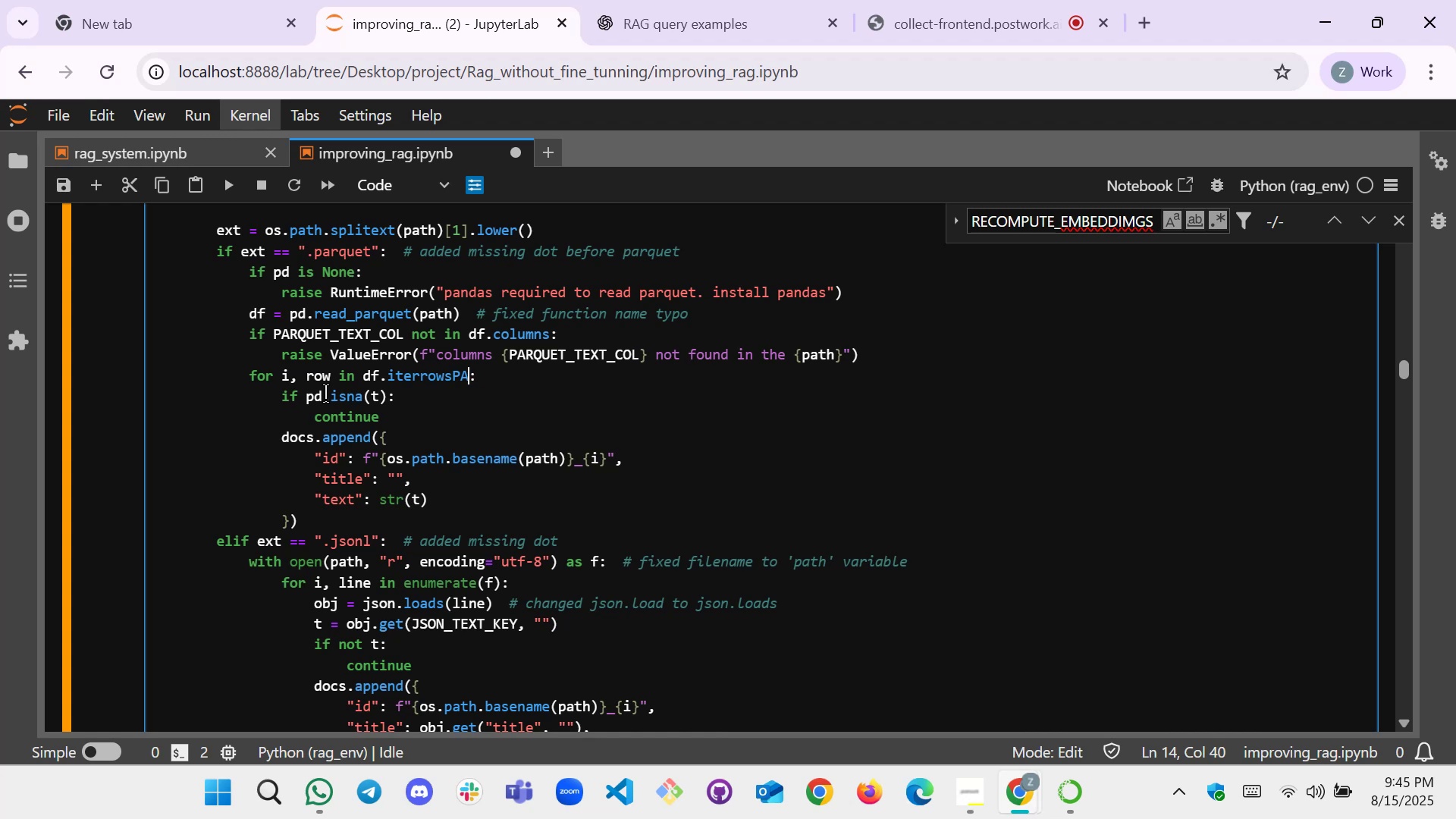 
key(Backspace)
 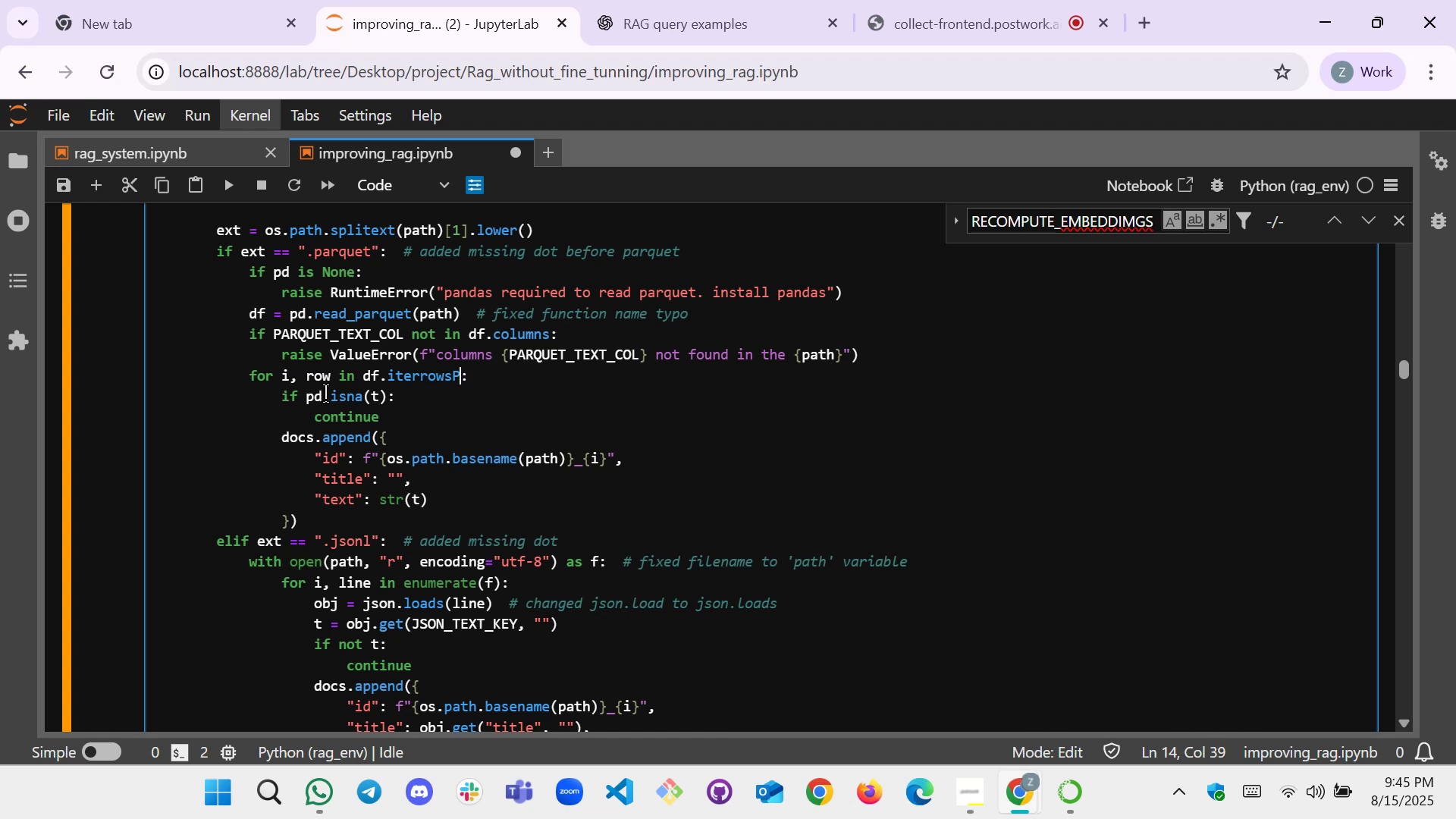 
key(Backspace)
 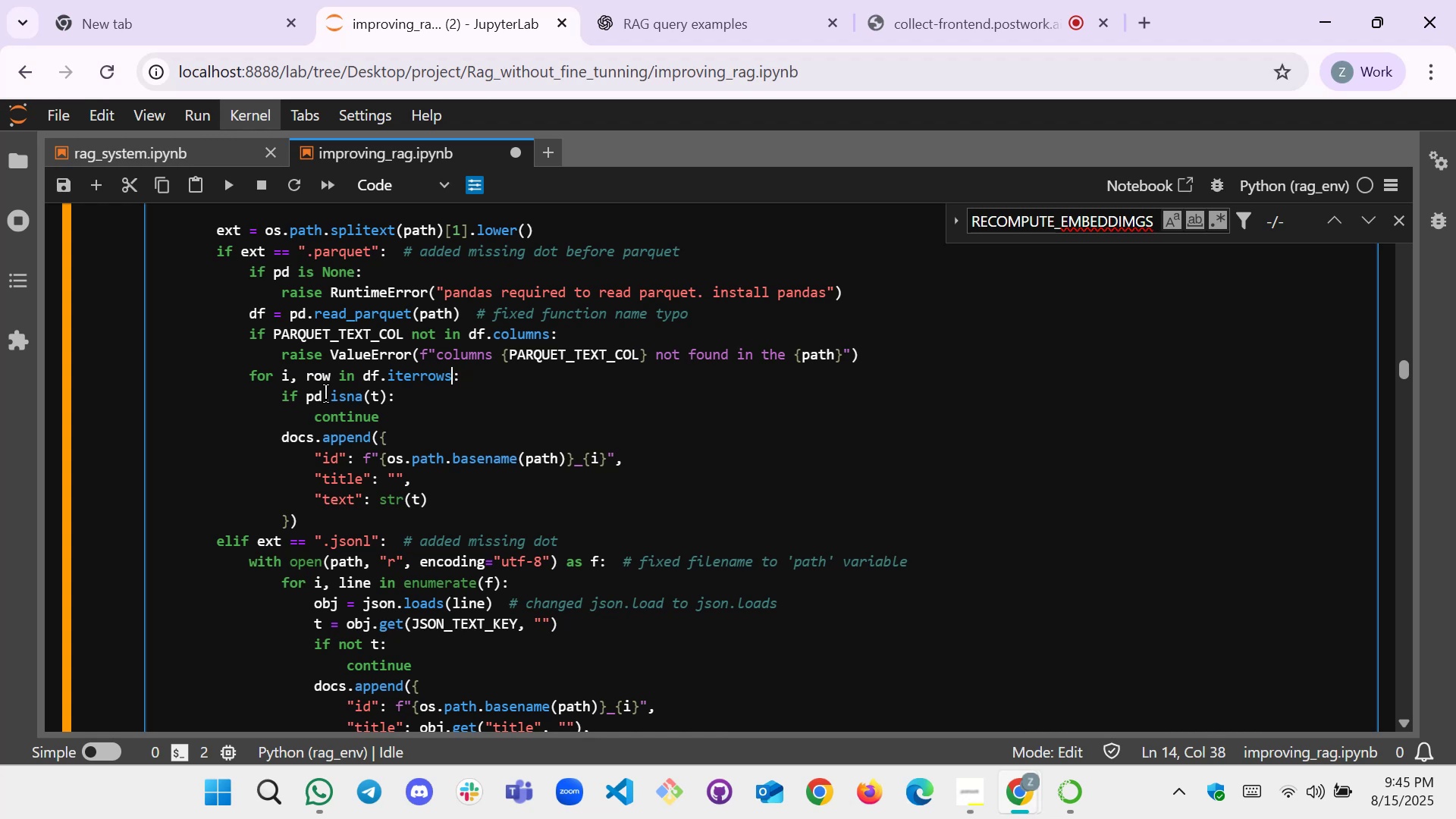 
key(Backspace)
 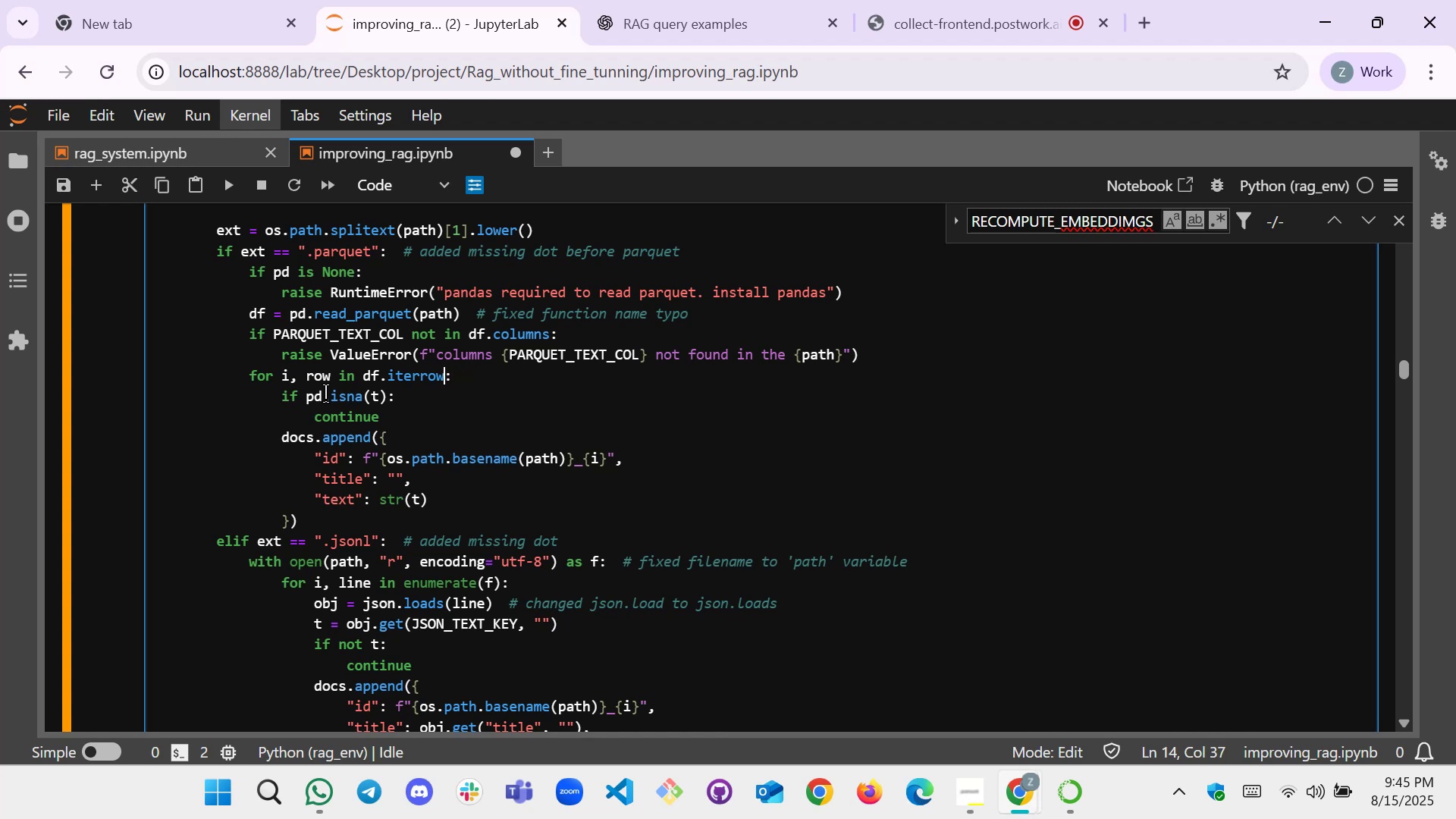 
key(Backspace)
 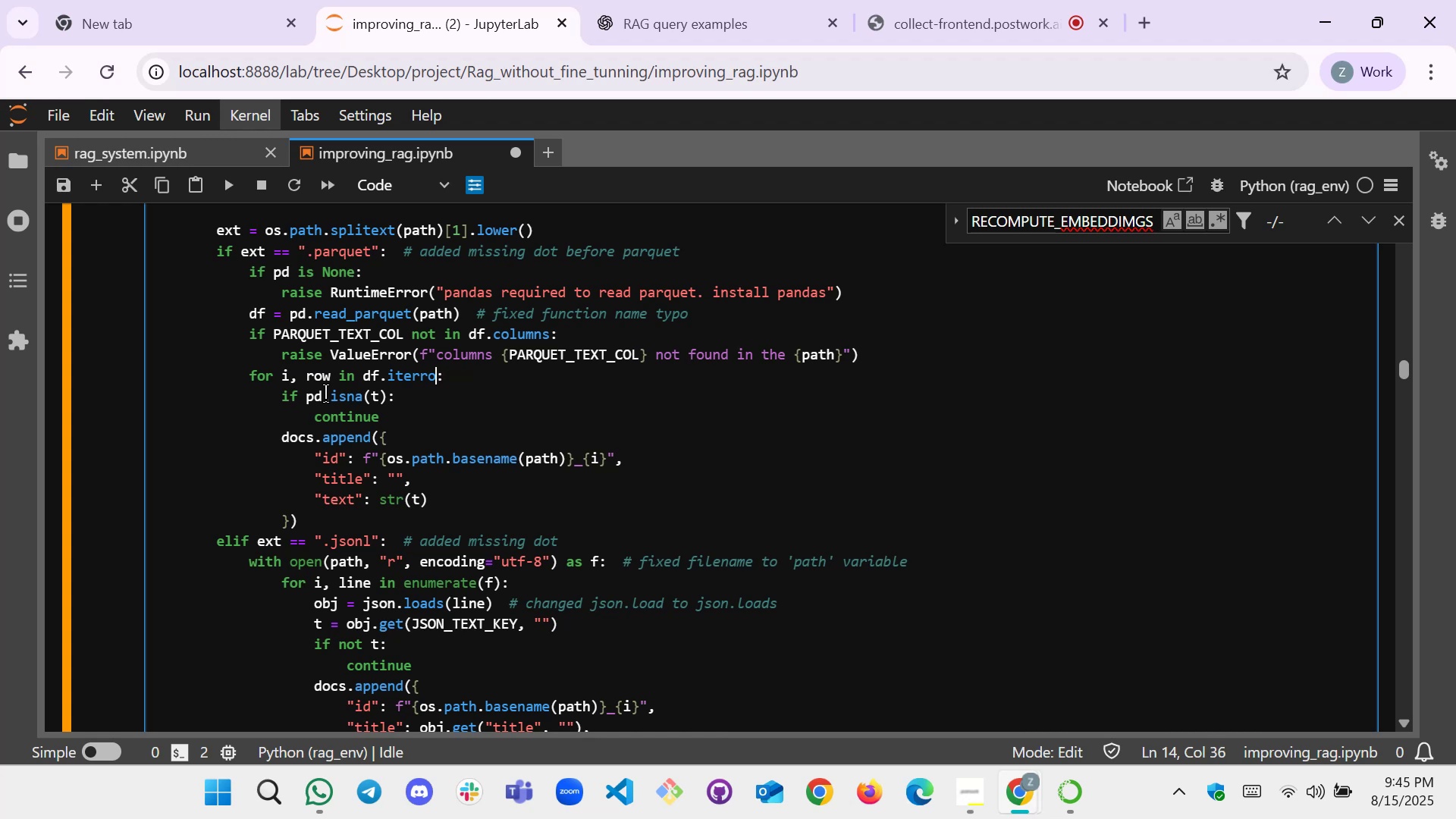 
key(Backspace)
 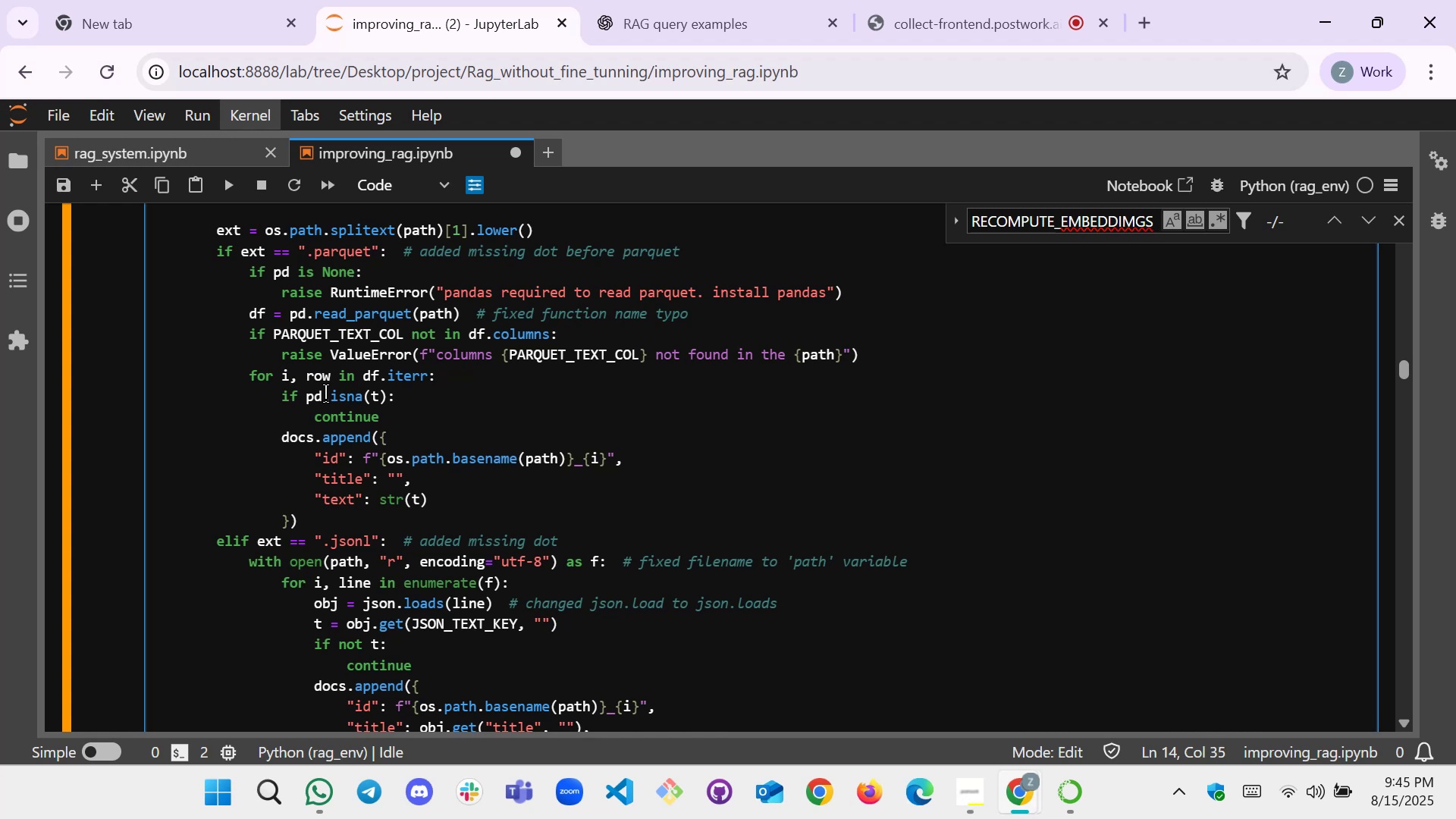 
key(Tab)
 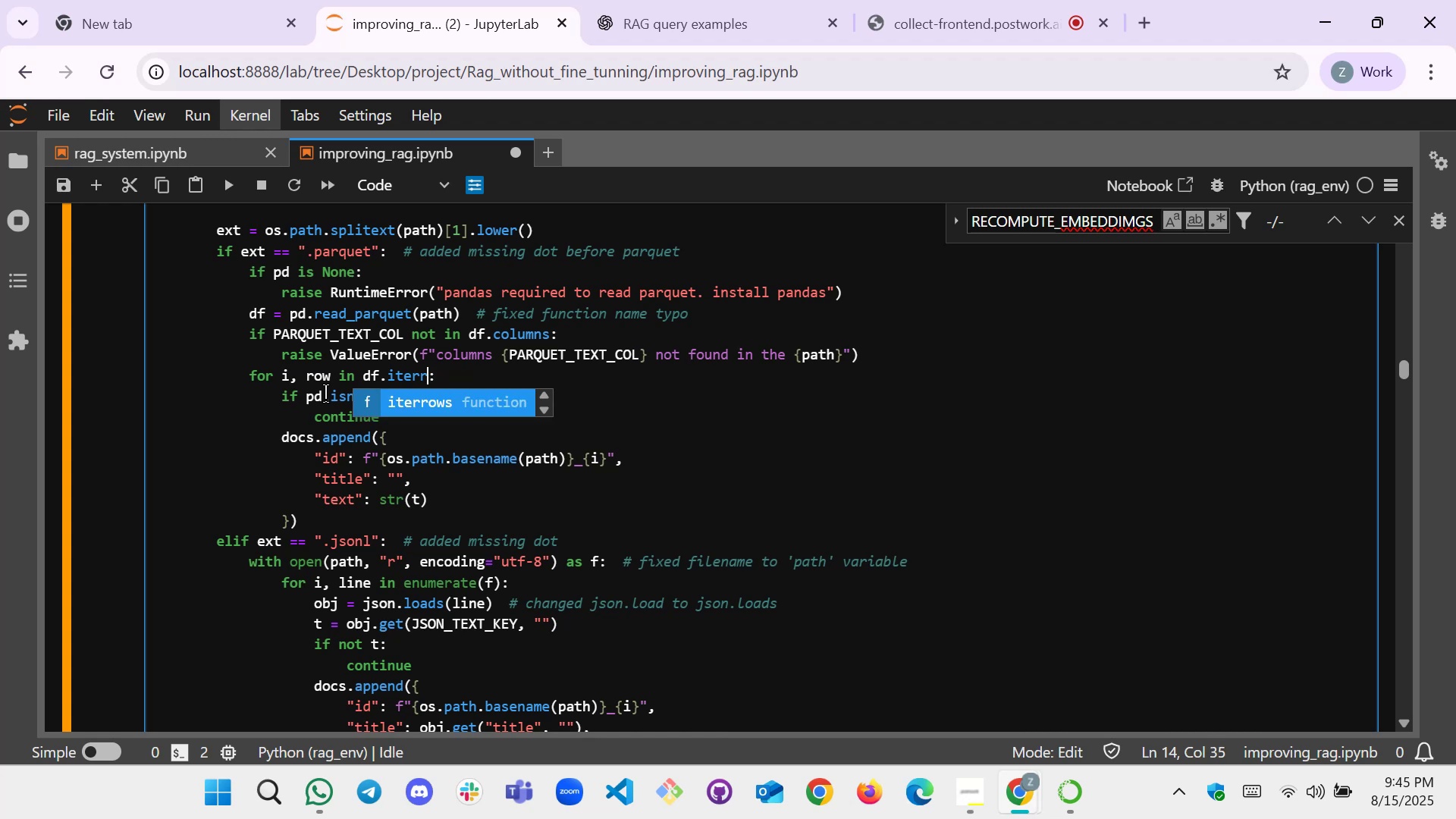 
key(Enter)
 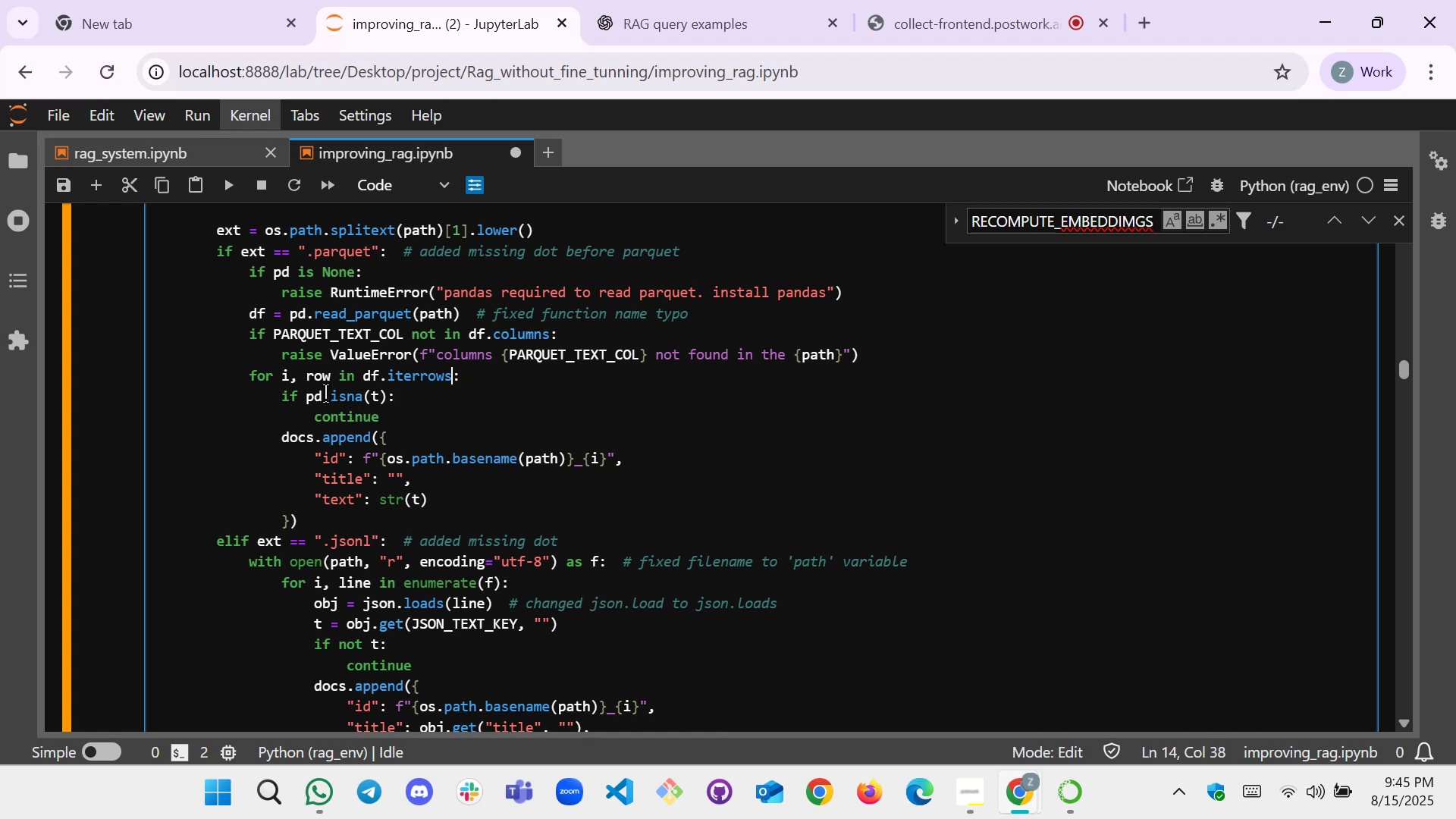 
type((0)
key(Backspace)
type())
 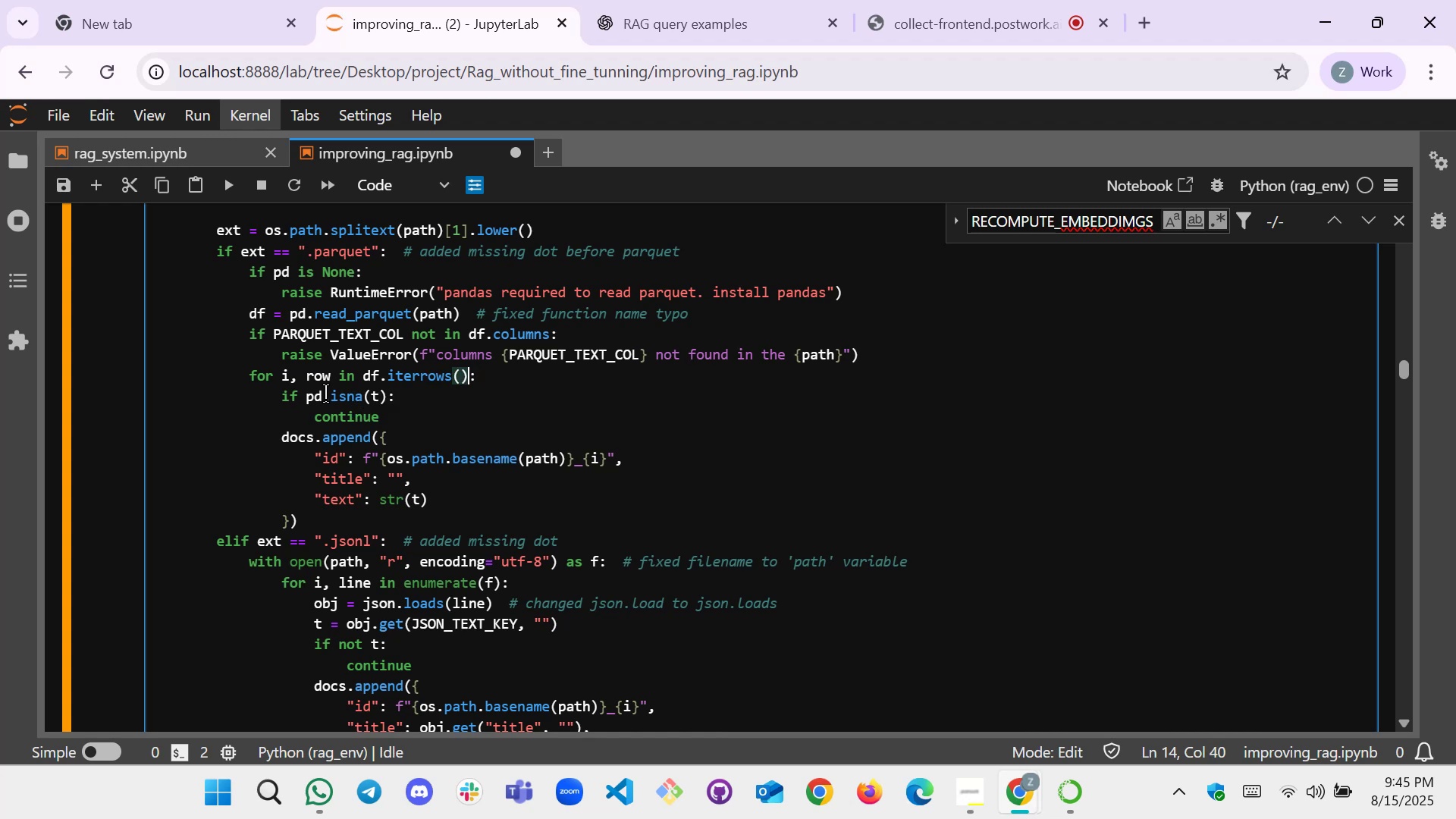 
wait(21.39)
 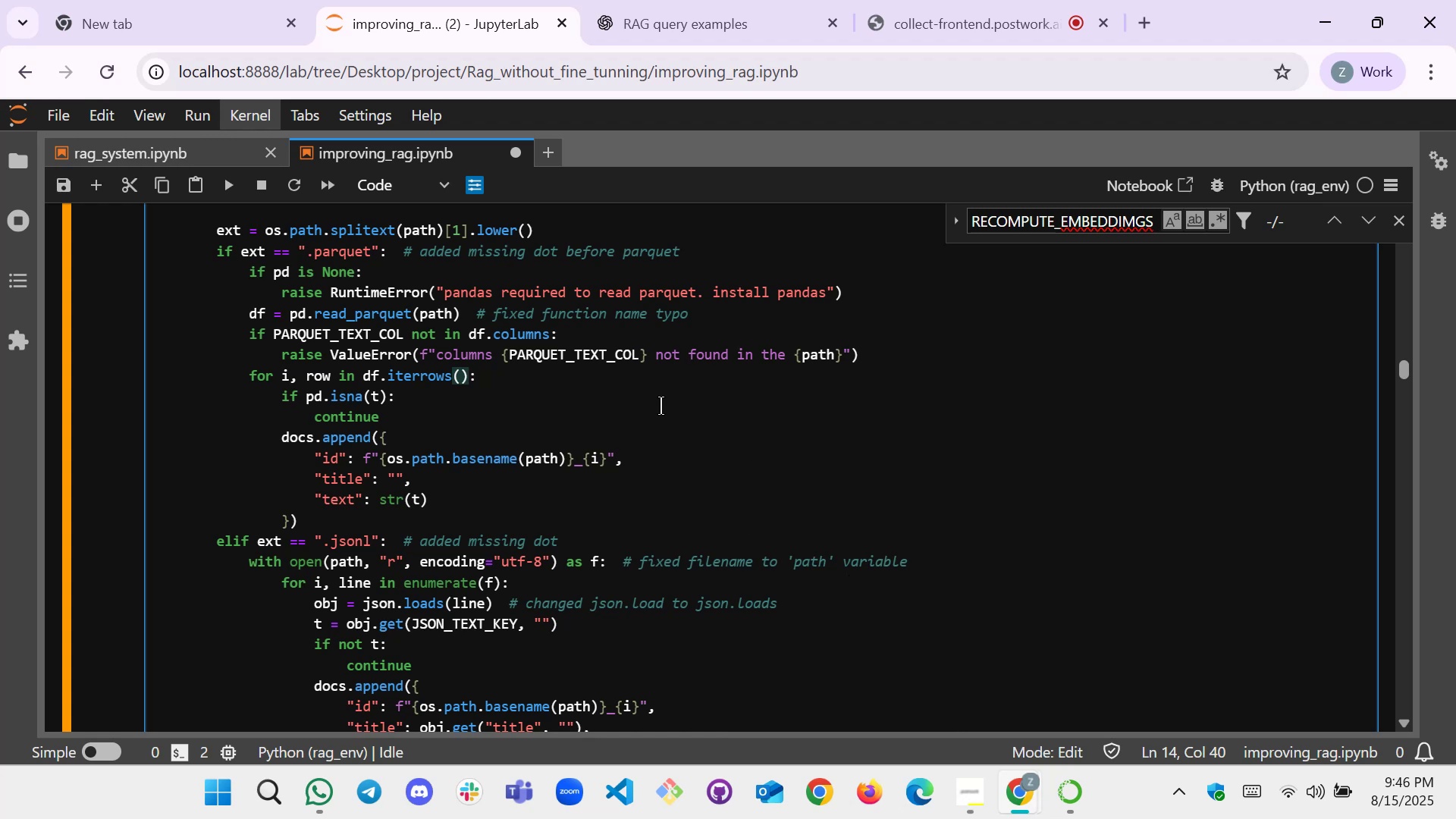 
left_click([500, 374])
 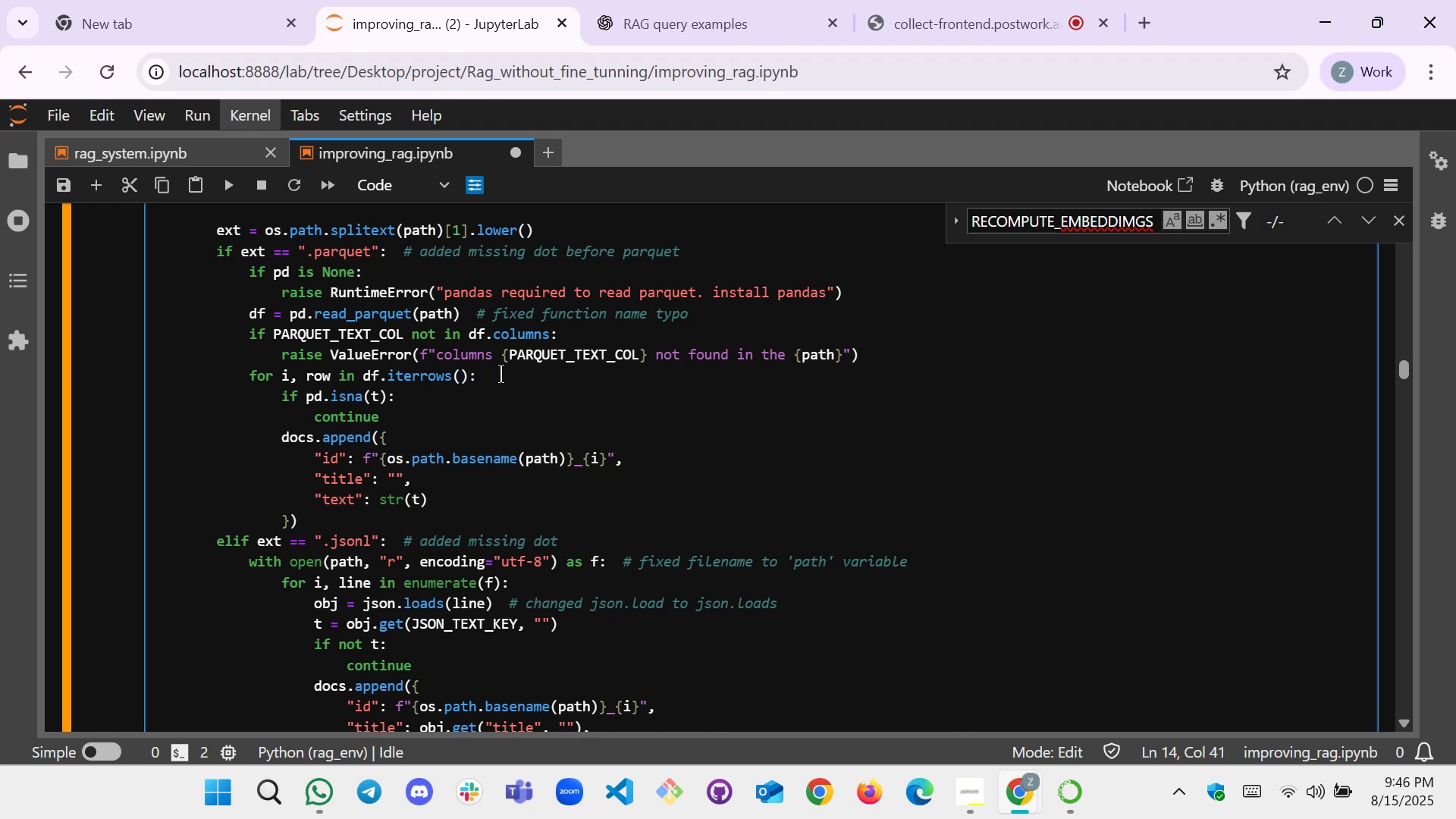 
key(Enter)
 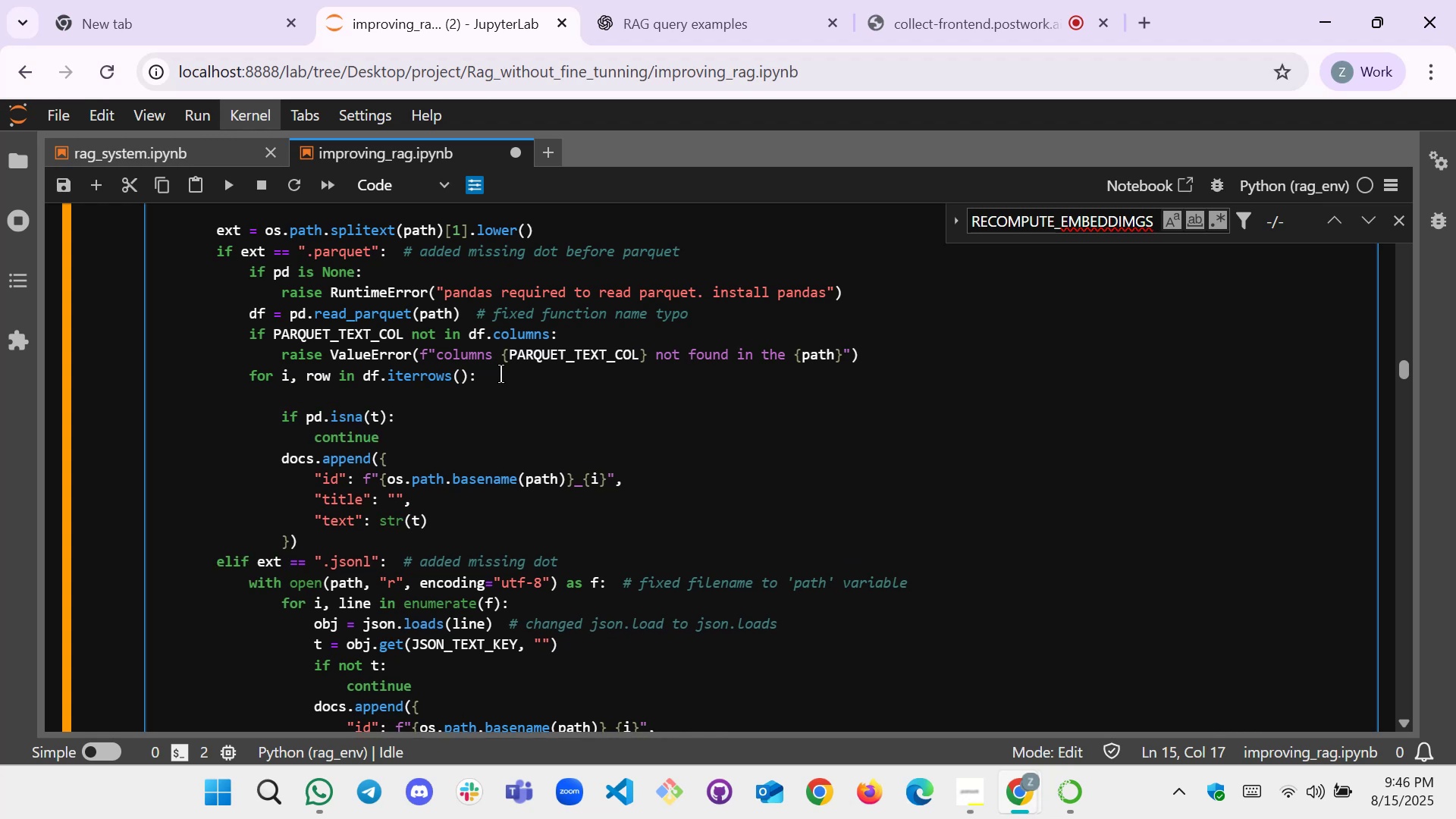 
type(t=a)
key(Backspace)
type(row[])
 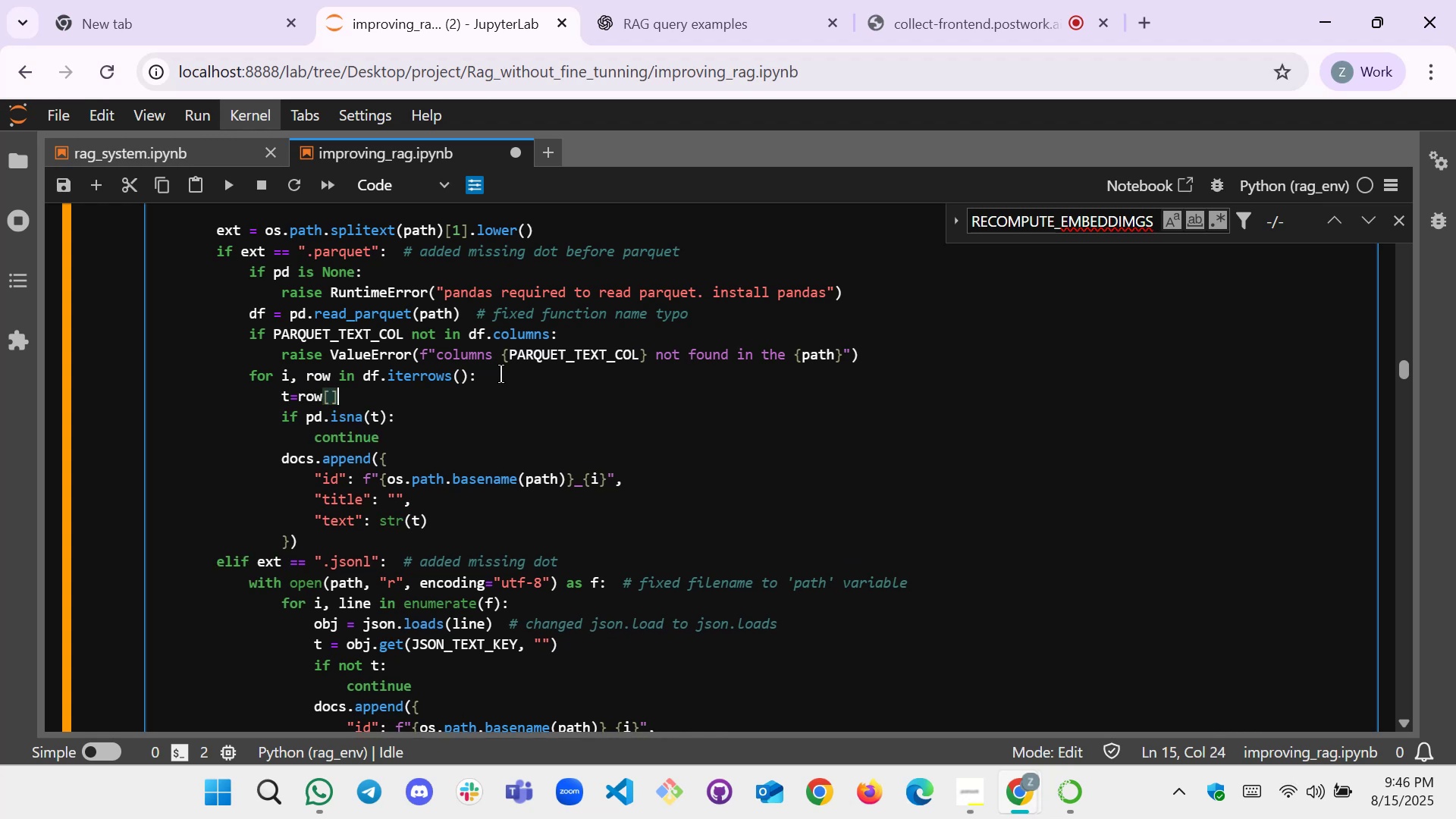 
key(ArrowLeft)
 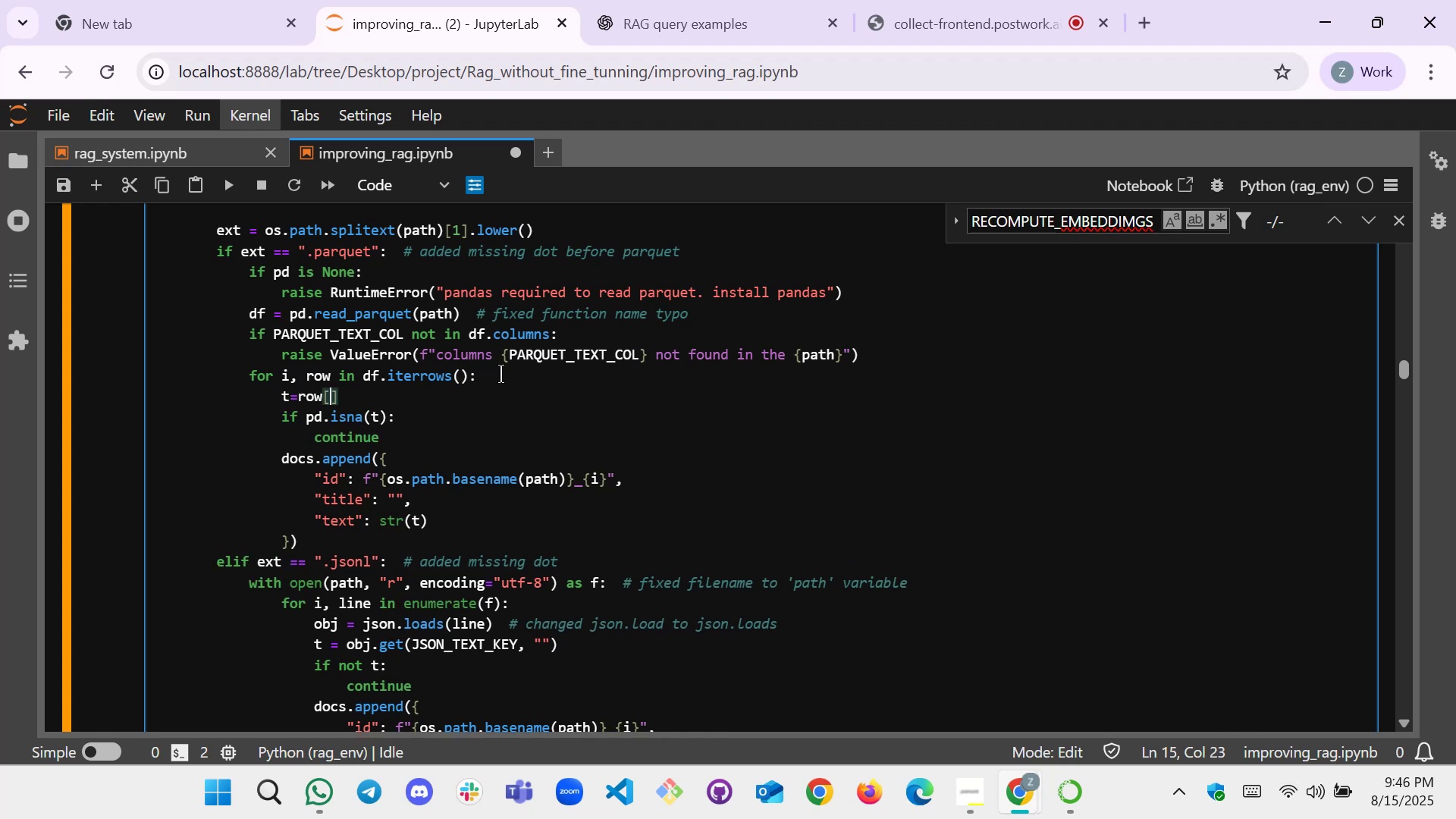 
key(Shift+P)
 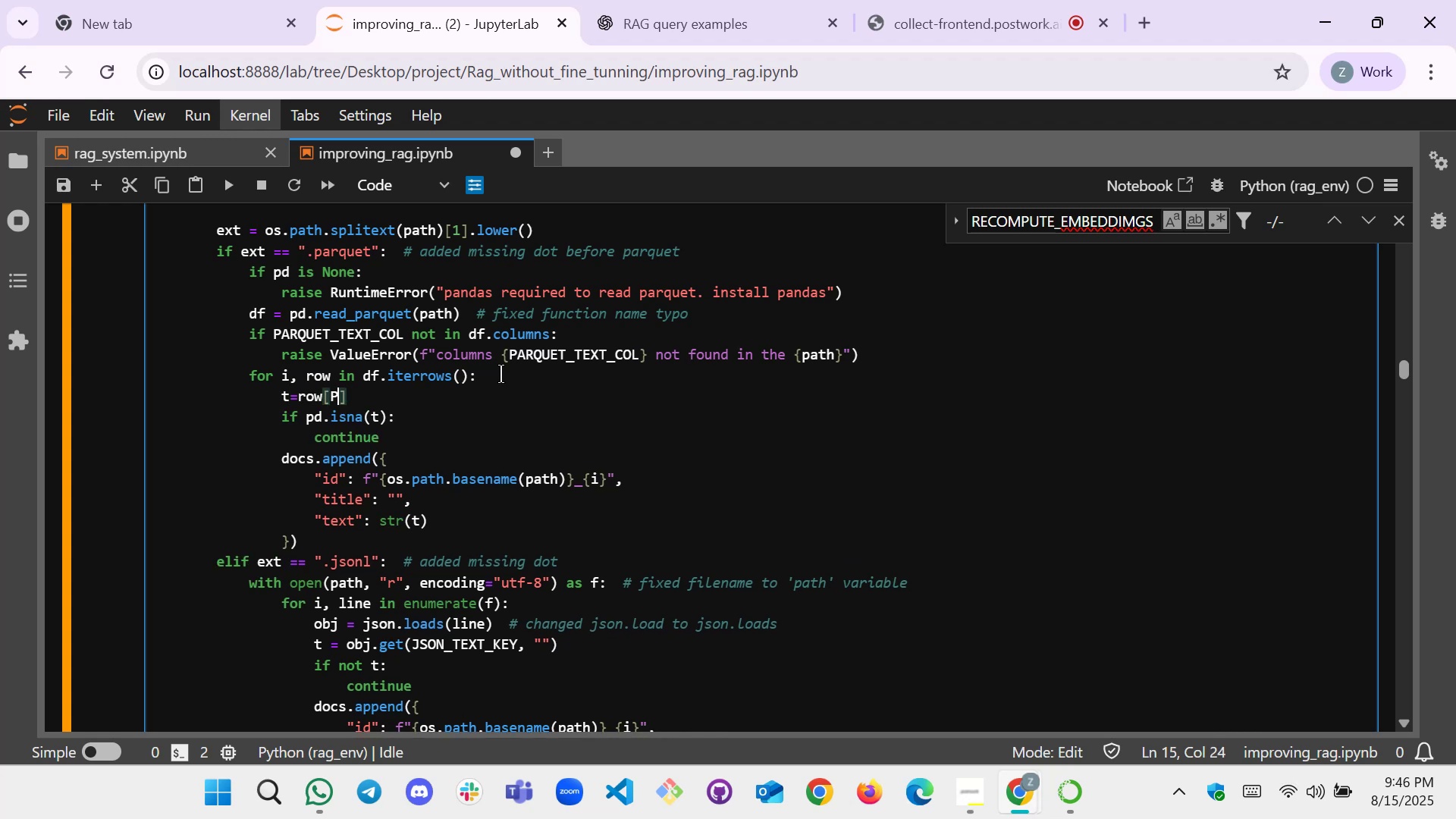 
key(Tab)
 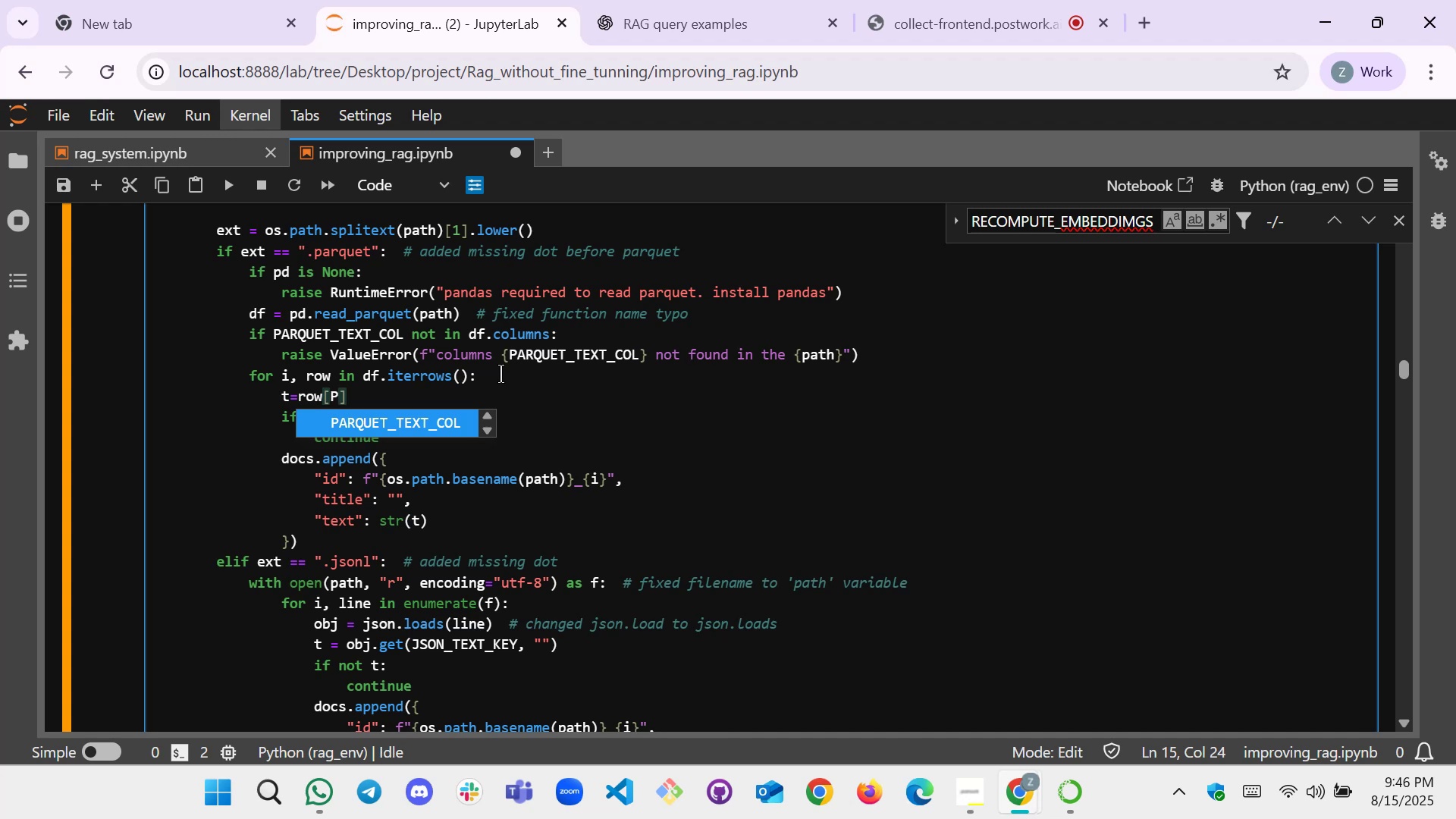 
key(Enter)
 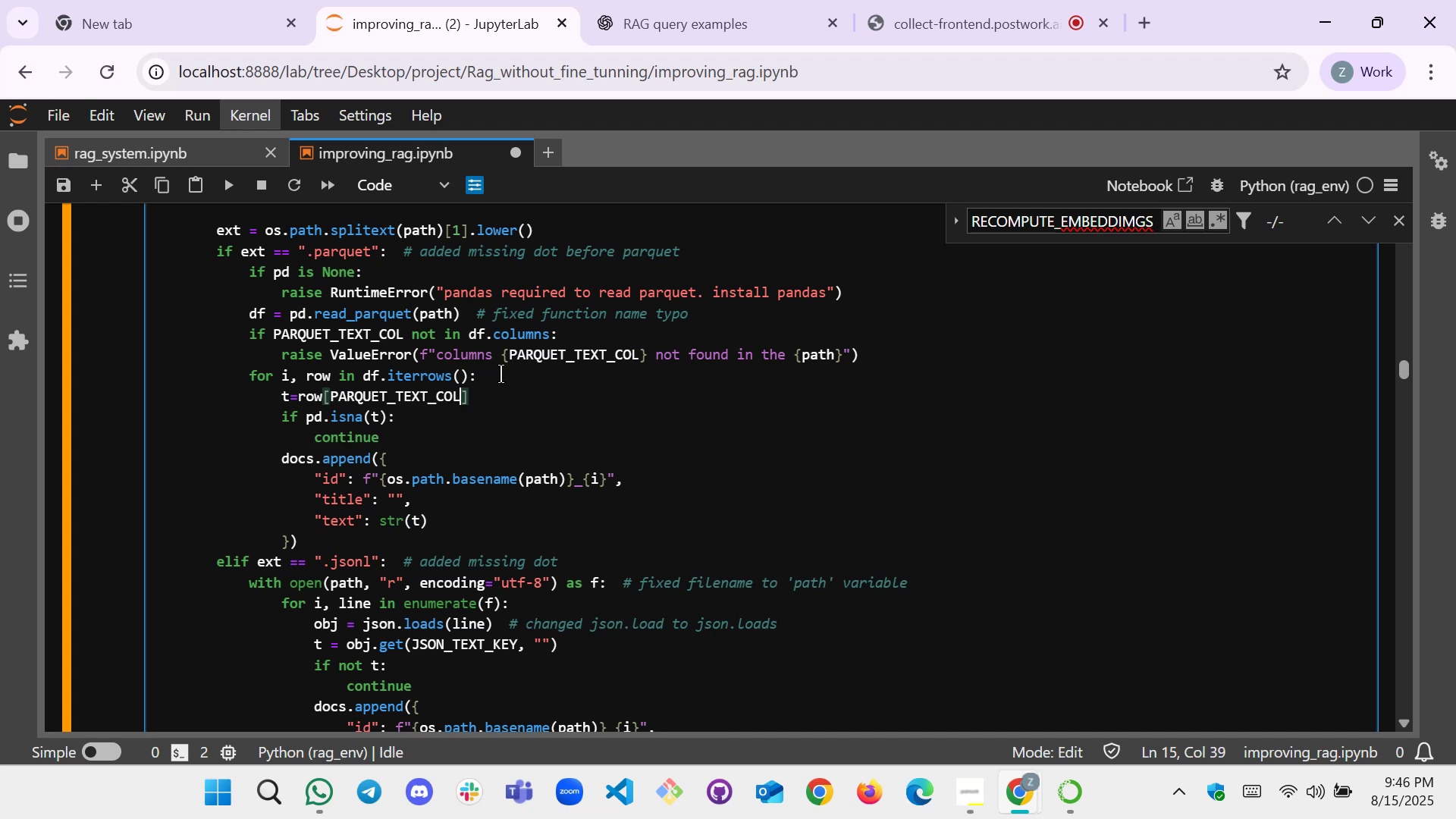 
key(ArrowRight)
 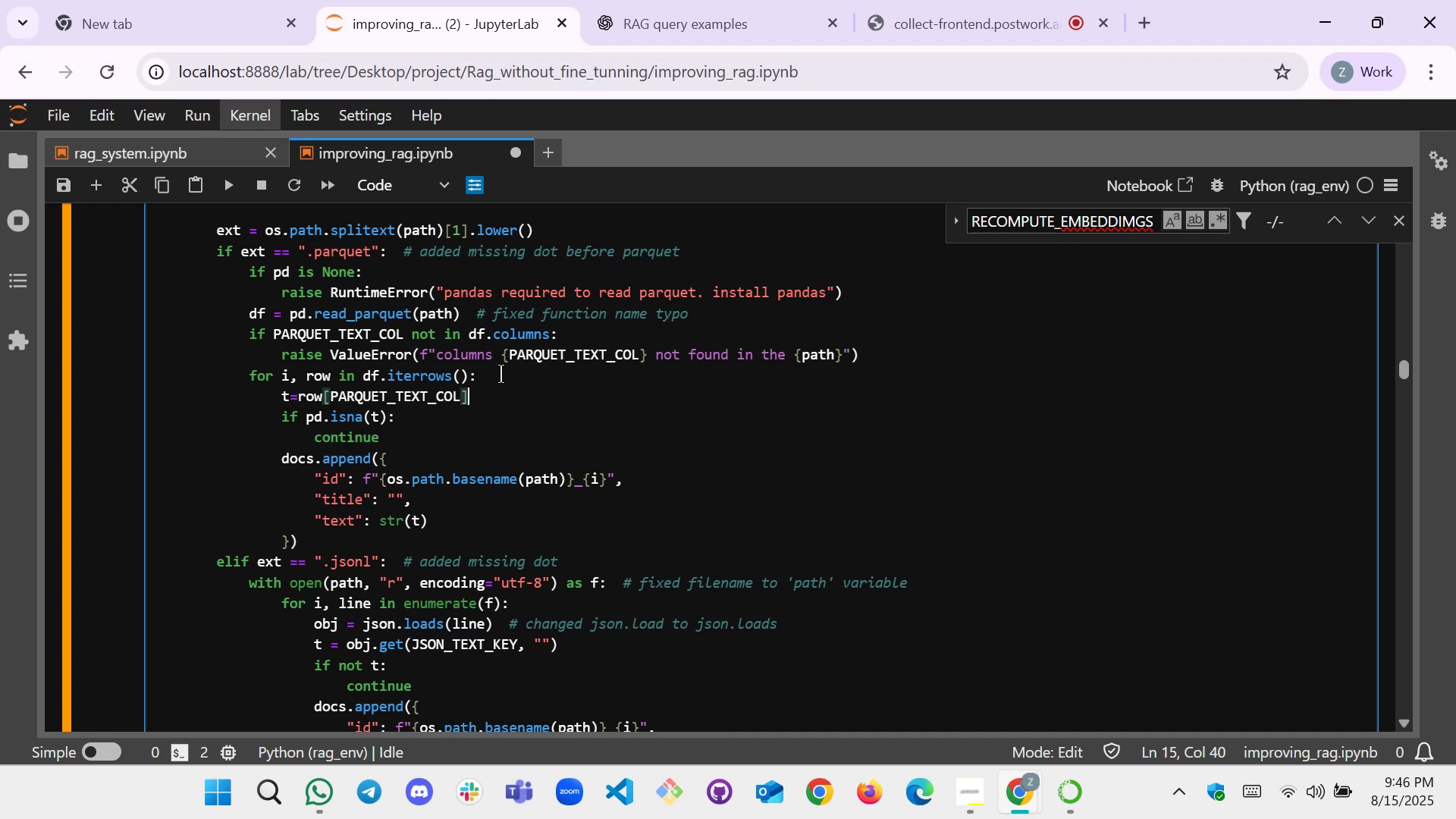 
key(ArrowDown)
 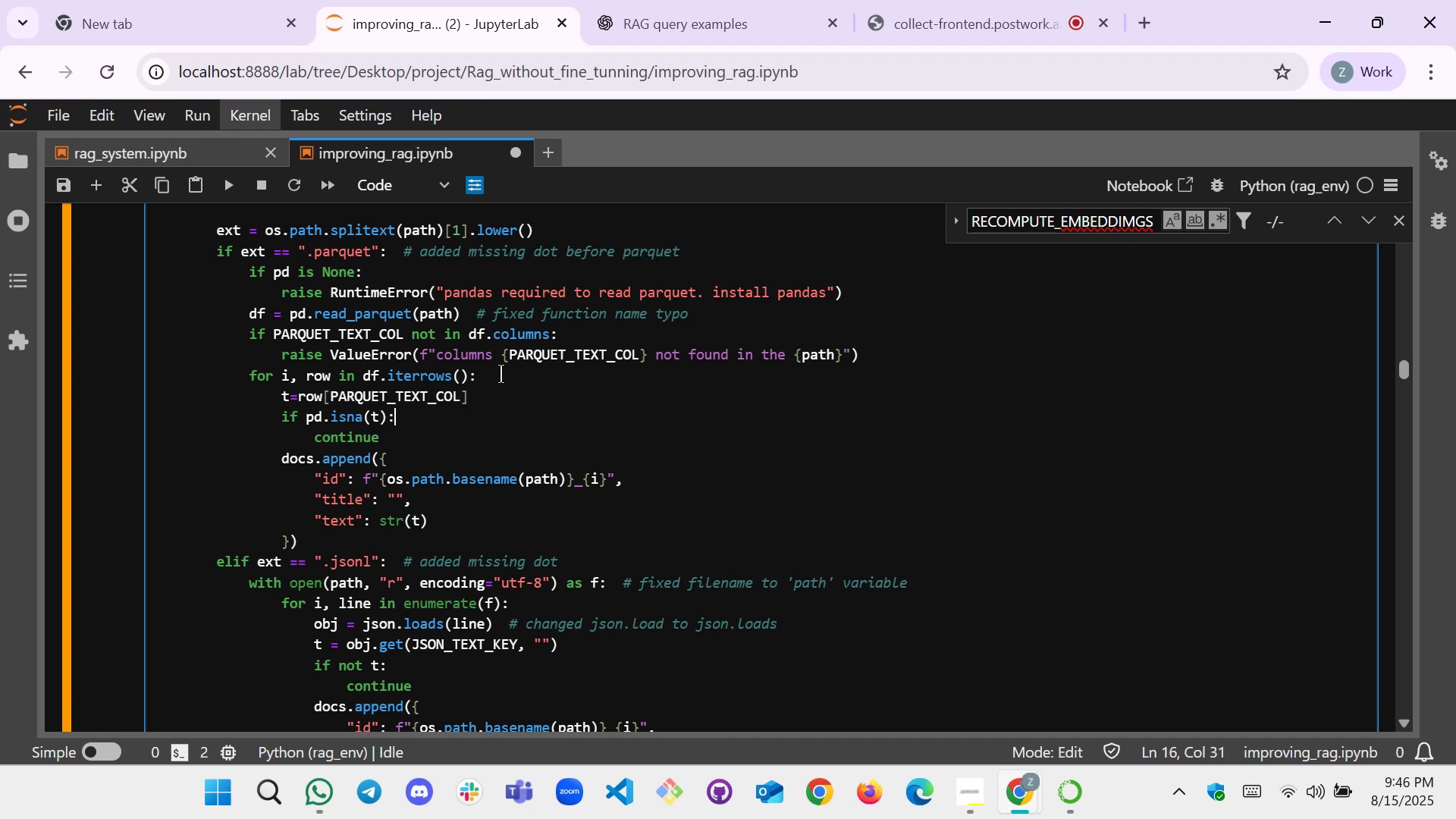 
key(ArrowDown)
 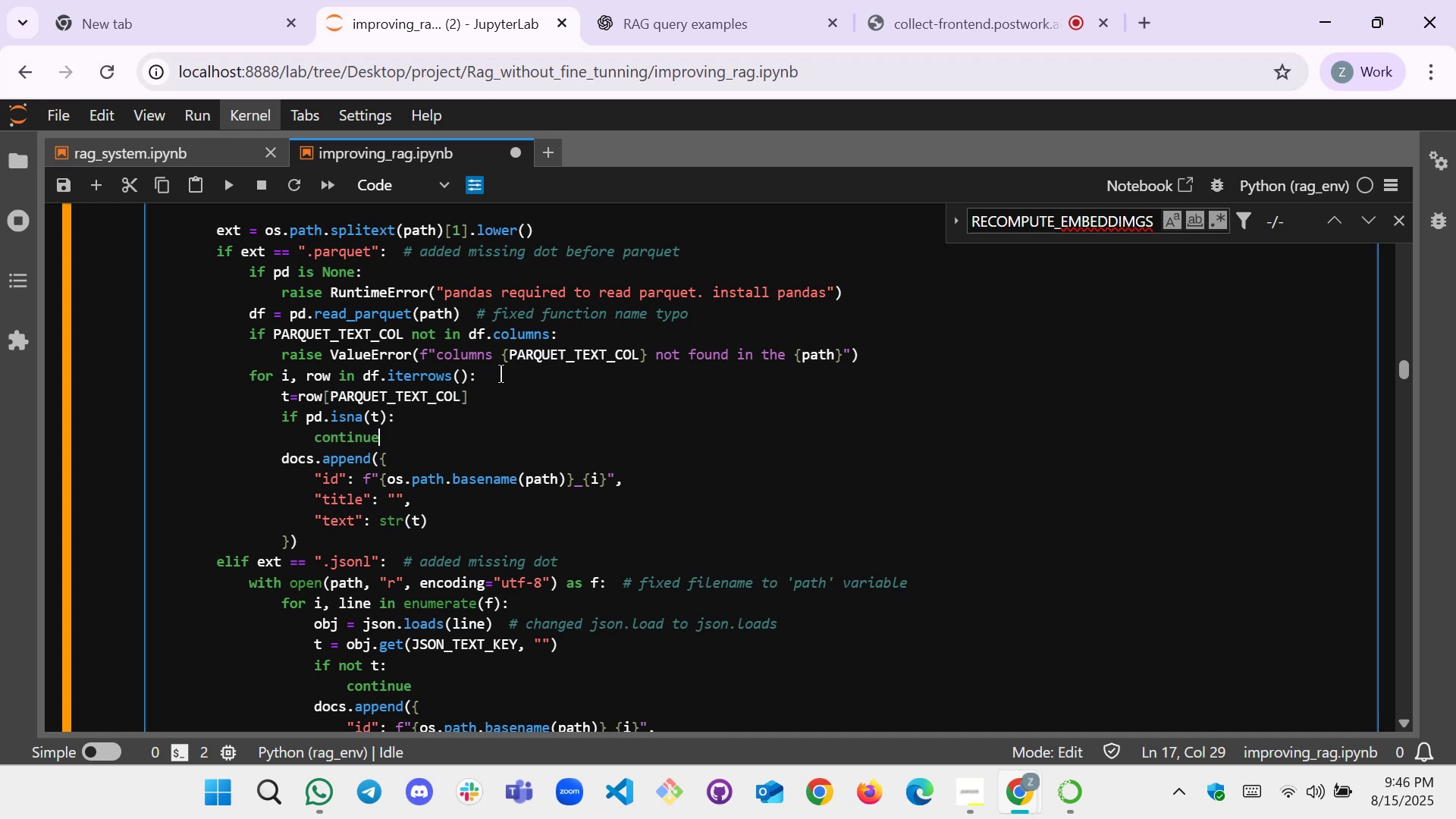 
key(Enter)
 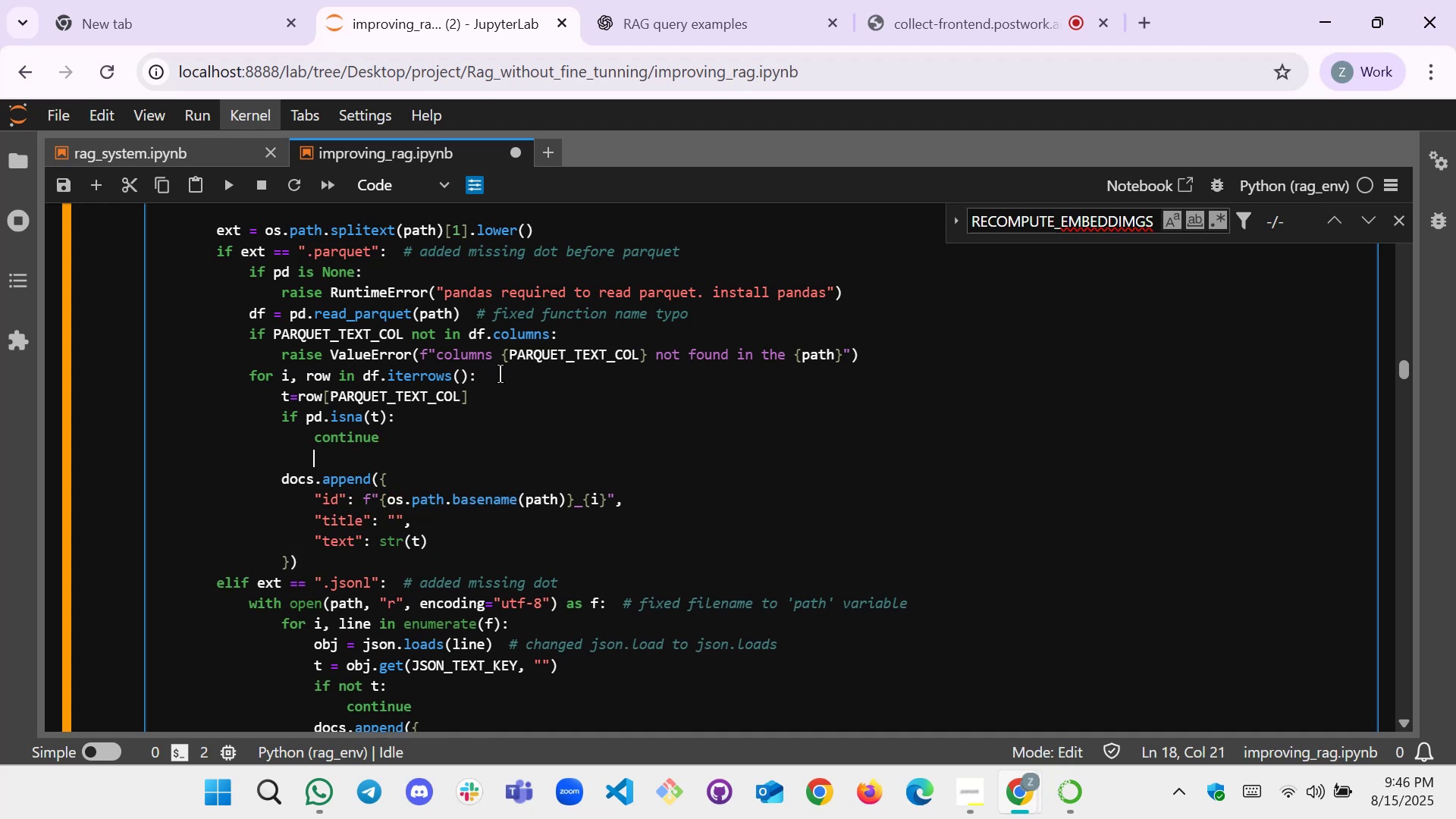 
key(Backspace)
type(row_met=)
key(Backspace)
type(a=extra)
key(Tab)
key(Tab)
 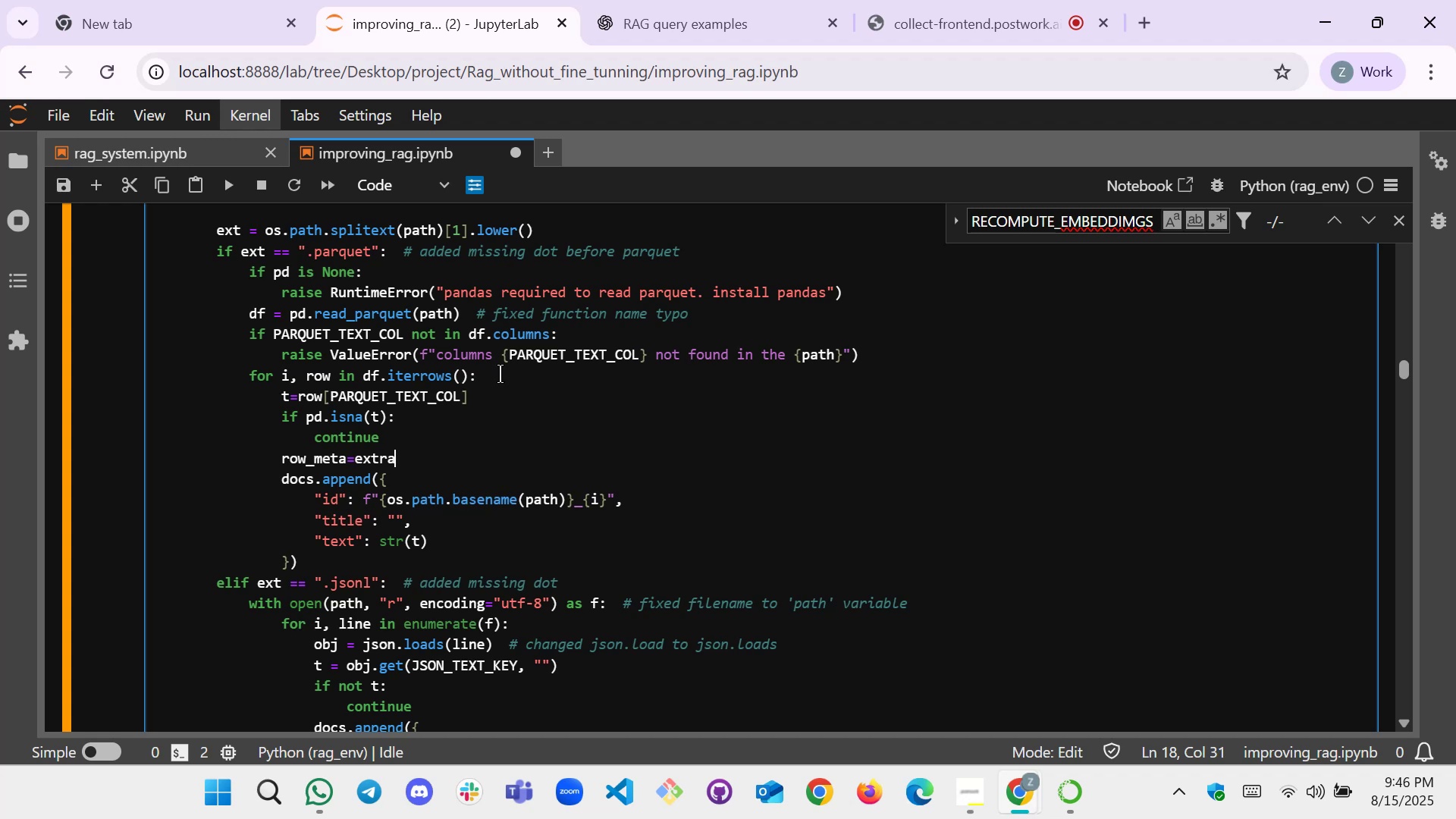 
scroll: coordinate [283, 383], scroll_direction: up, amount: 12.0
 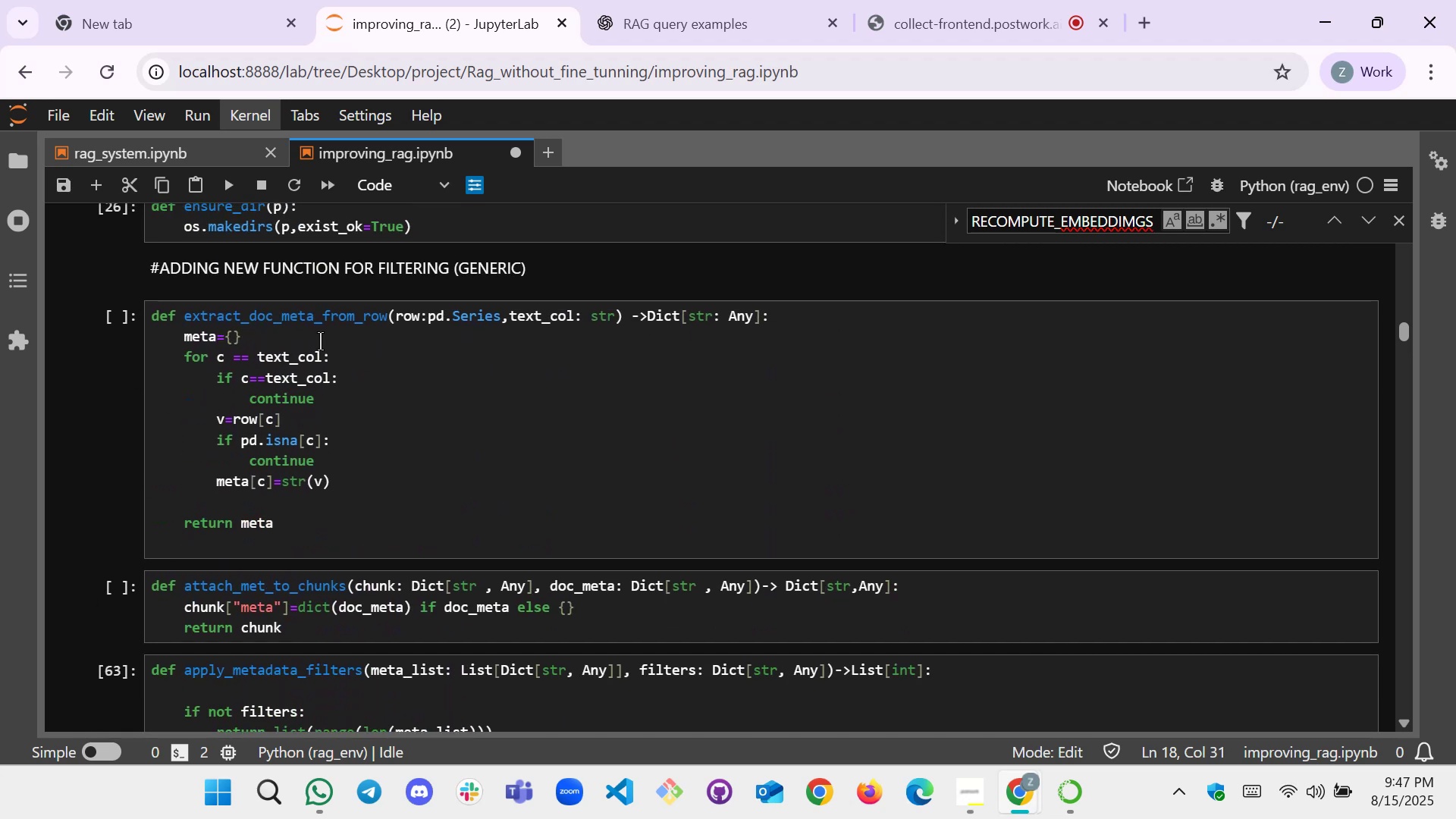 
left_click([359, 382])
 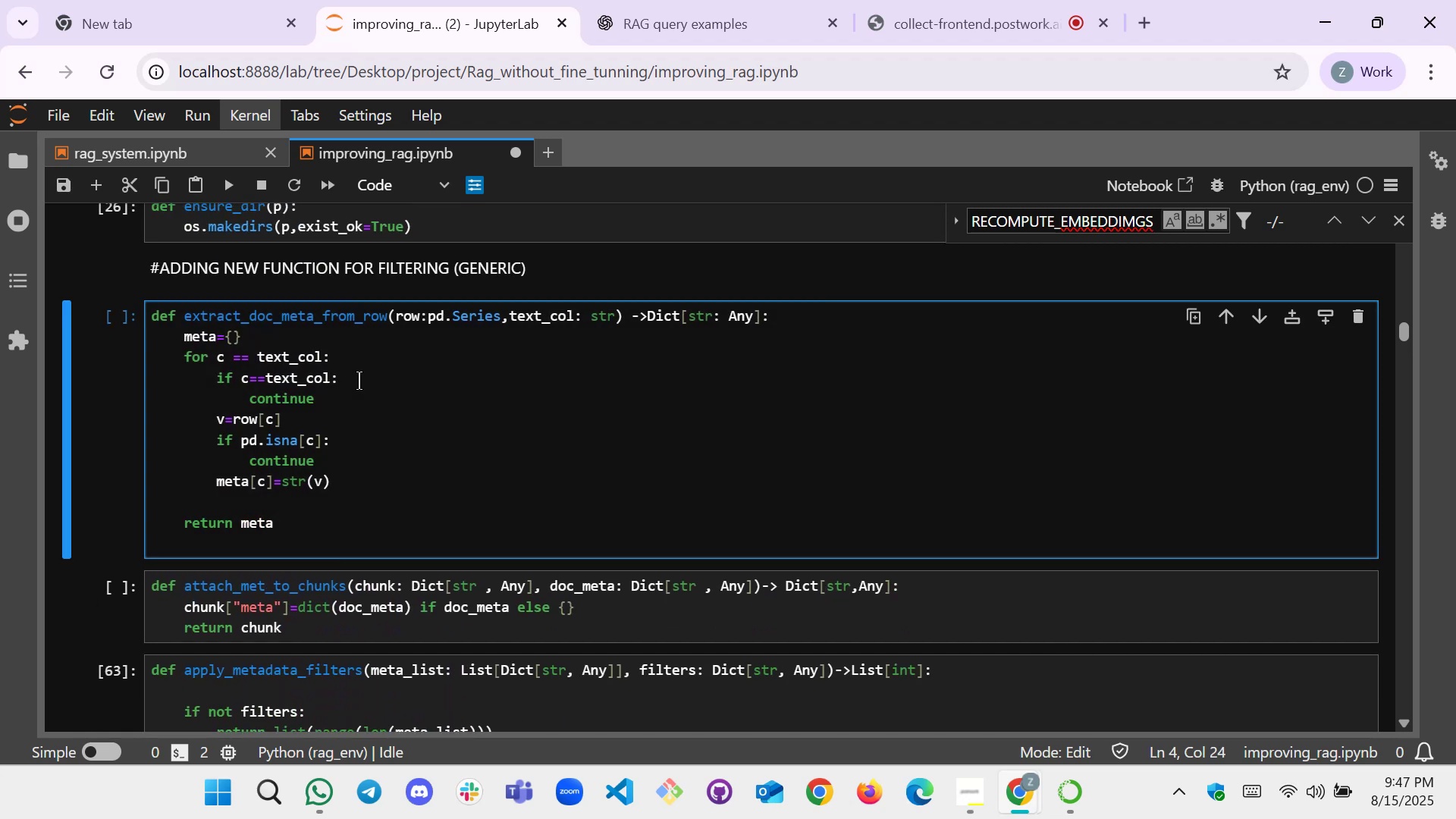 
key(Shift+Enter)
 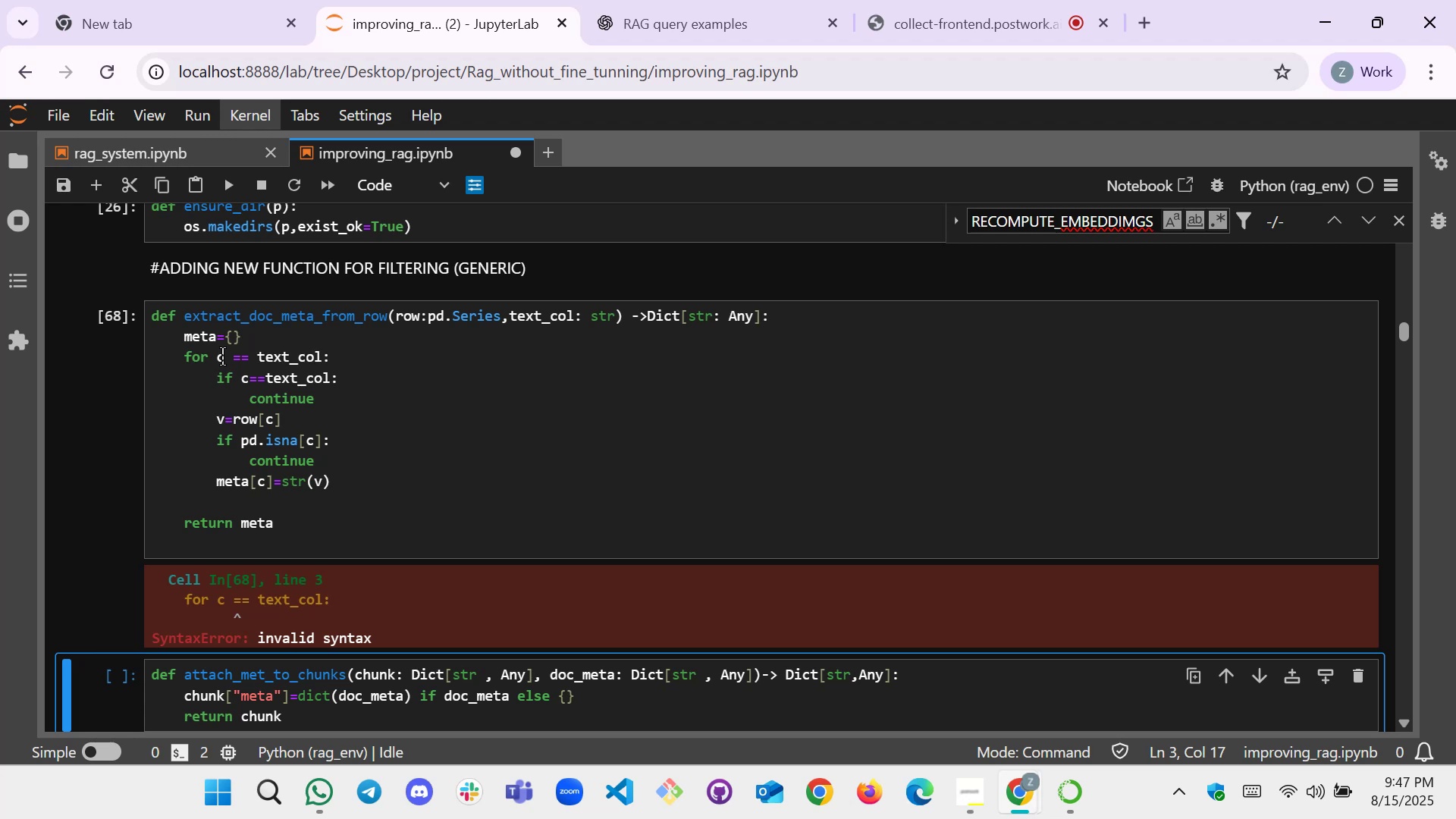 
wait(37.76)
 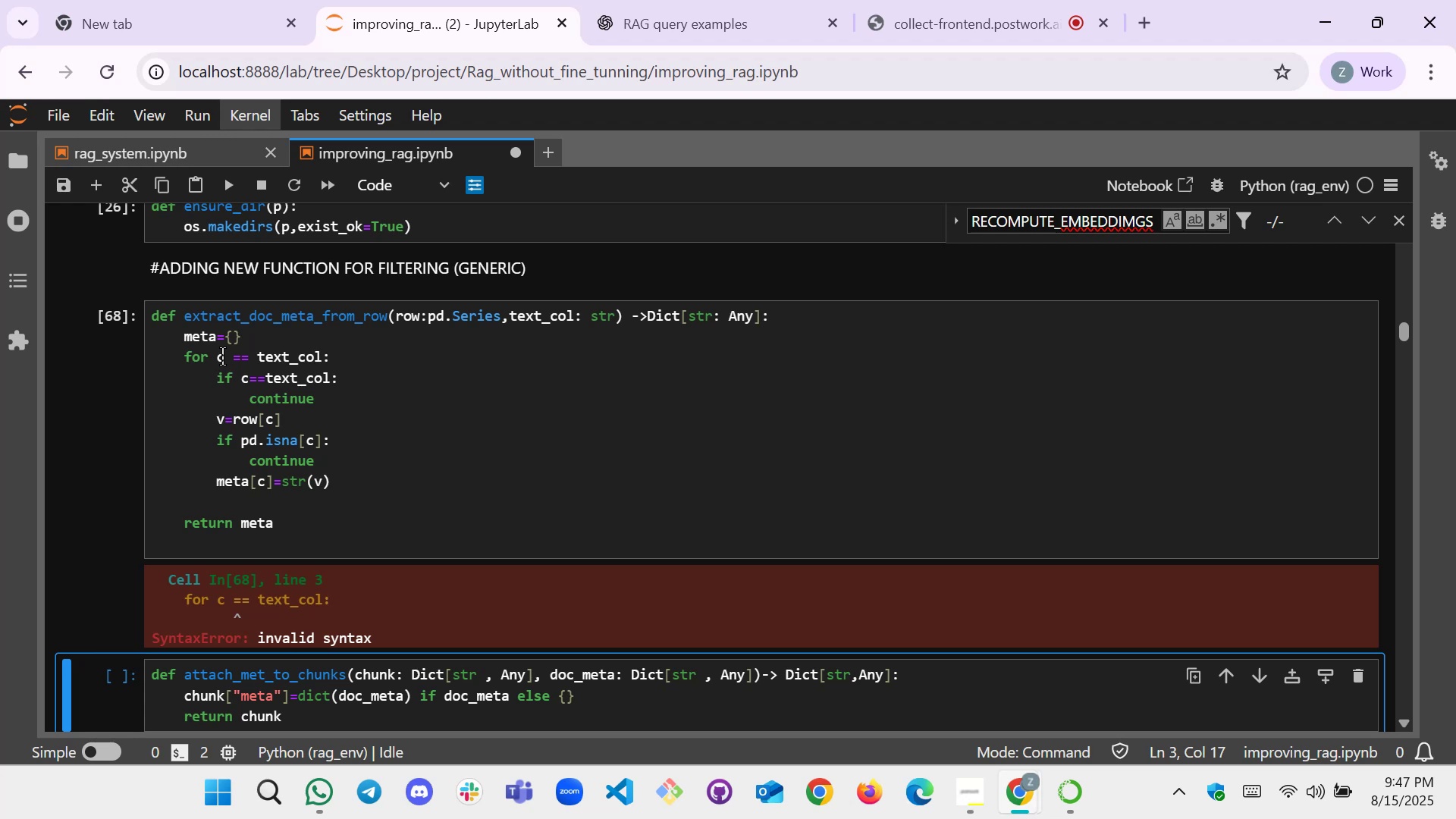 
left_click_drag(start_coordinate=[323, 353], to_coordinate=[231, 362])
 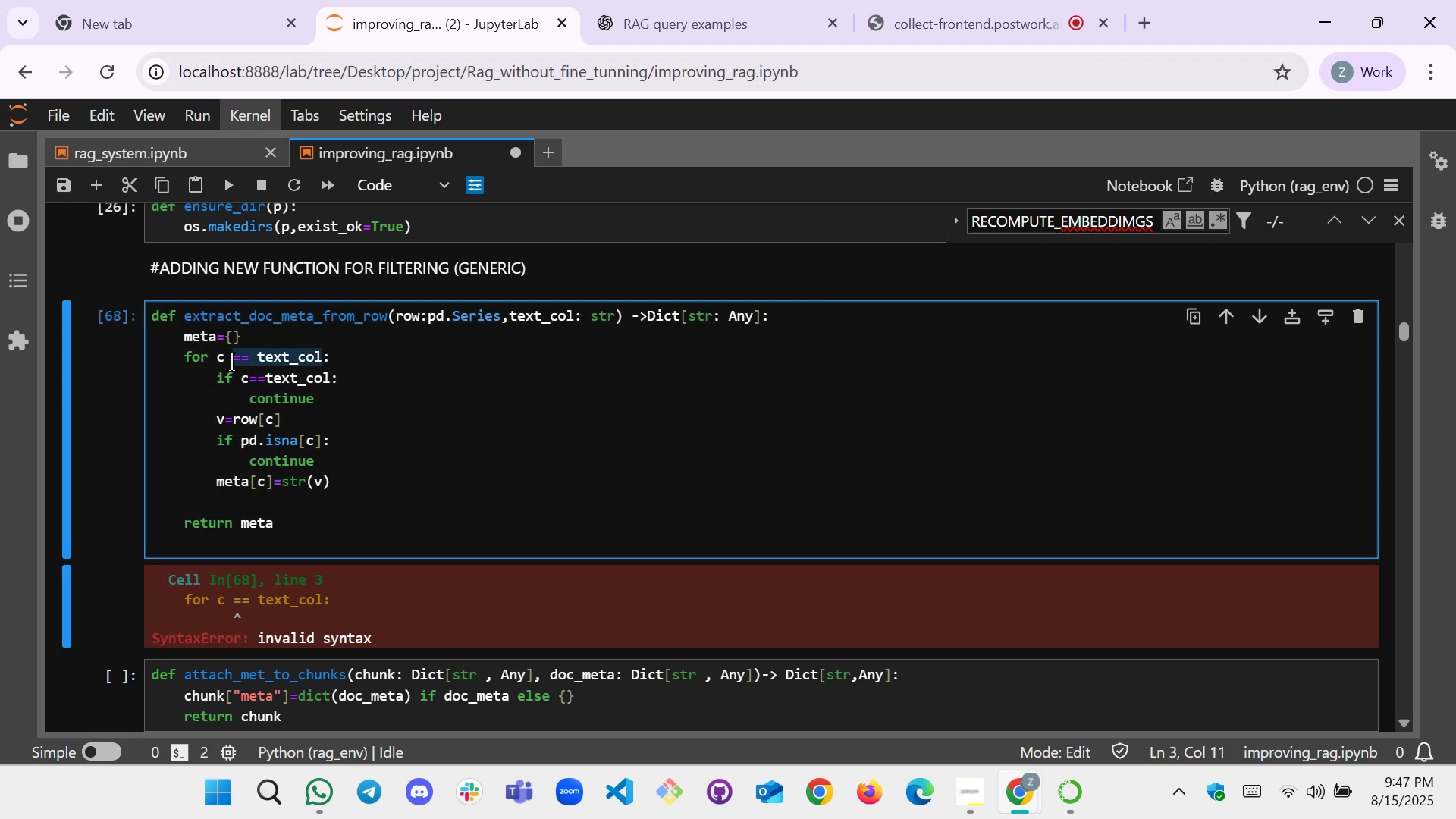 
type(in row.index)
 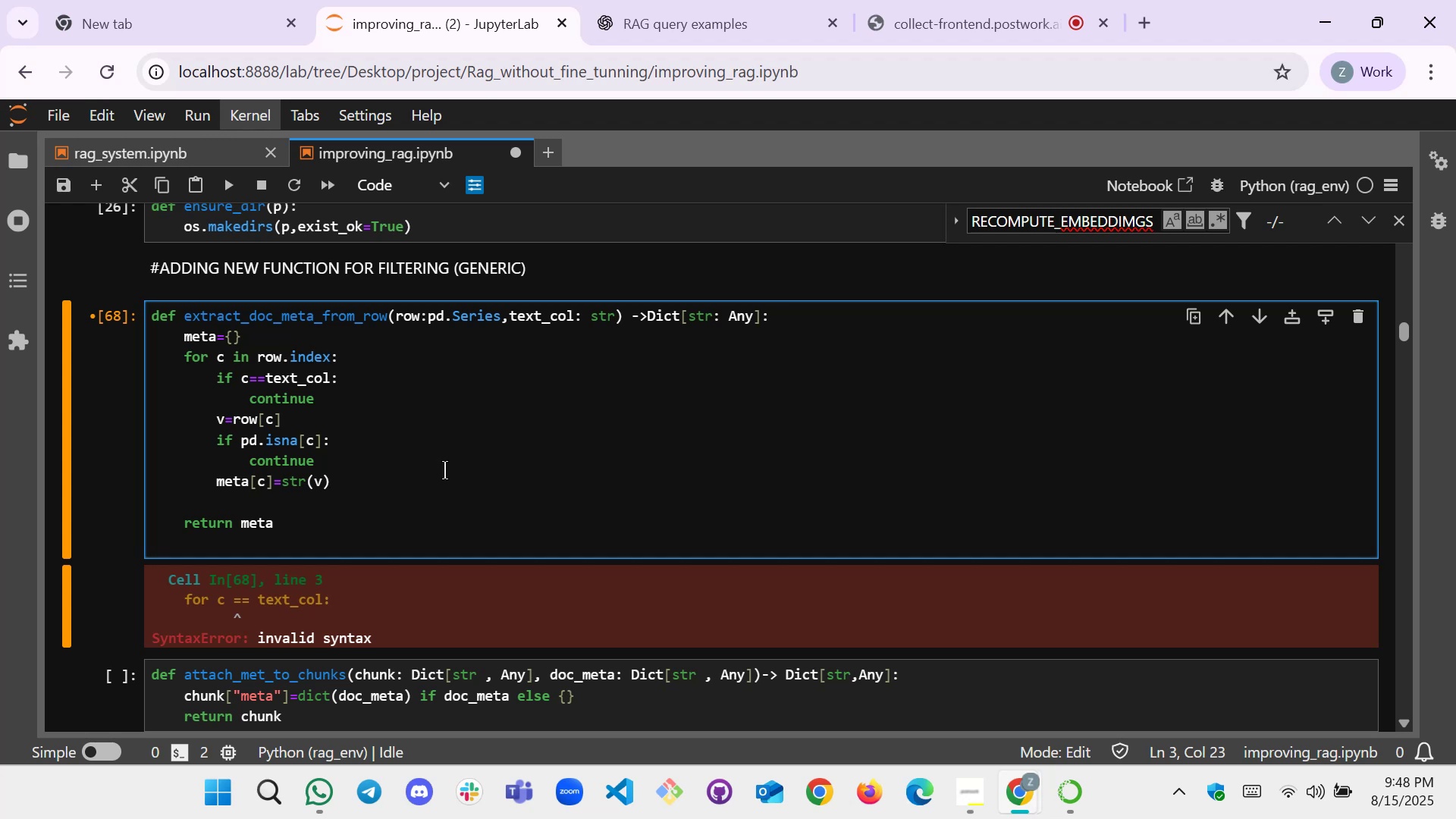 
wait(15.43)
 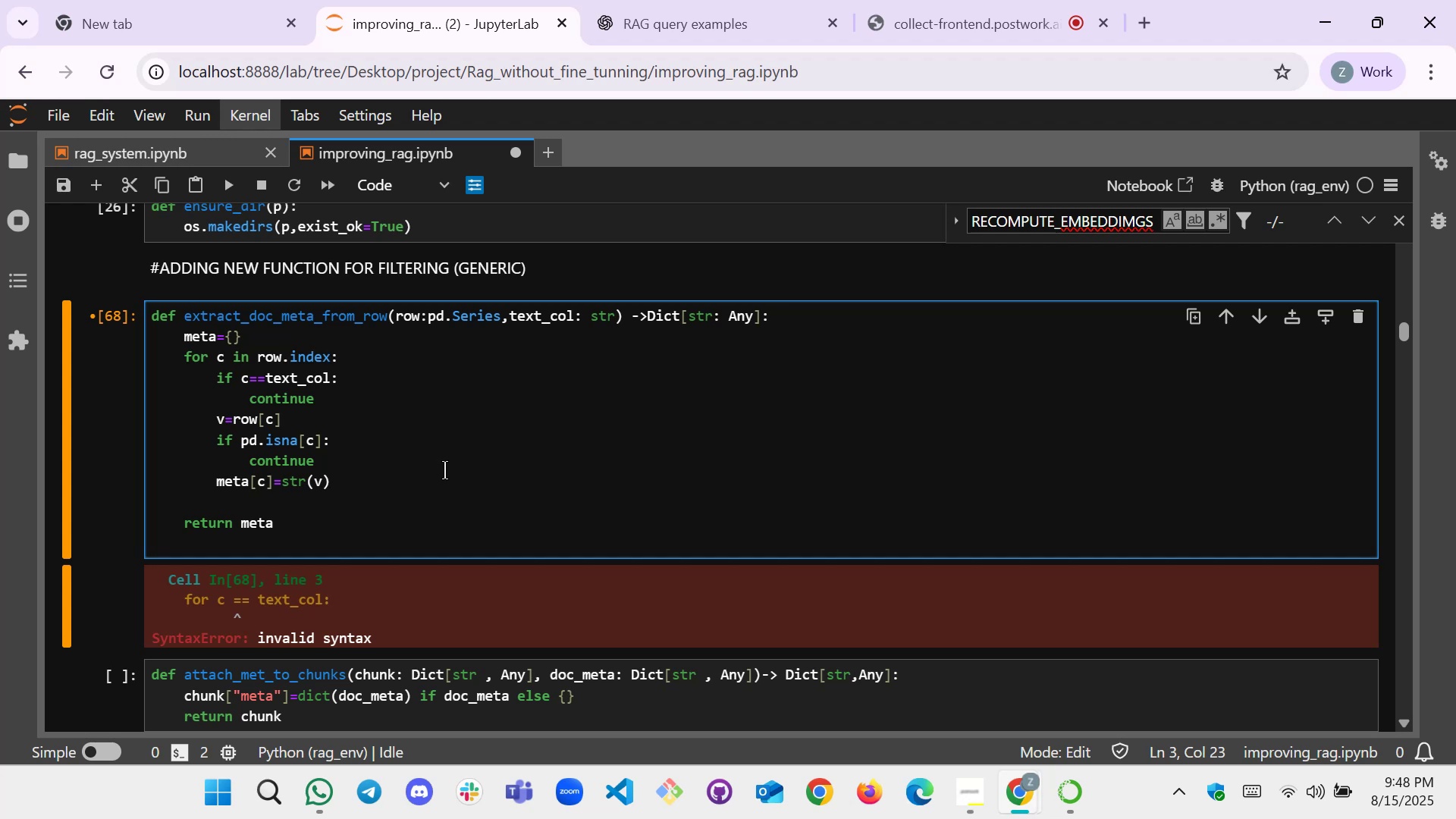 
left_click([326, 449])
 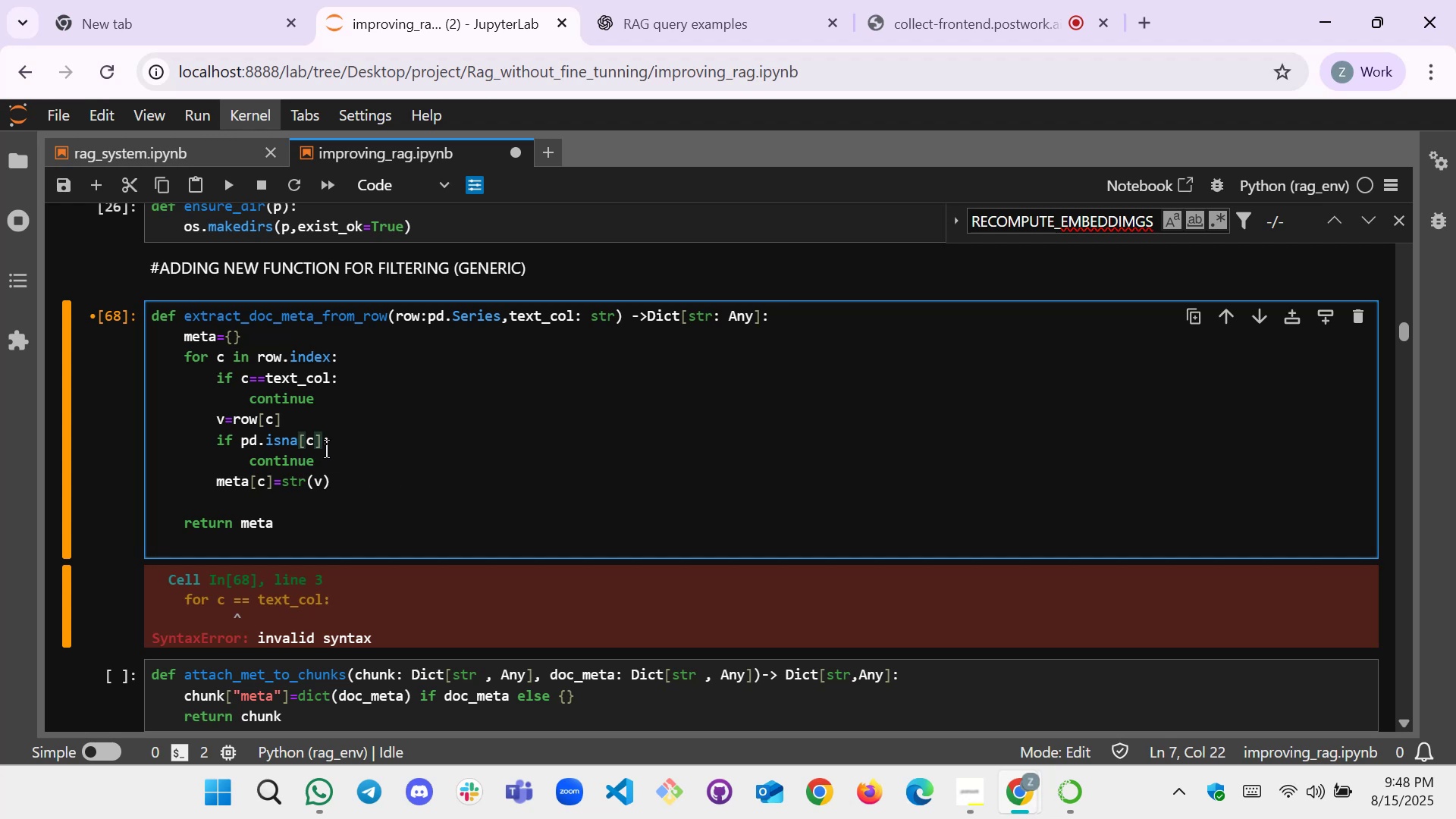 
key(Backspace)
key(Backspace)
key(Backspace)
type(())
 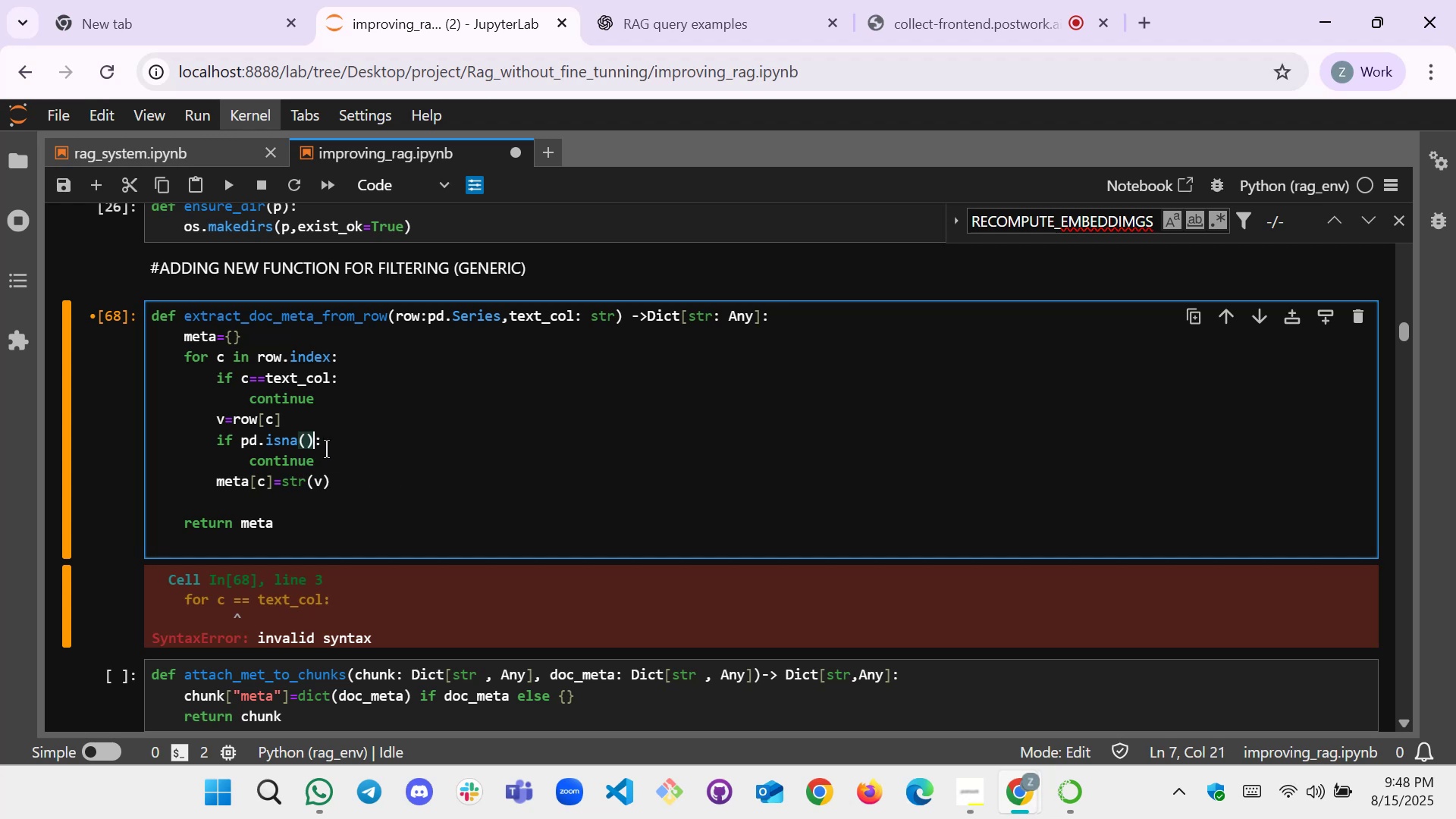 
key(ArrowLeft)
 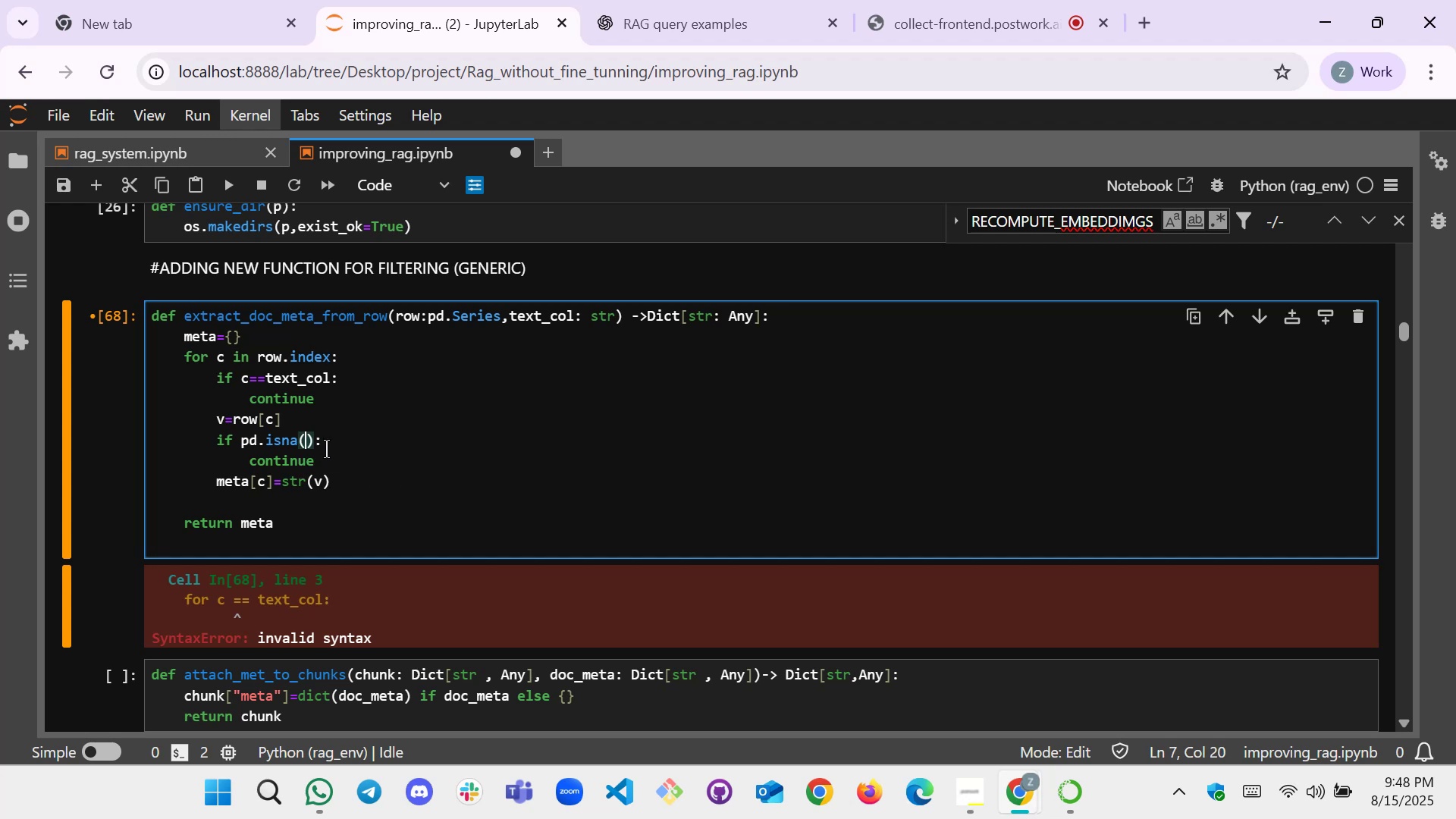 
key(V)
 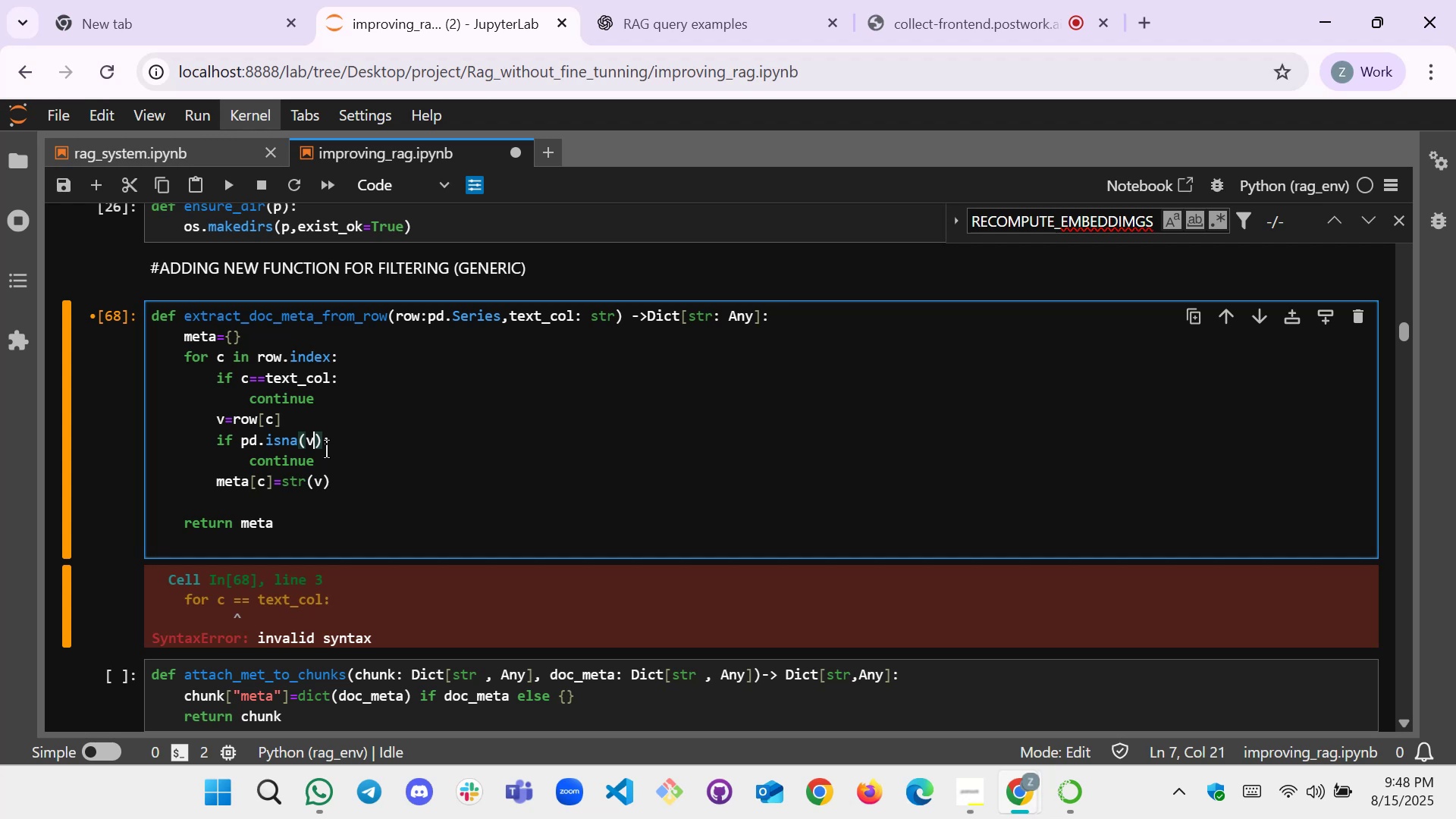 
key(ArrowDown)
 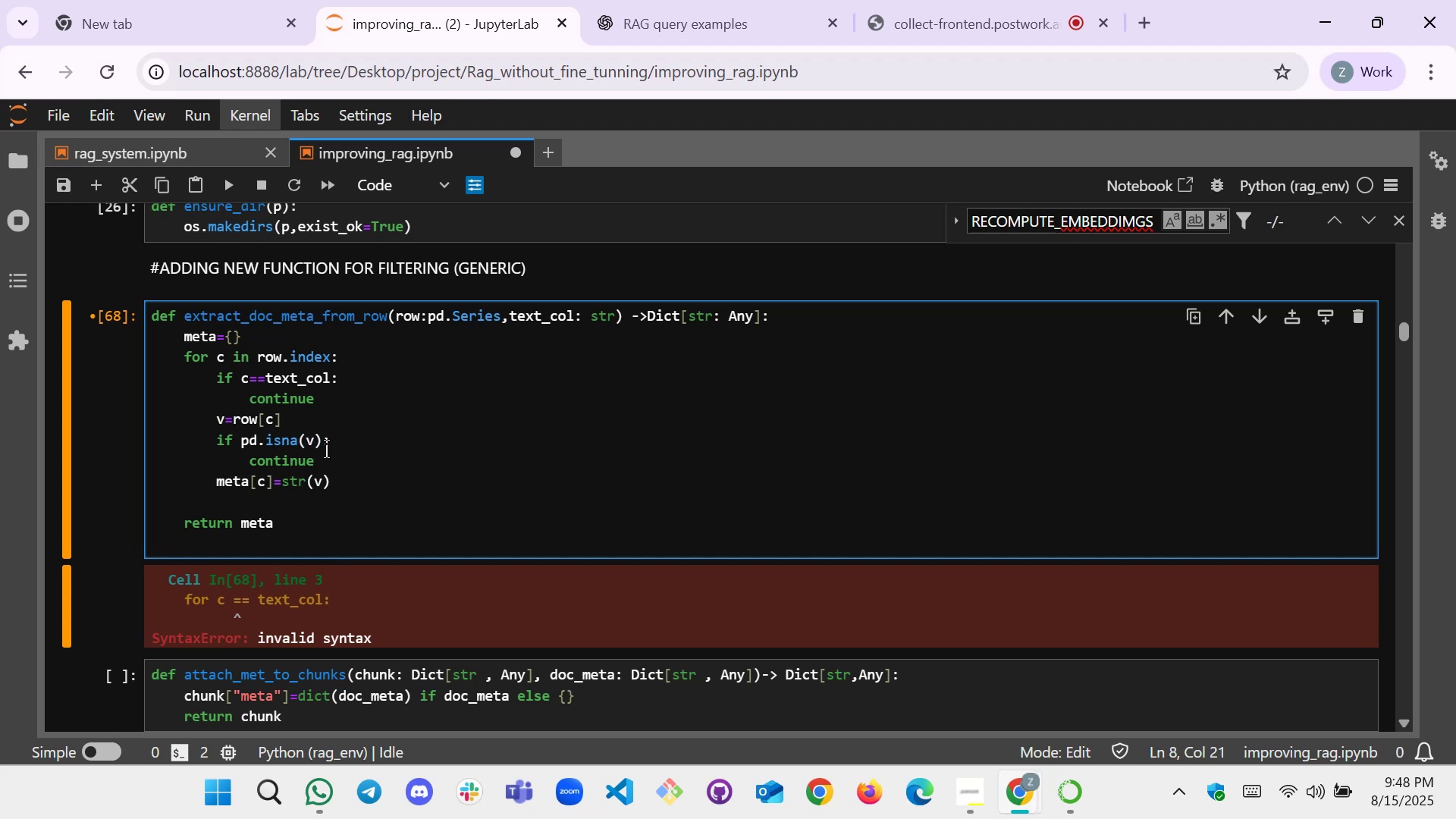 
key(ArrowDown)
 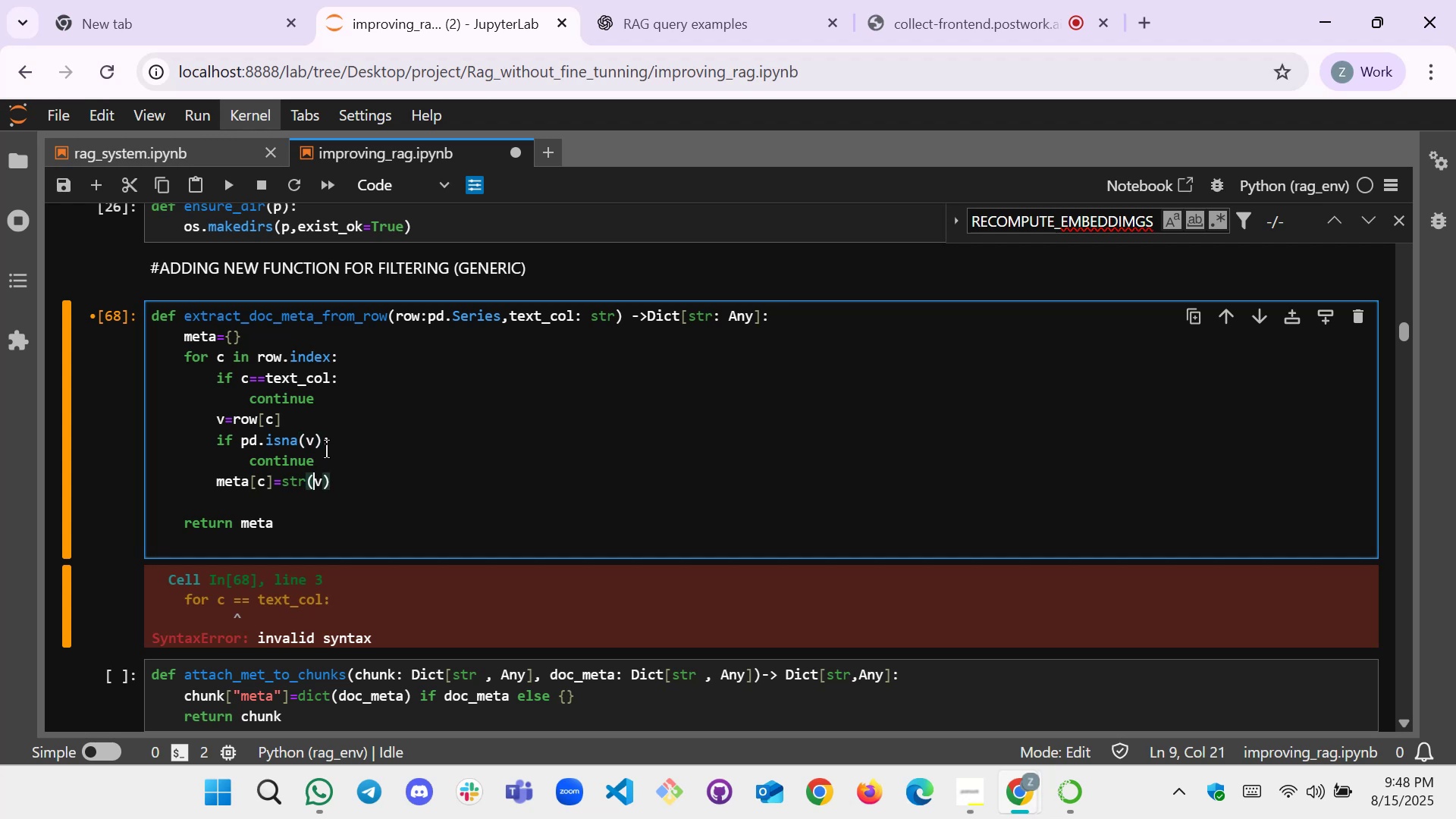 
key(ArrowDown)
 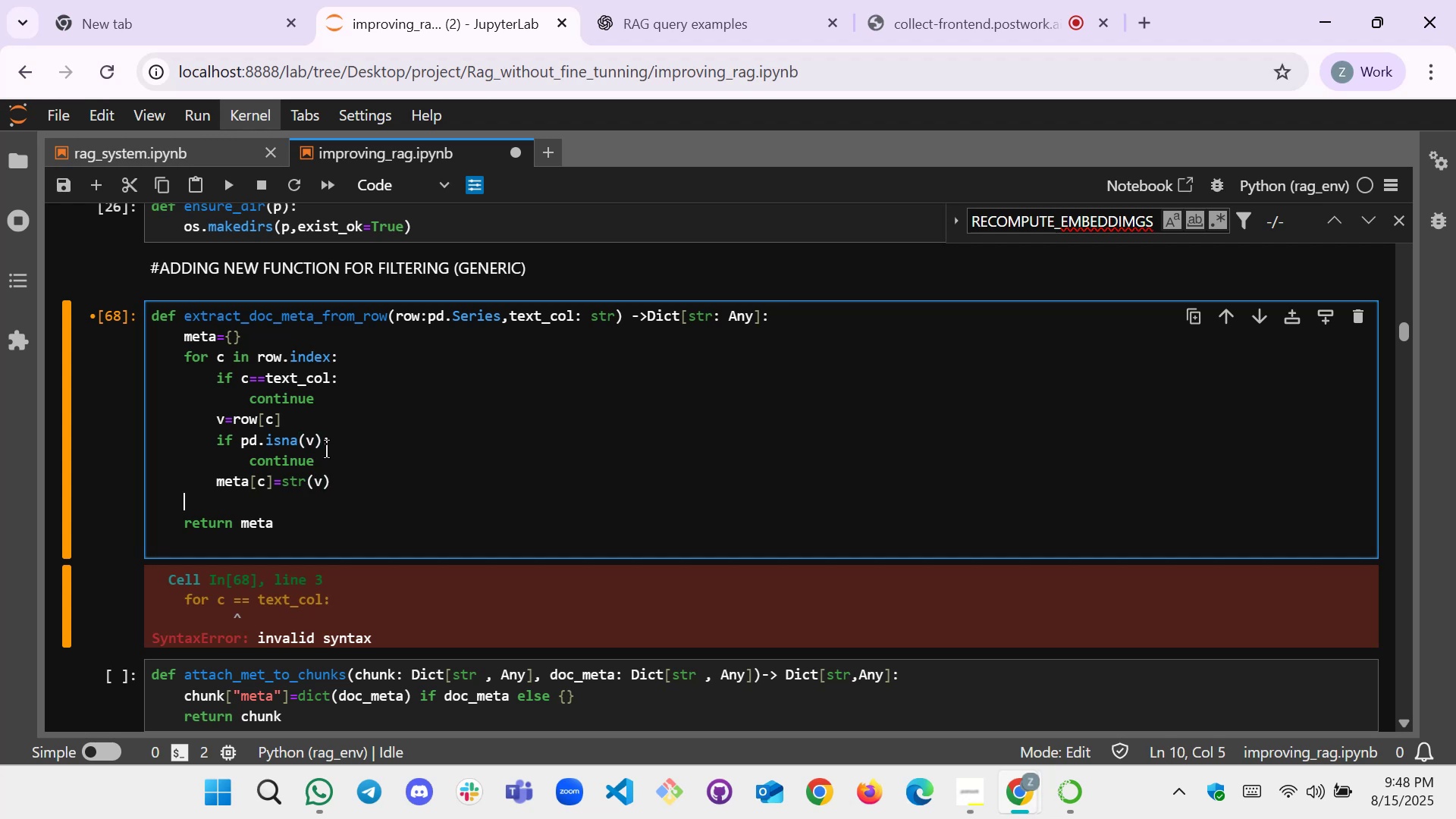 
key(Shift+Enter)
 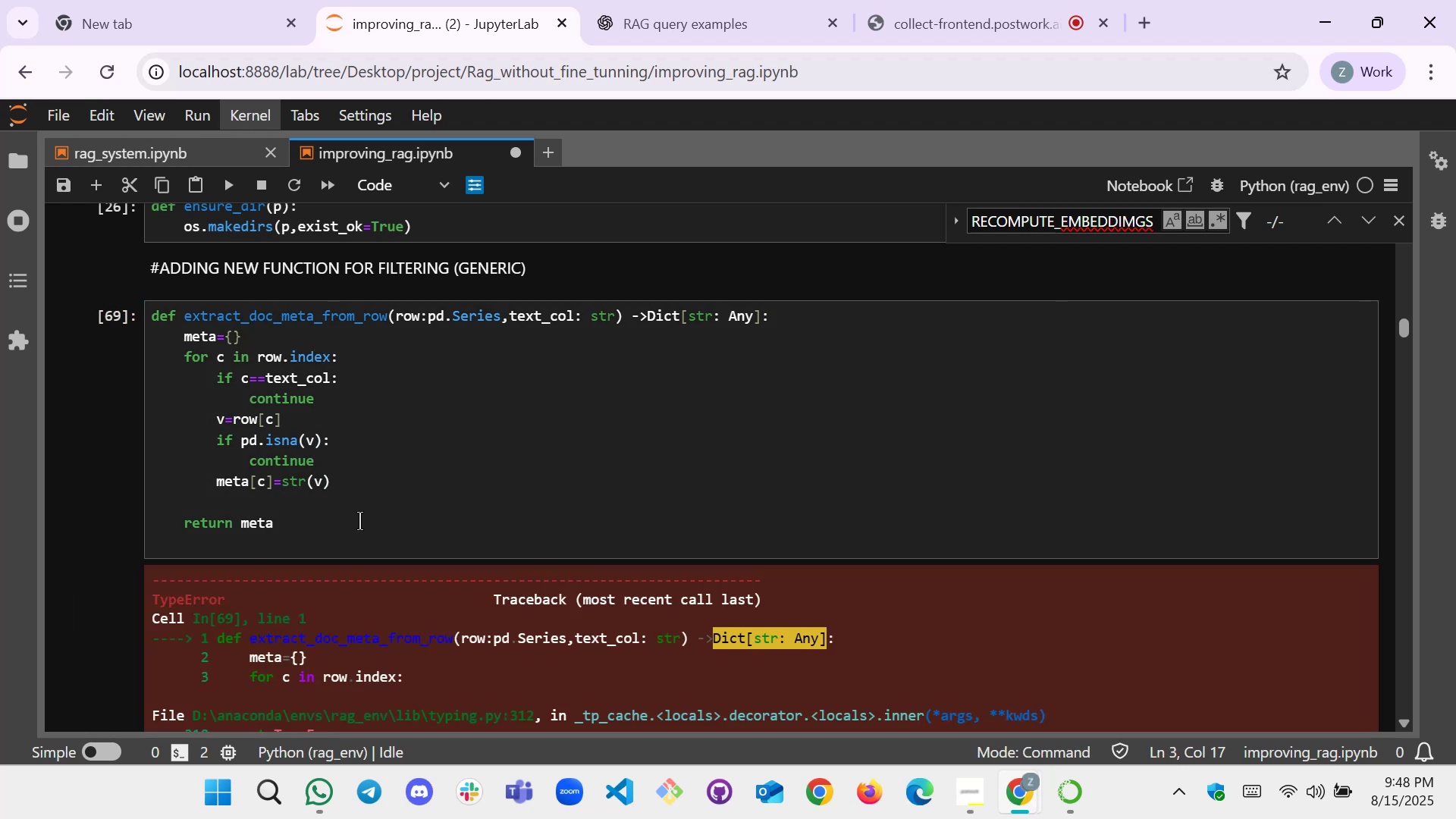 
scroll: coordinate [368, 504], scroll_direction: down, amount: 7.0
 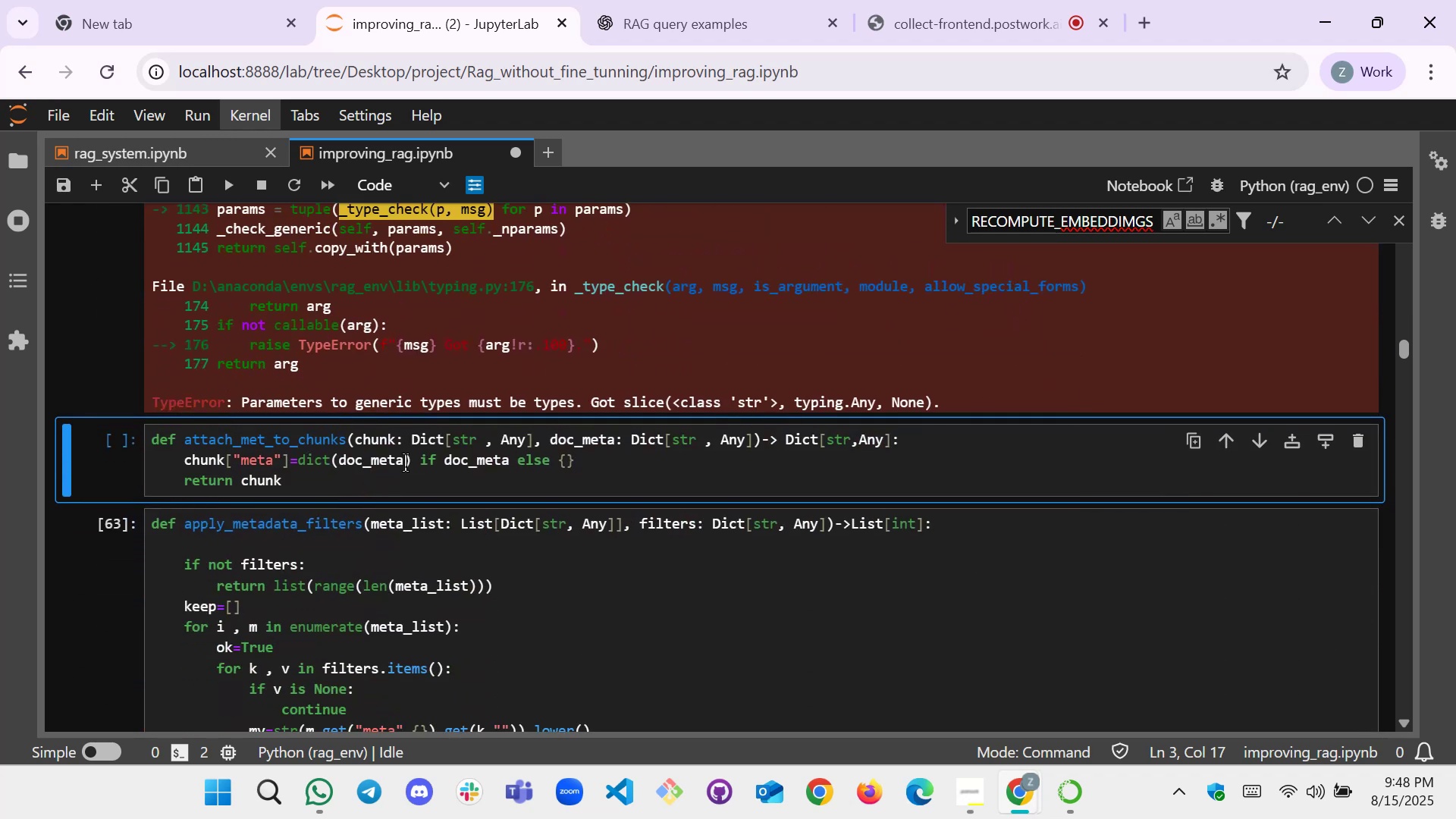 
scroll: coordinate [500, 473], scroll_direction: up, amount: 6.0
 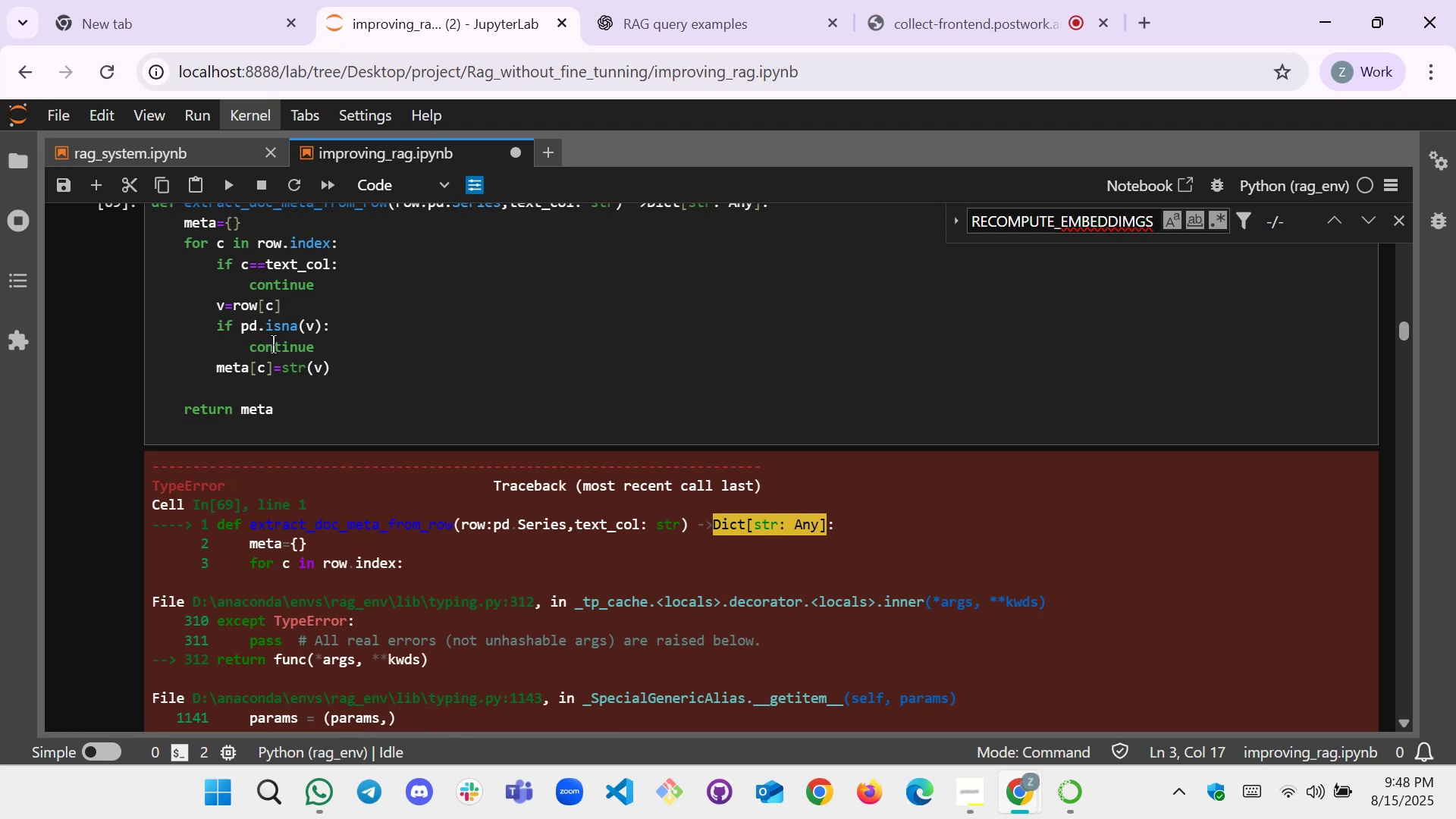 
wait(14.72)
 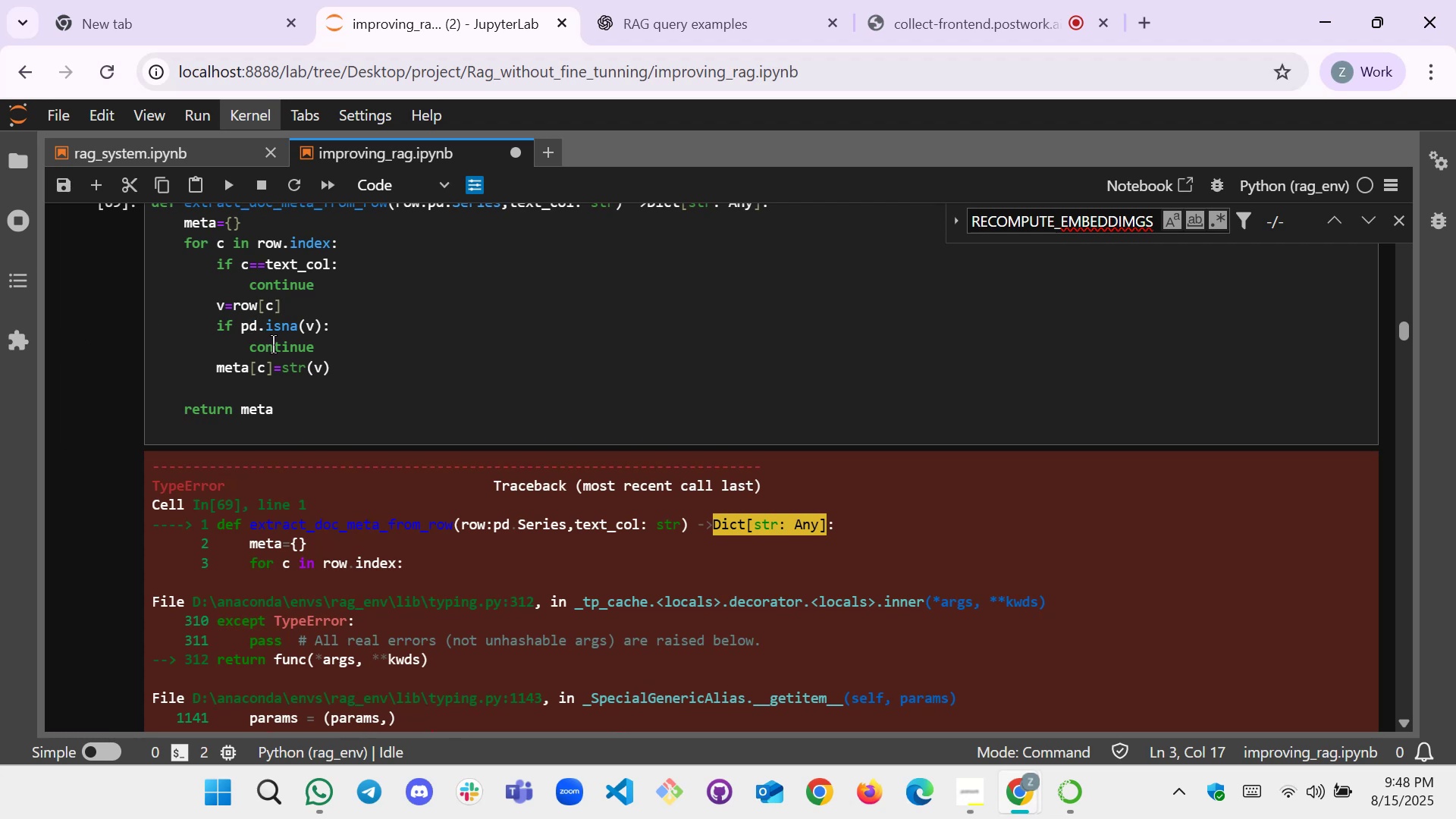 
scroll: coordinate [236, 406], scroll_direction: up, amount: 1.0
 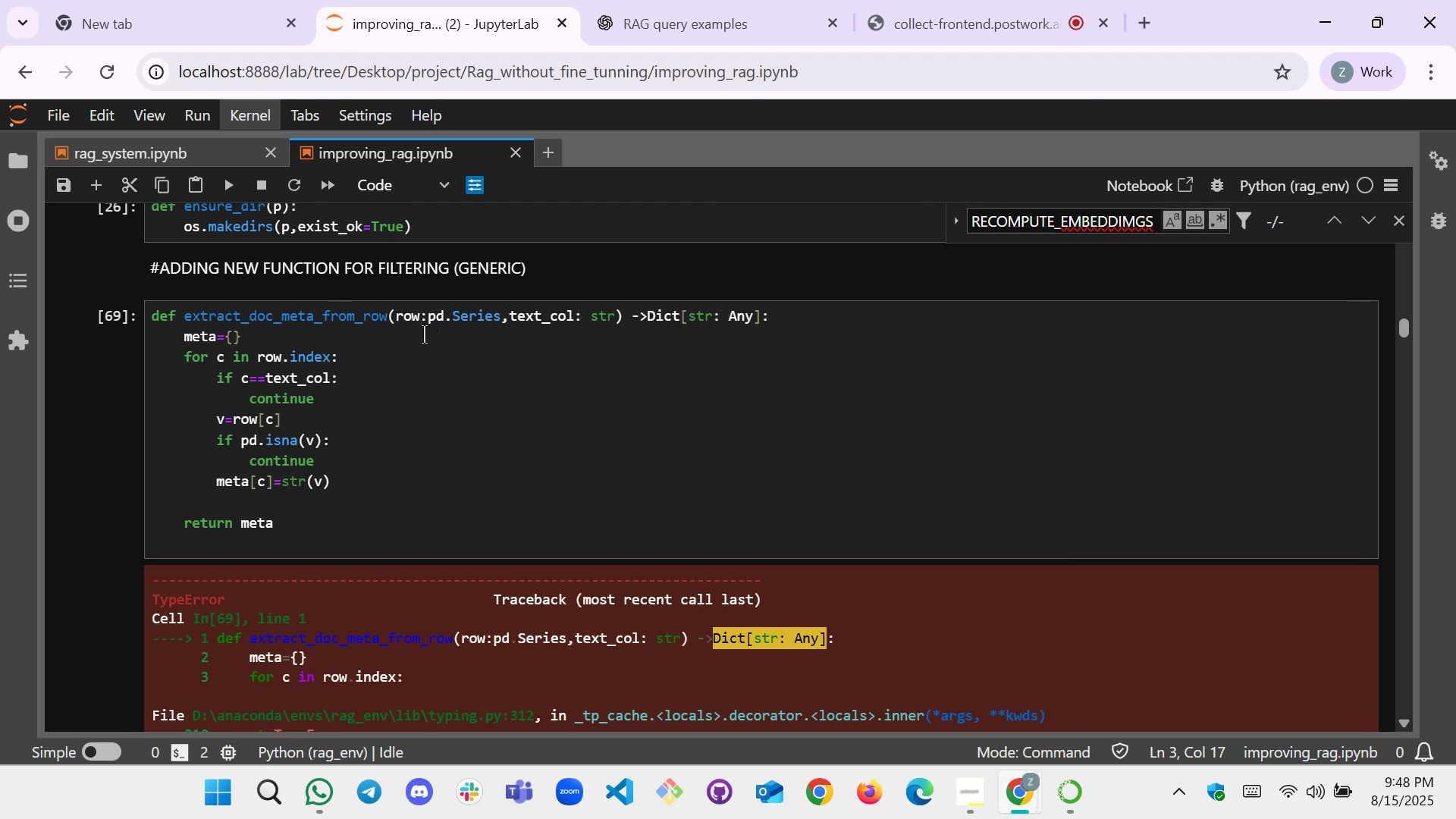 
wait(18.37)
 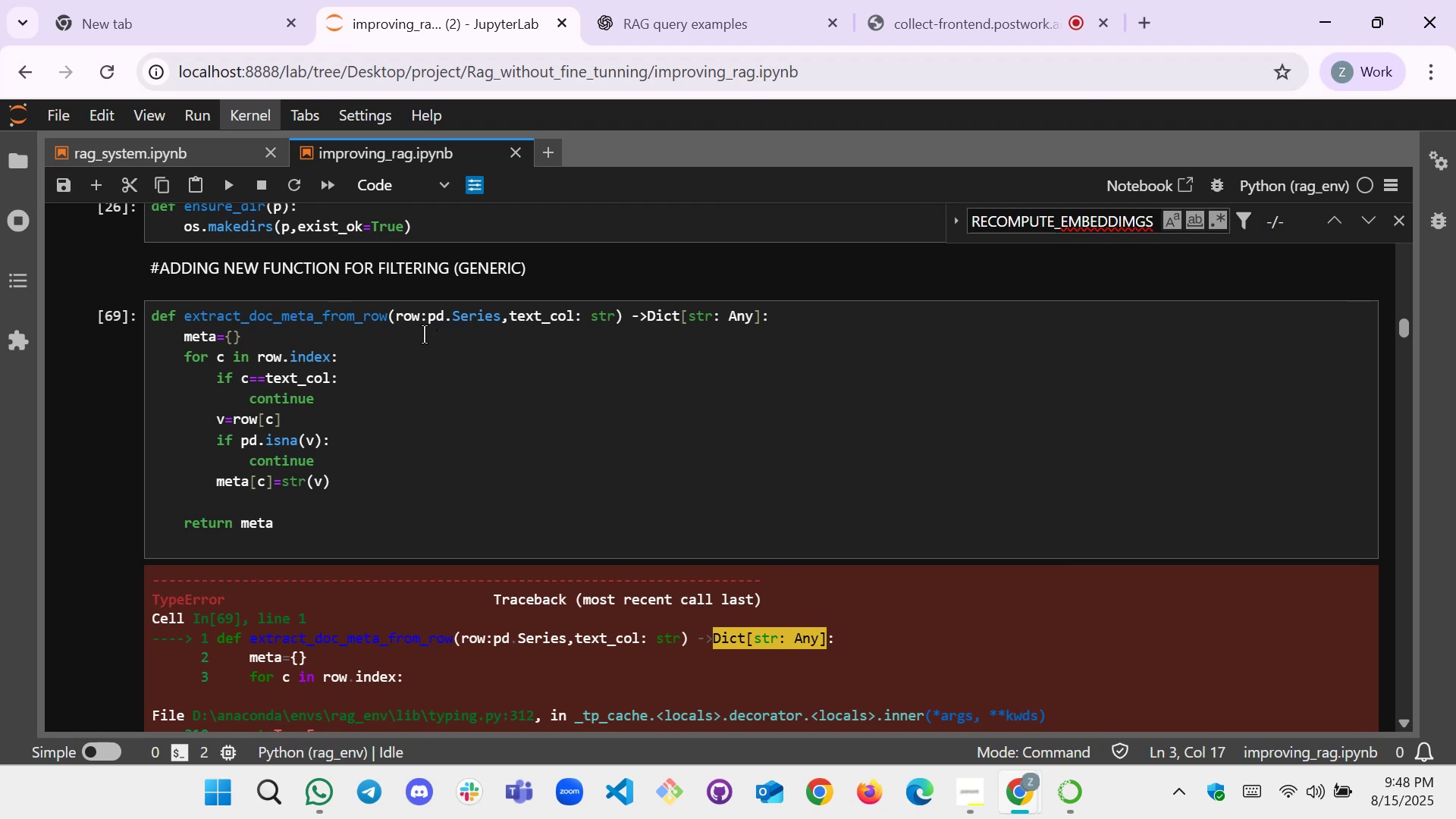 
left_click([430, 318])
 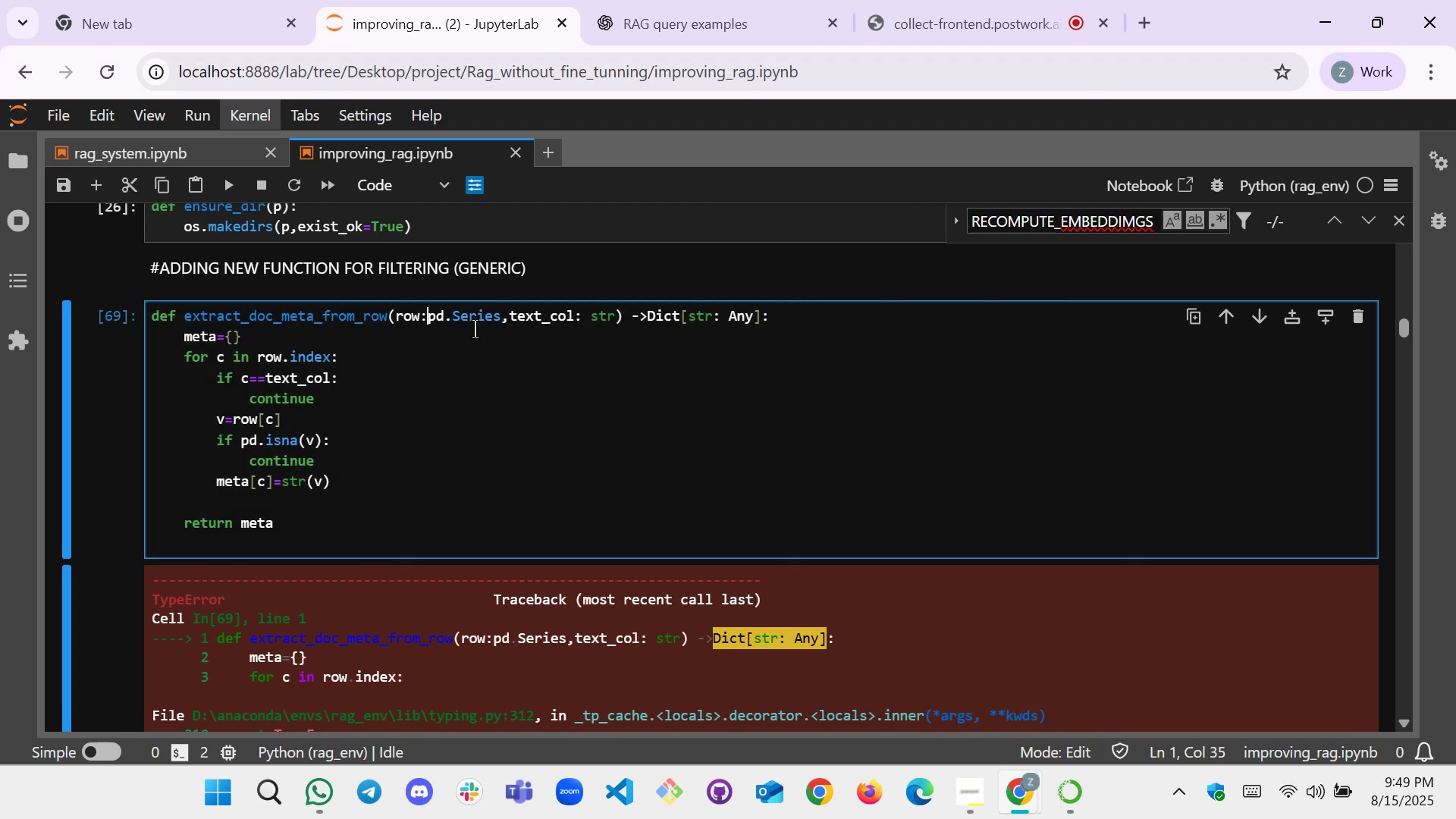 
key(Space)
 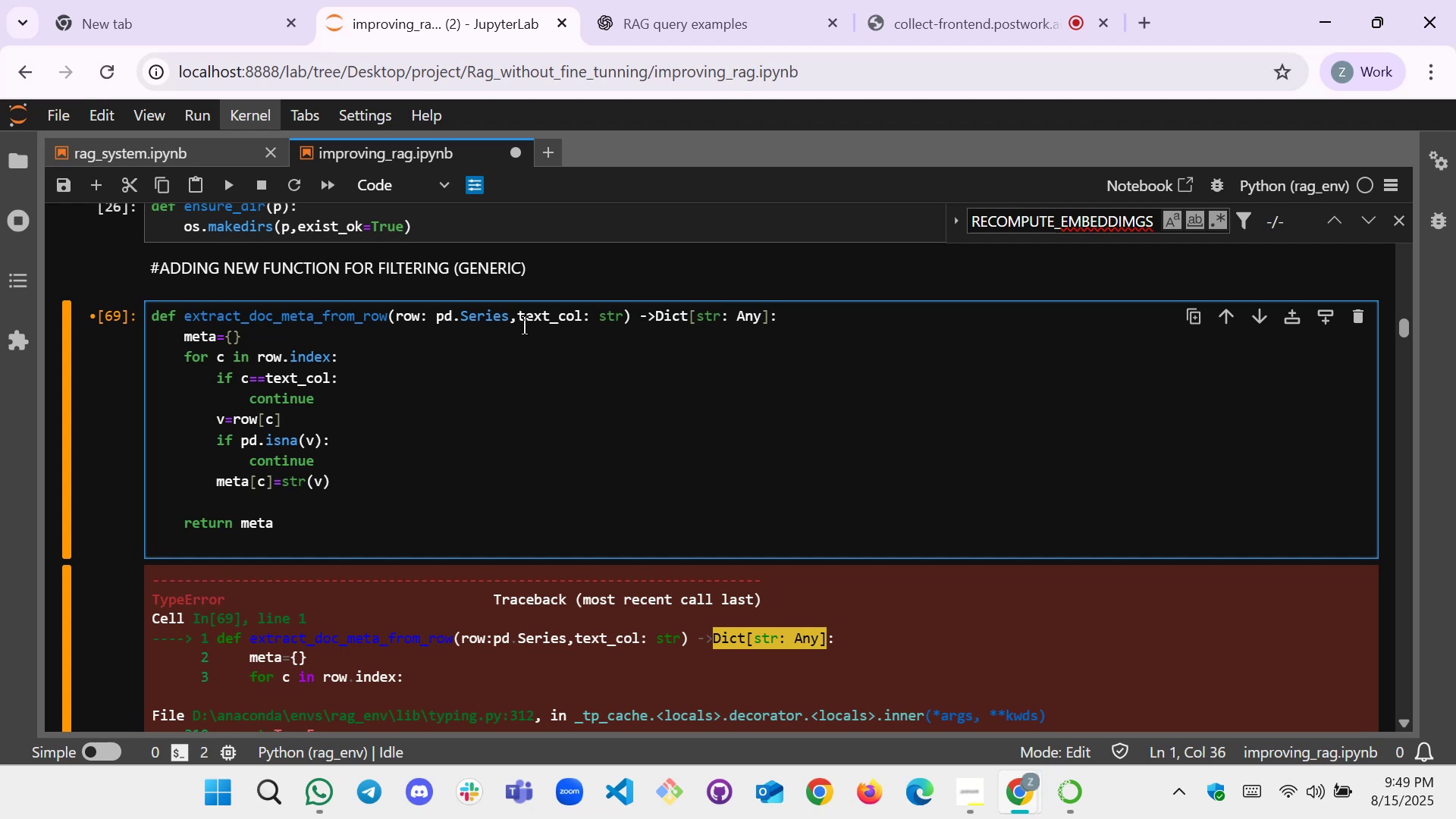 
left_click([519, 320])
 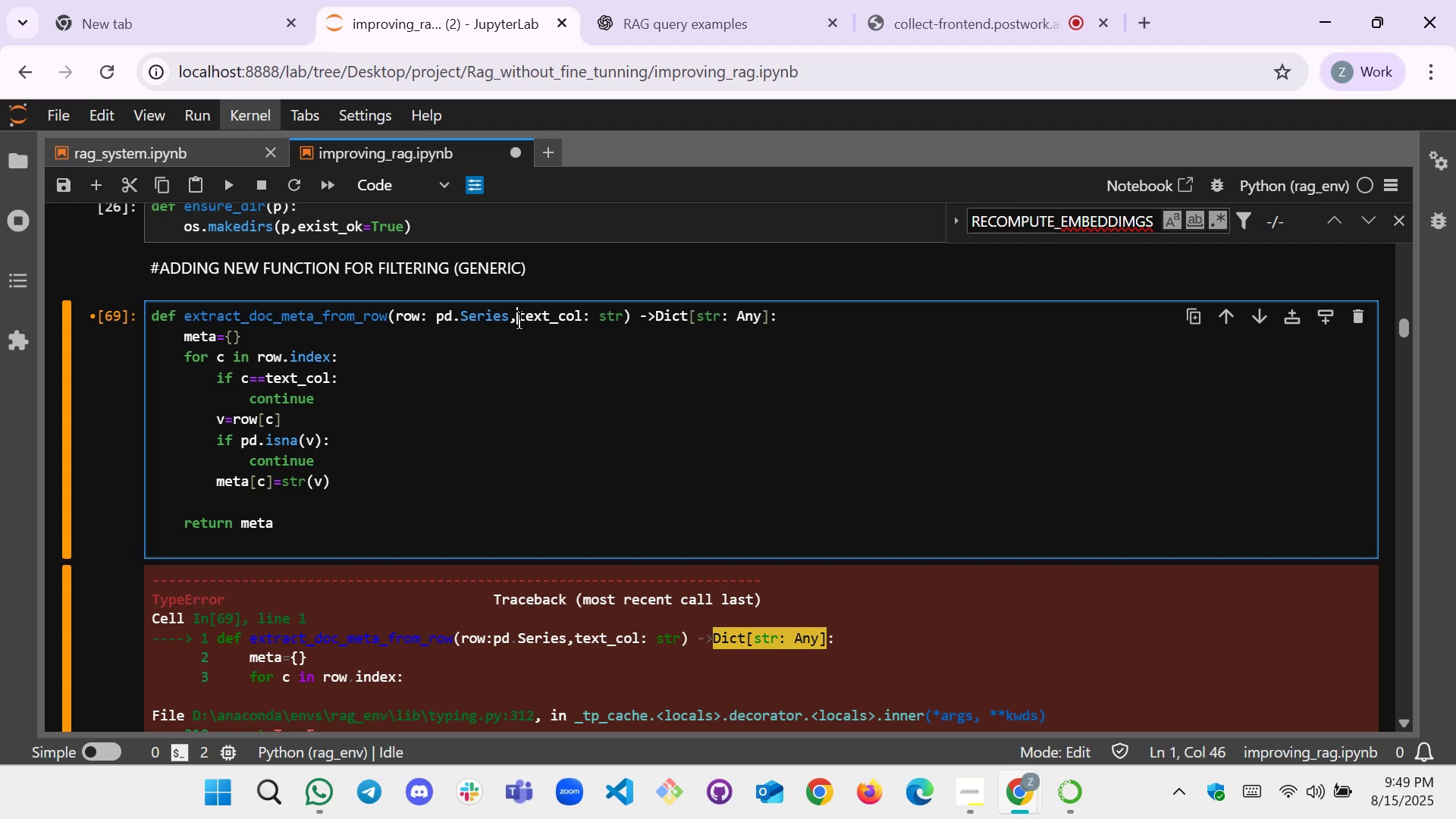 
key(Space)
 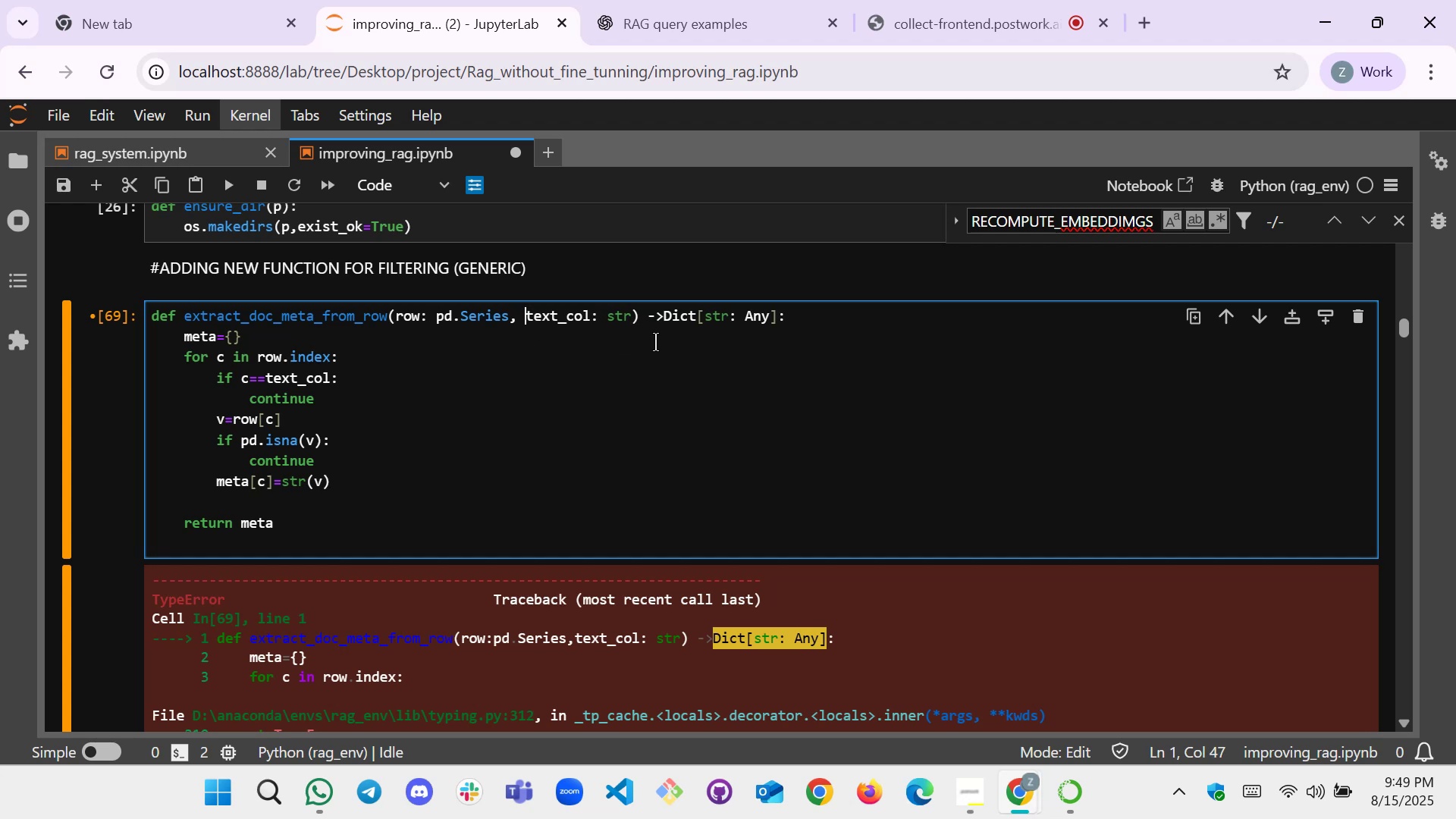 
wait(10.1)
 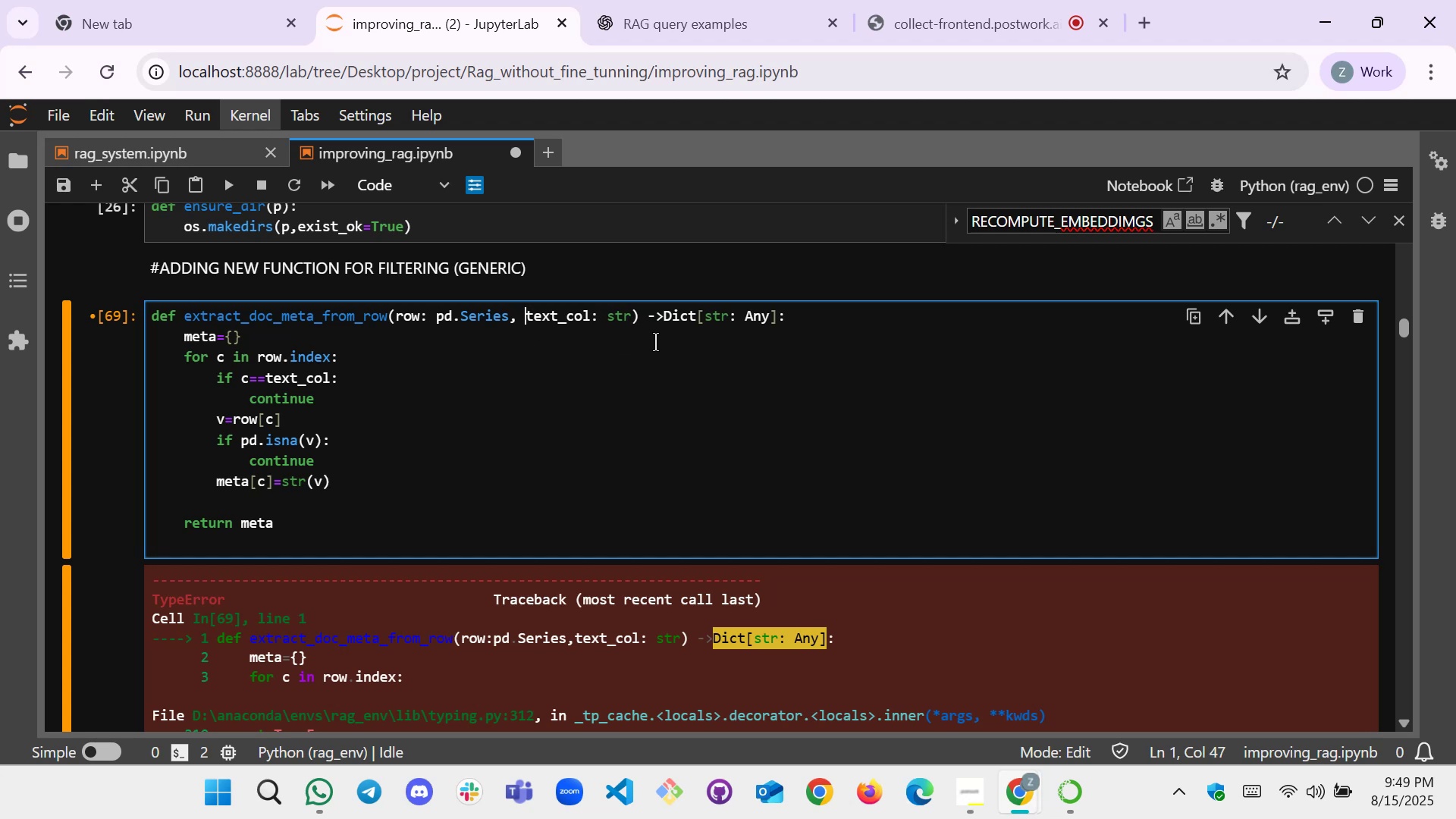 
scroll: coordinate [366, 413], scroll_direction: down, amount: 1.0
 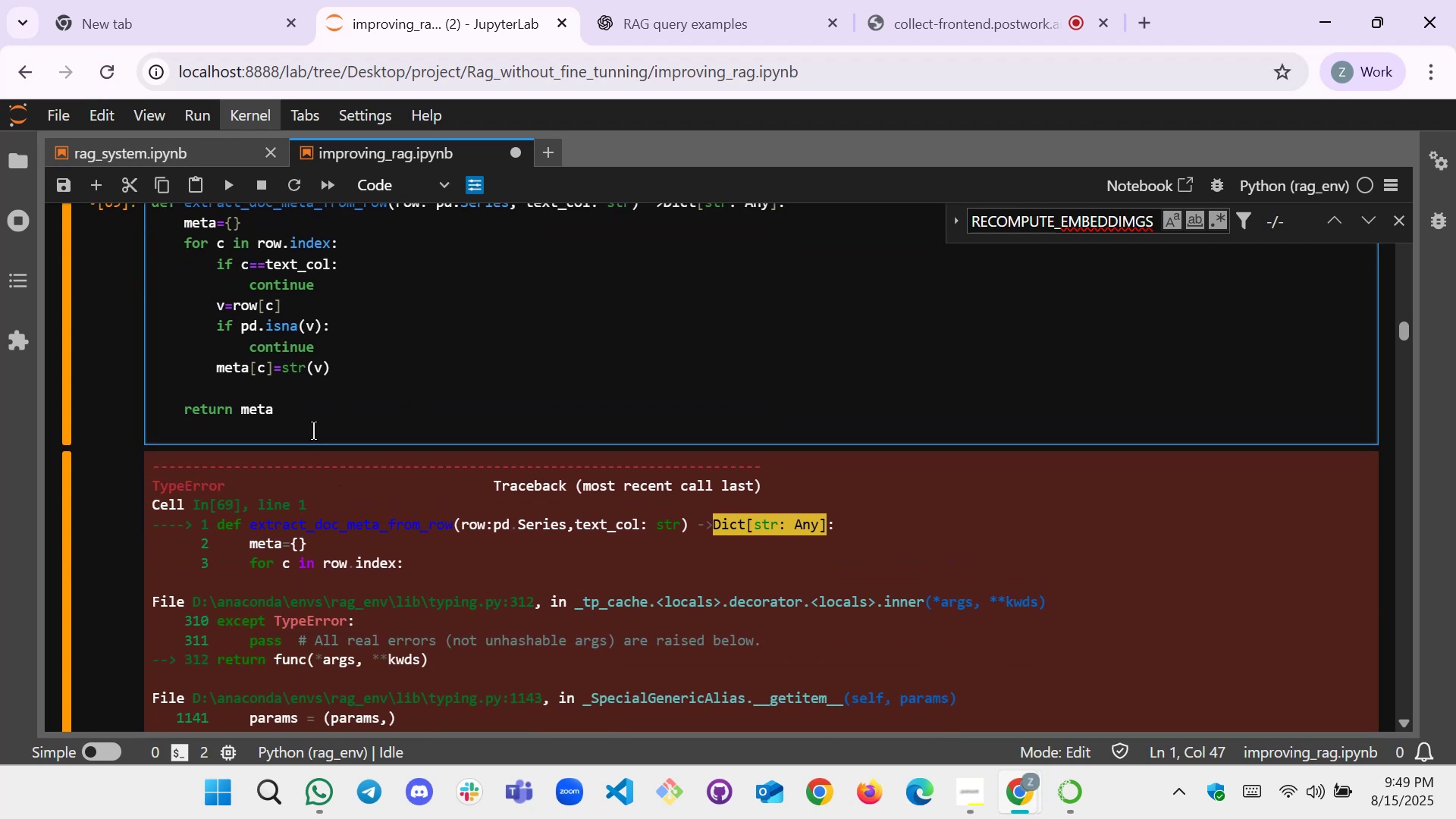 
left_click_drag(start_coordinate=[306, 421], to_coordinate=[143, 441])
 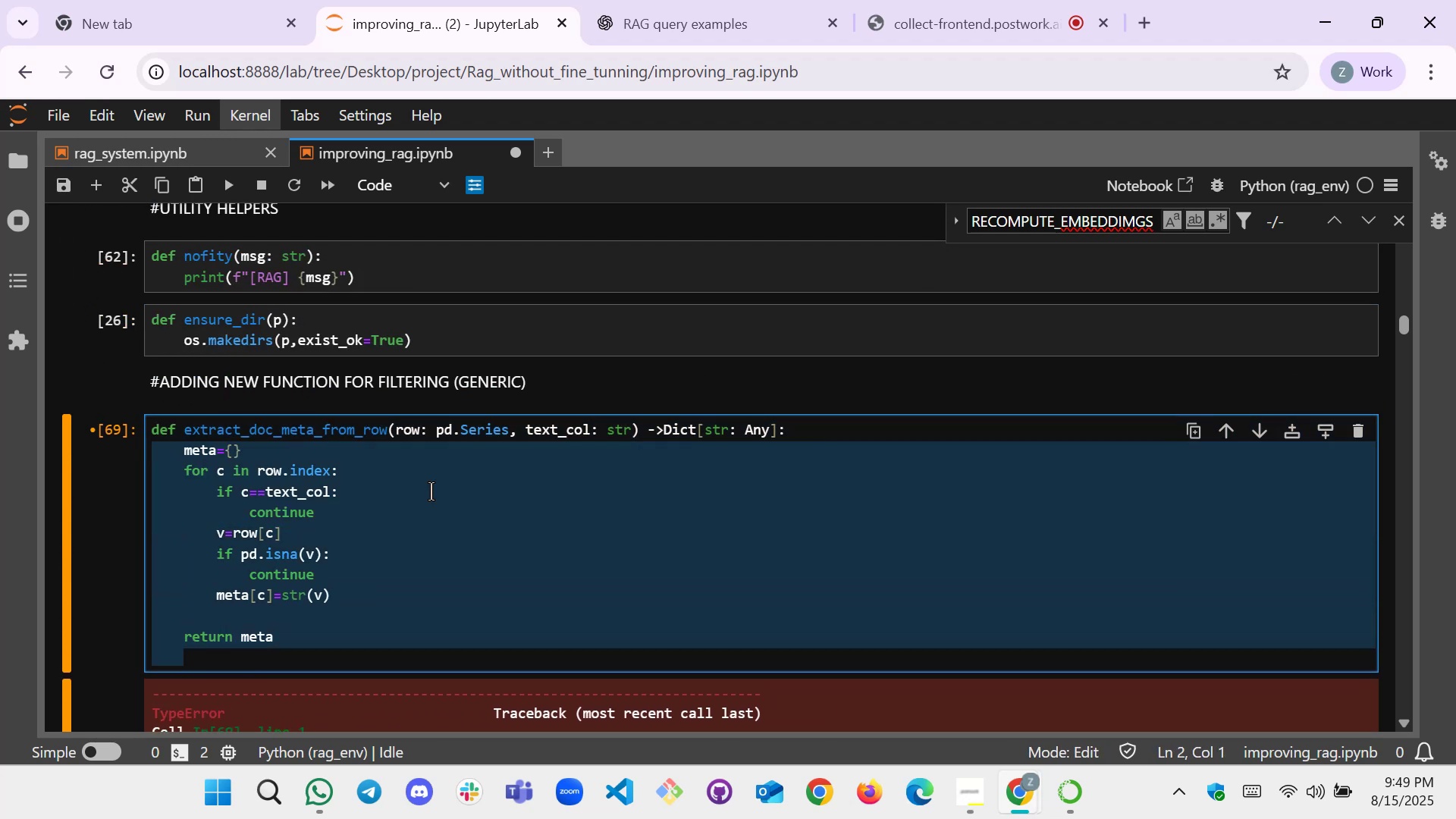 
scroll: coordinate [184, 377], scroll_direction: up, amount: 2.0
 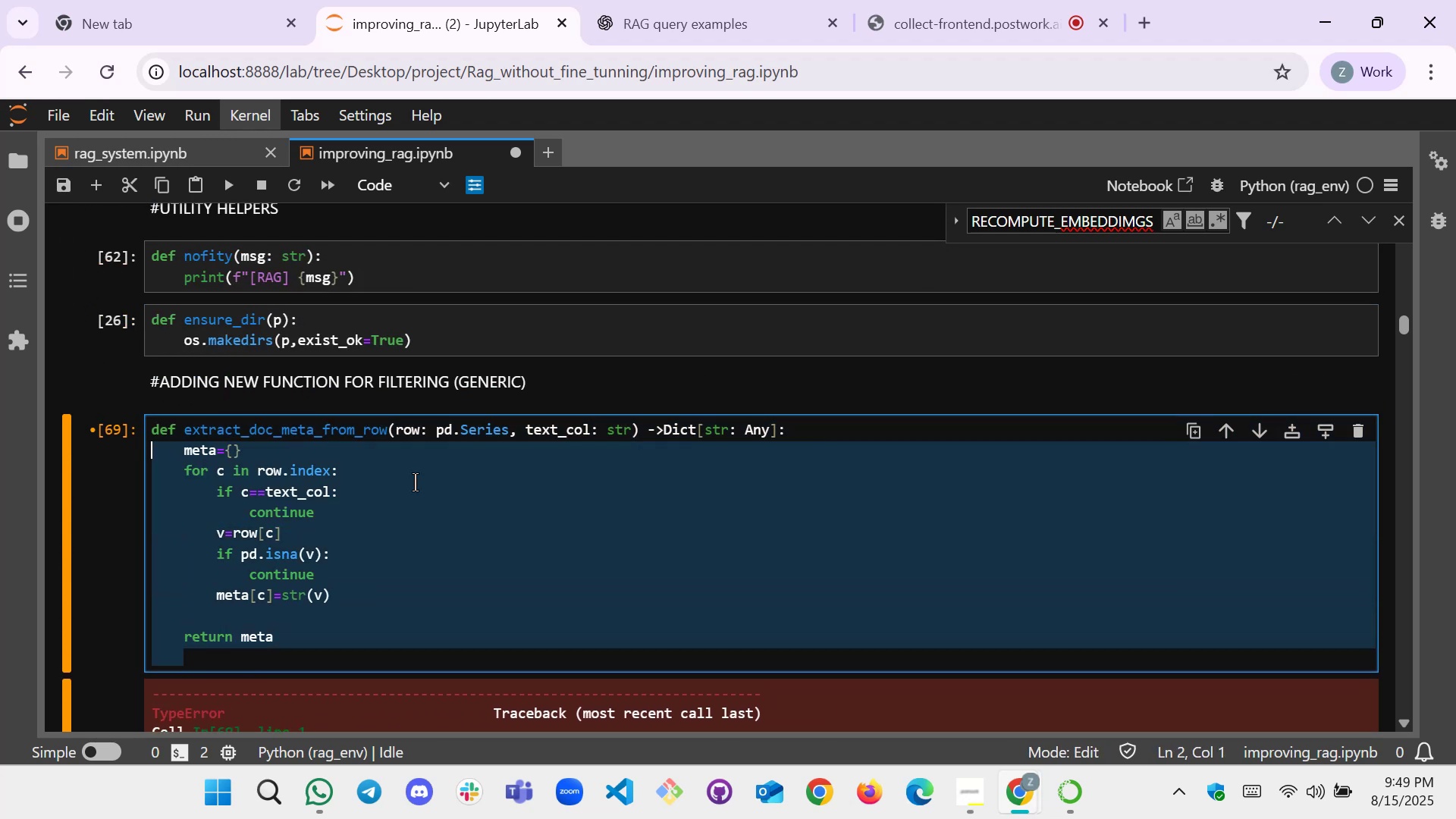 
key(Control+A)
 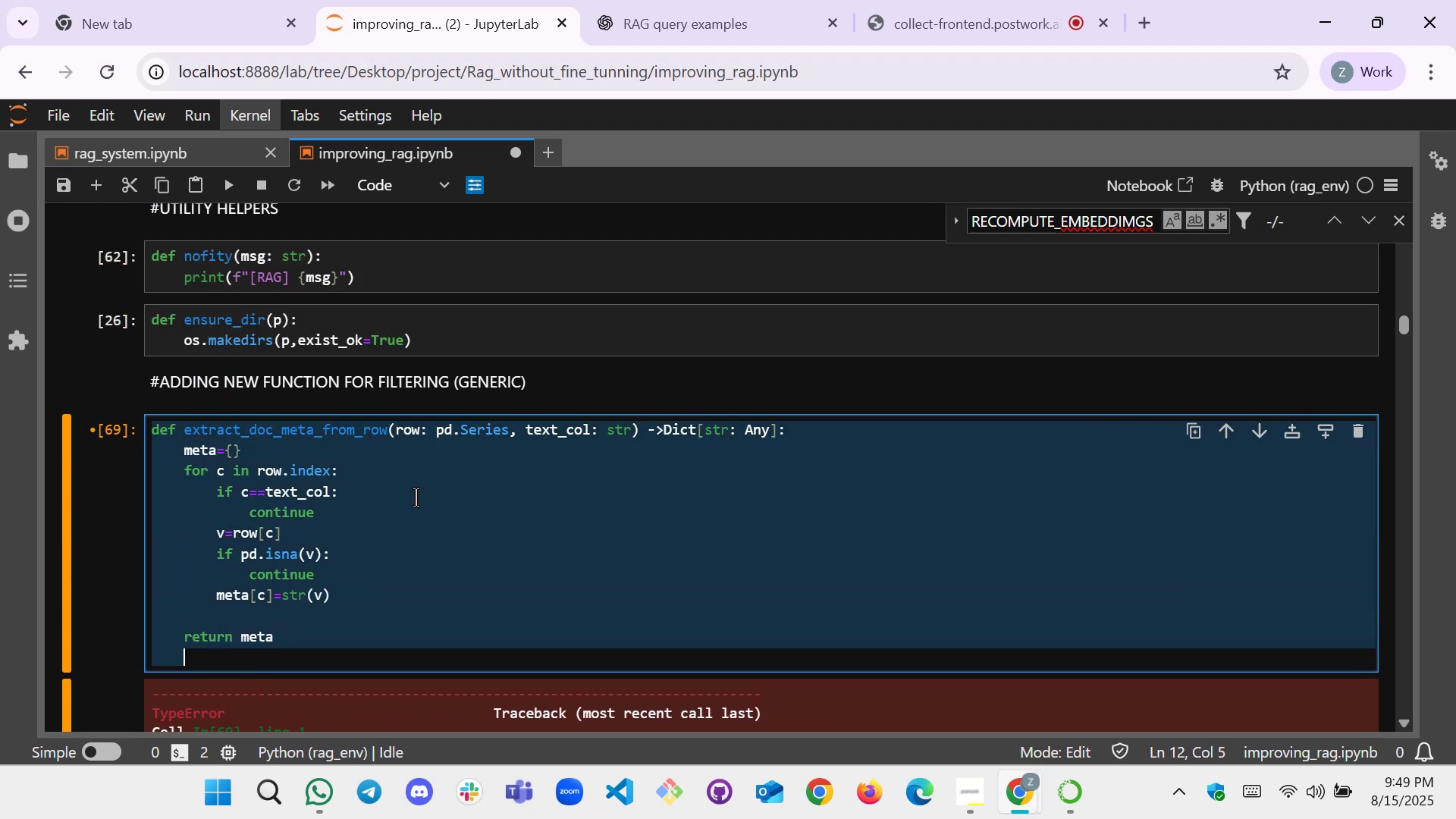 
key(Control+C)
 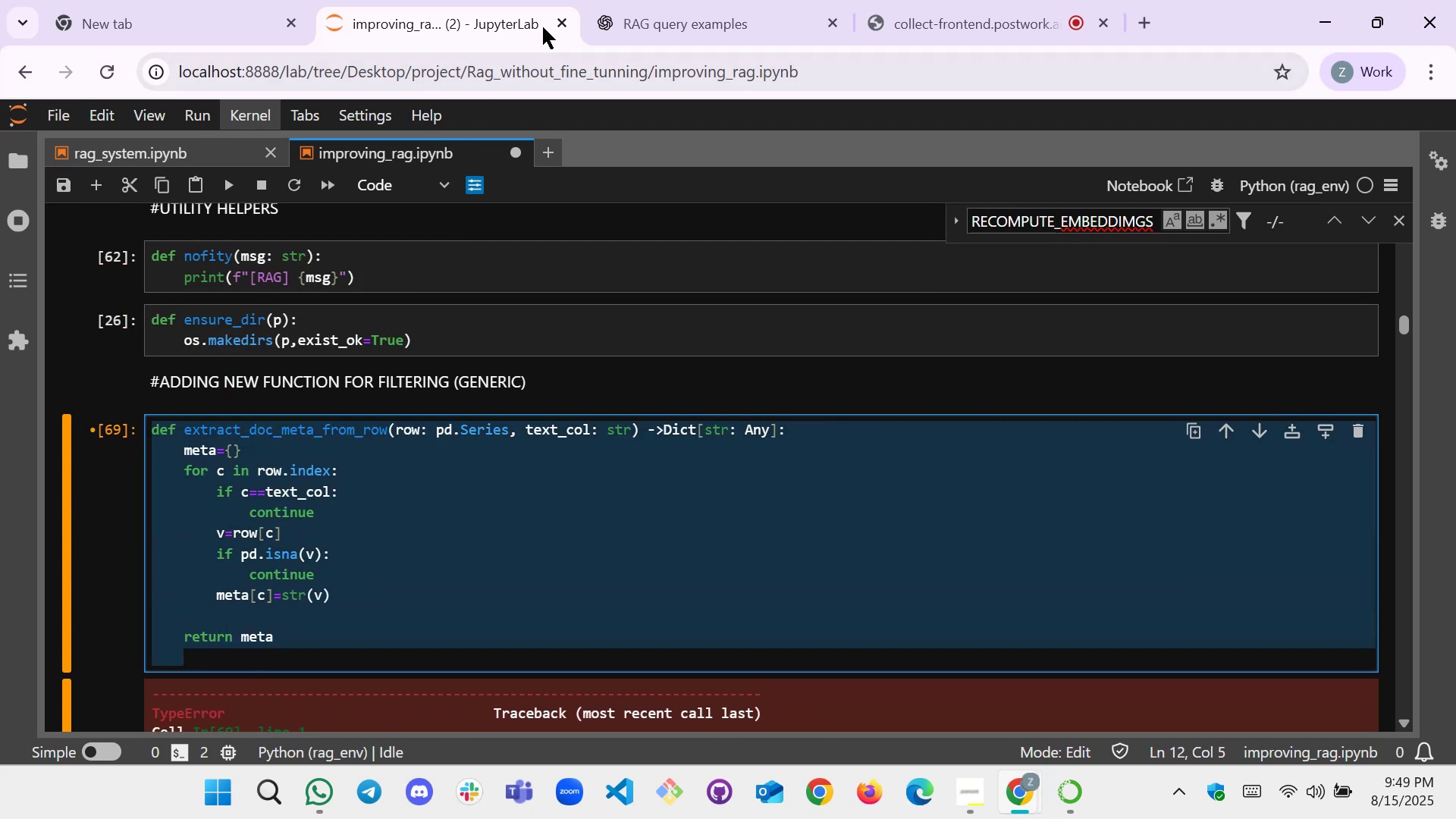 
left_click([679, 0])
 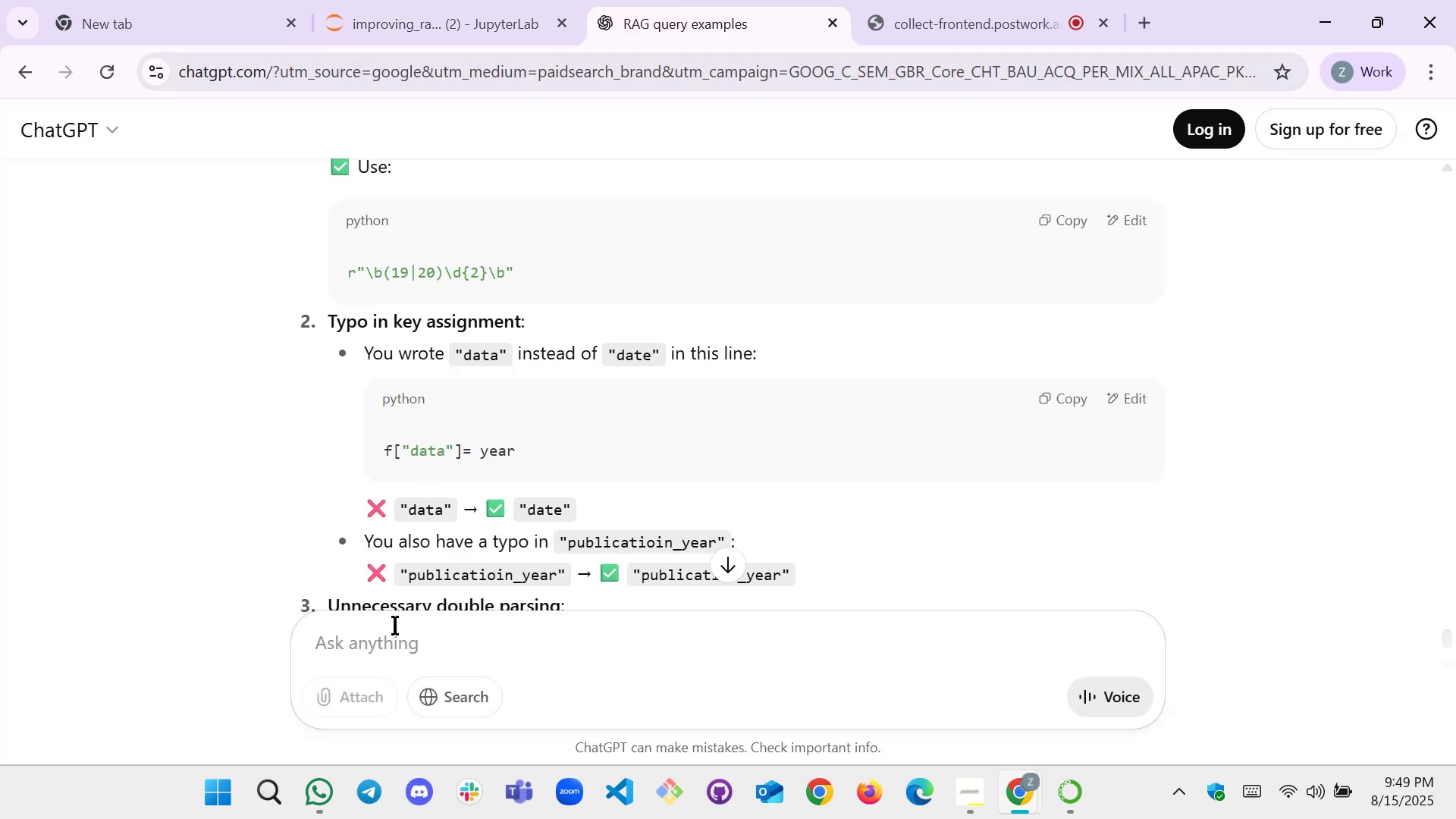 
left_click([394, 641])
 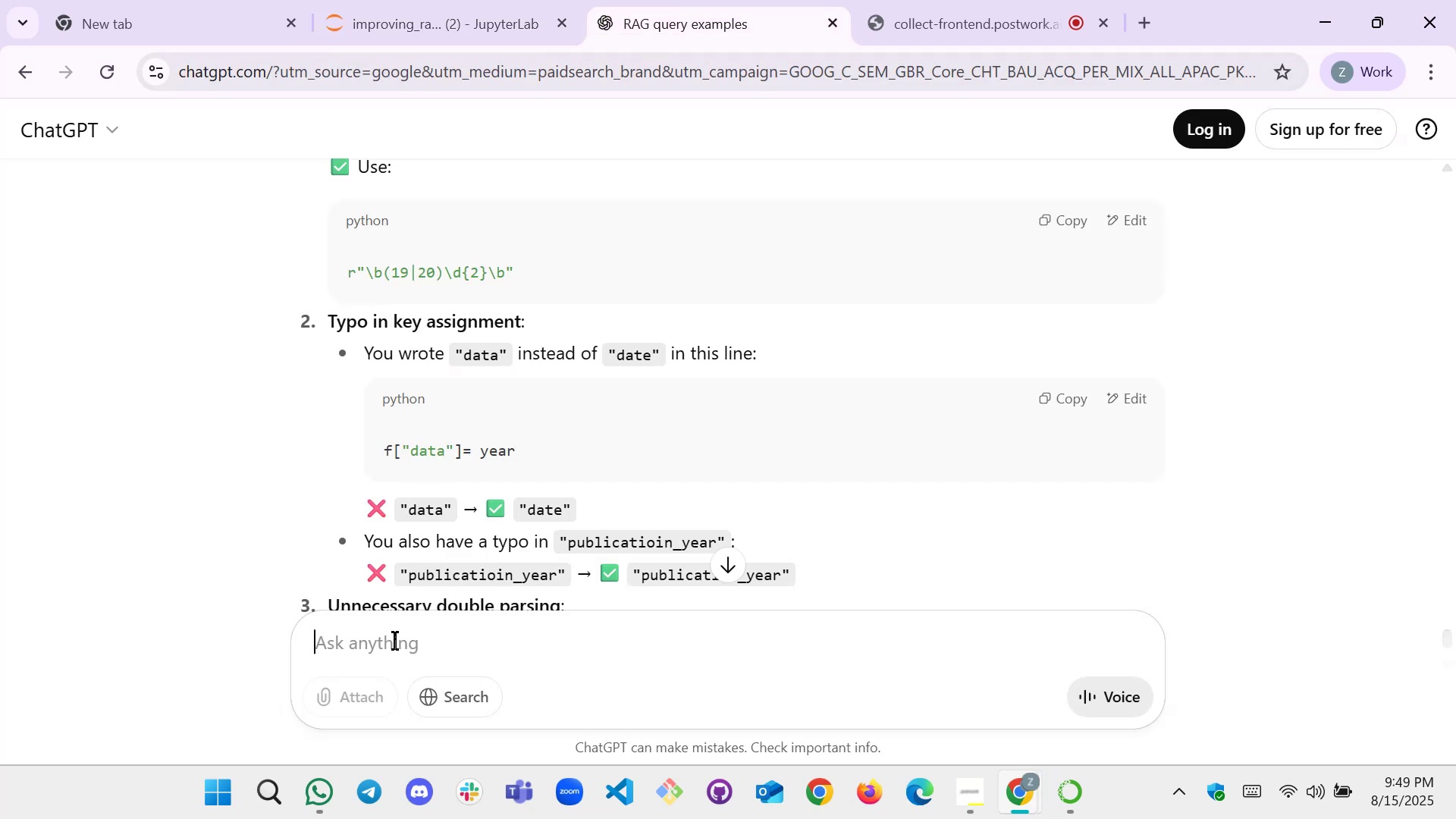 
key(Control+V)
 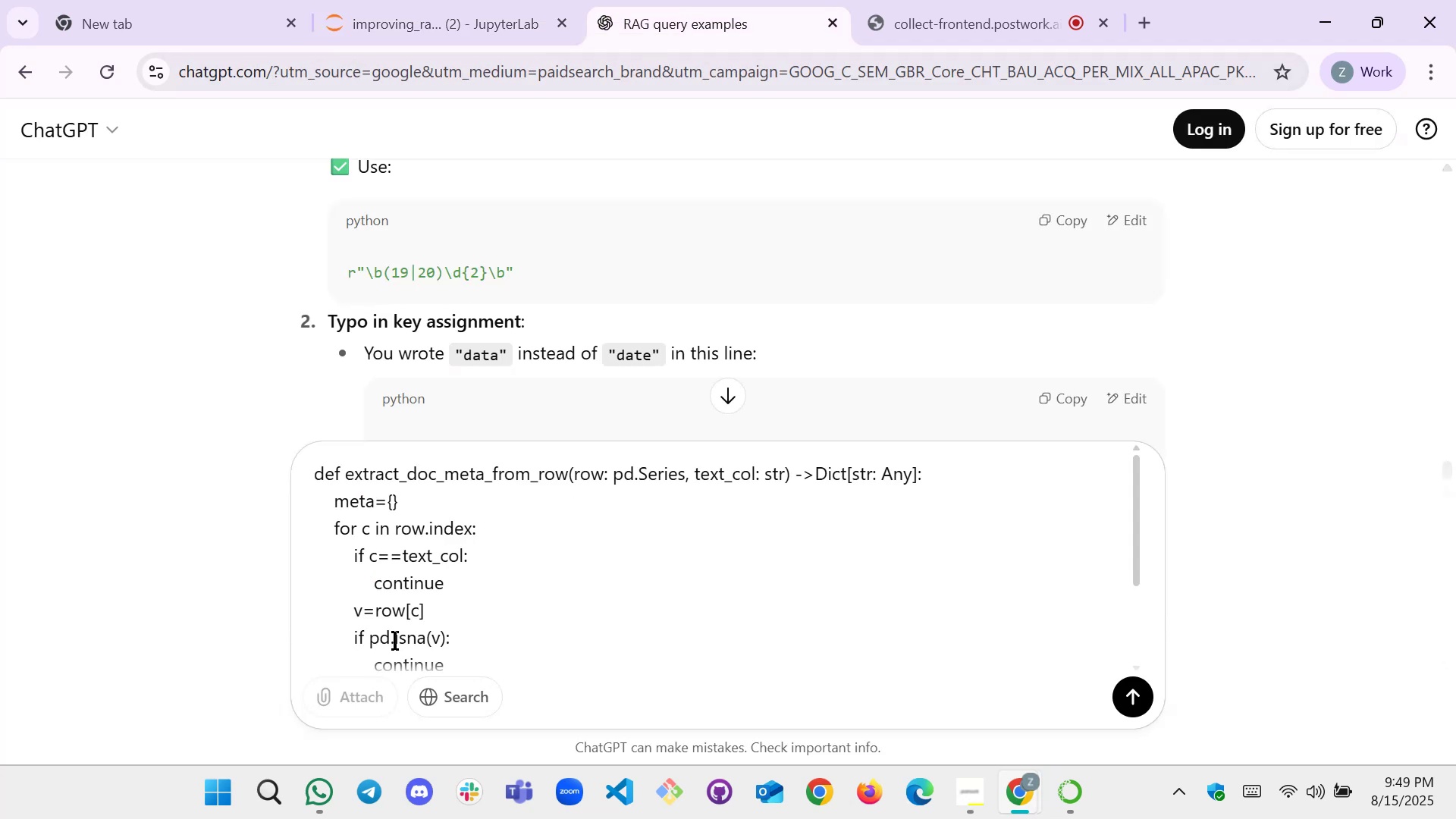 
key(Shift+Enter)
 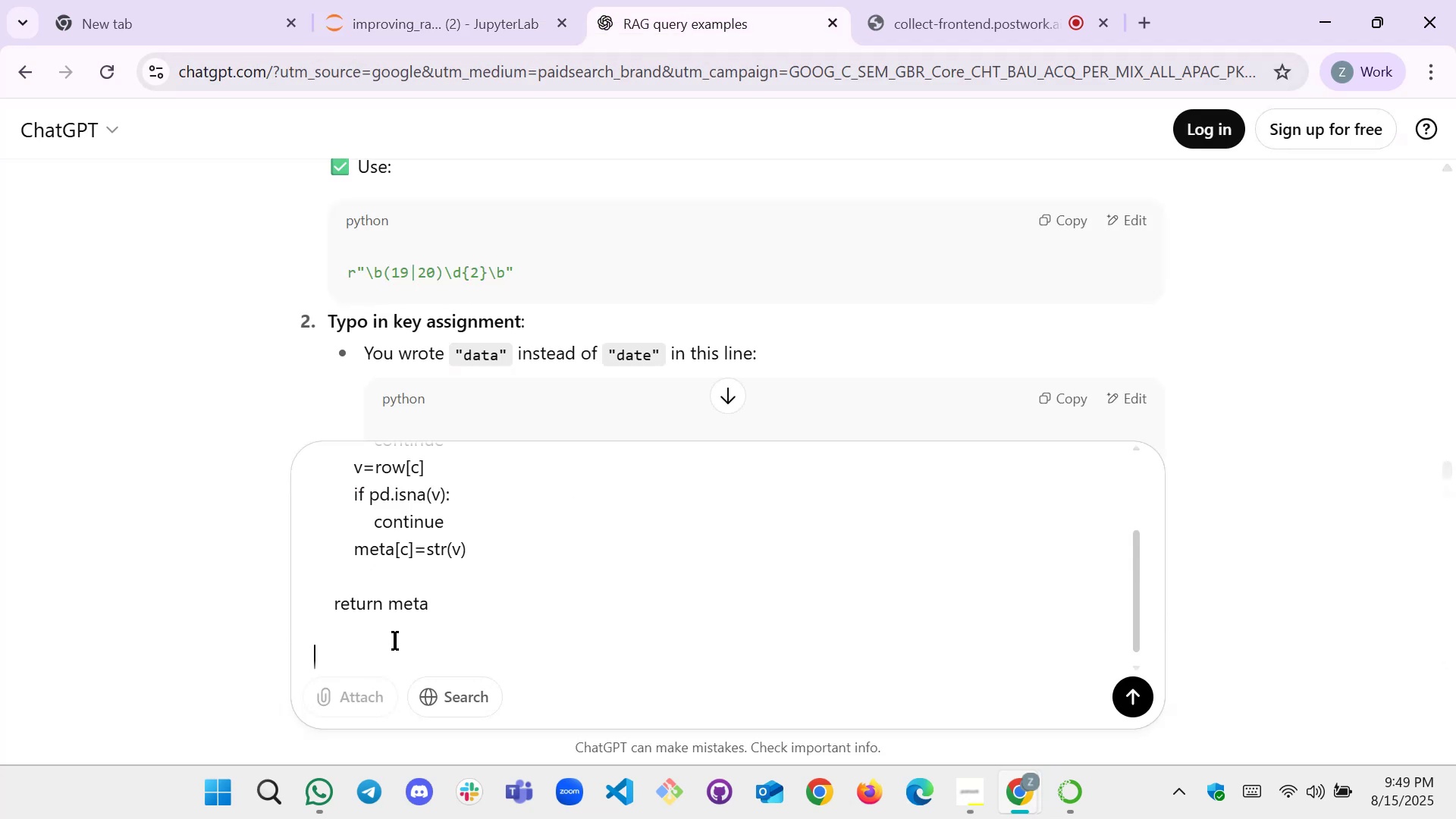 
key(Shift+Enter)
 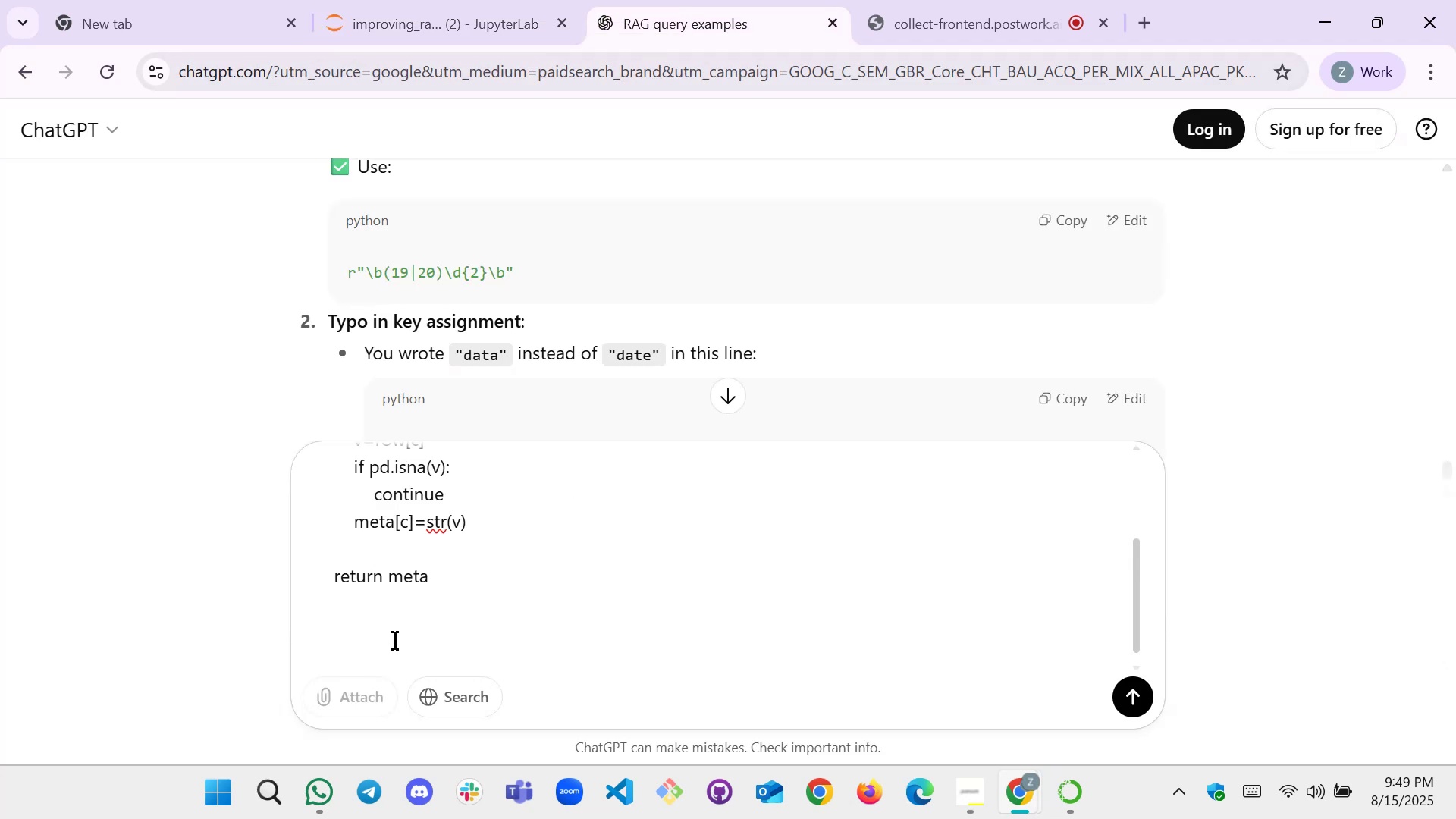 
type(what)
key(Backspace)
key(Backspace)
key(Backspace)
key(Backspace)
type(is this correct)
 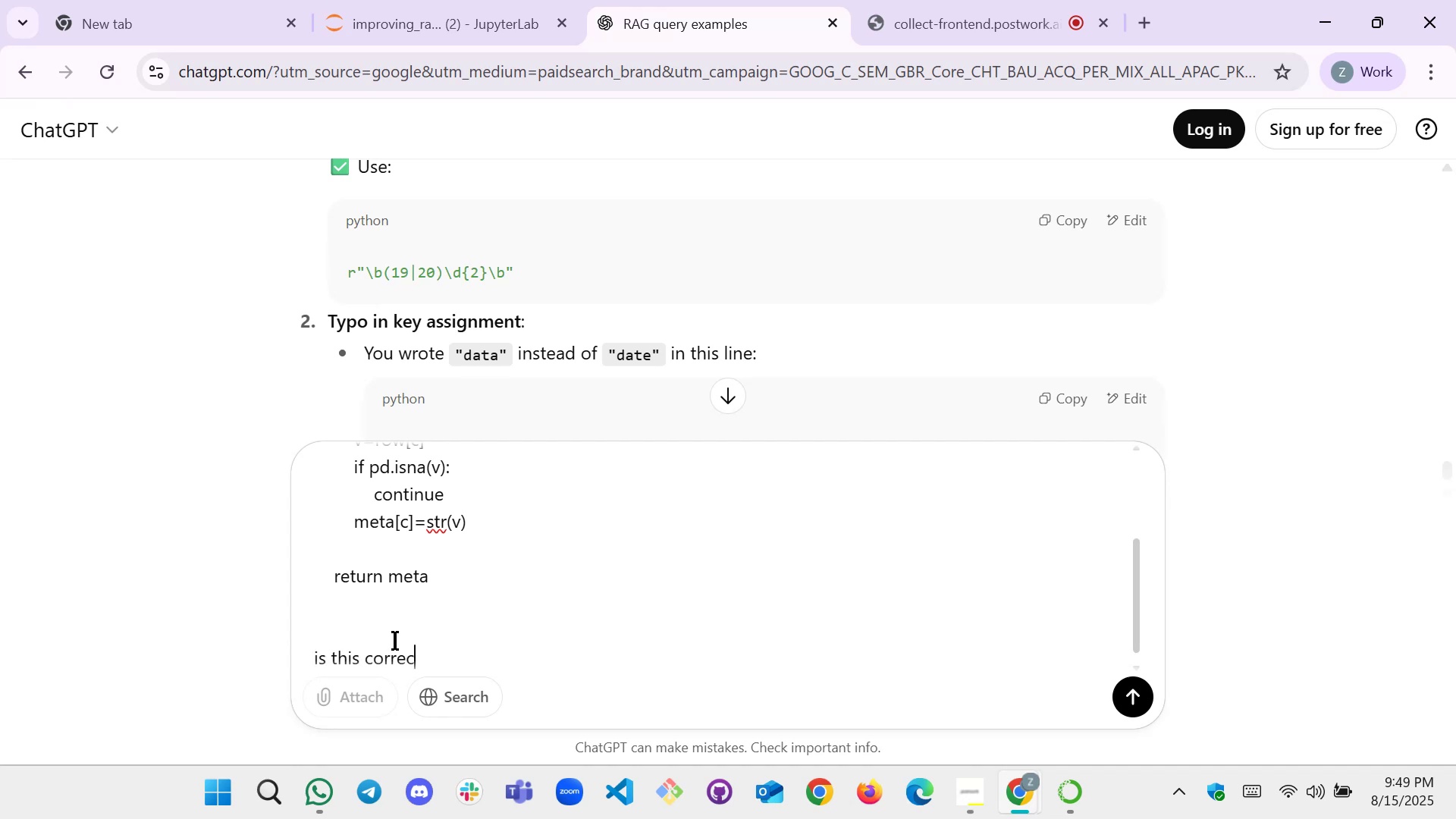 
key(Enter)
 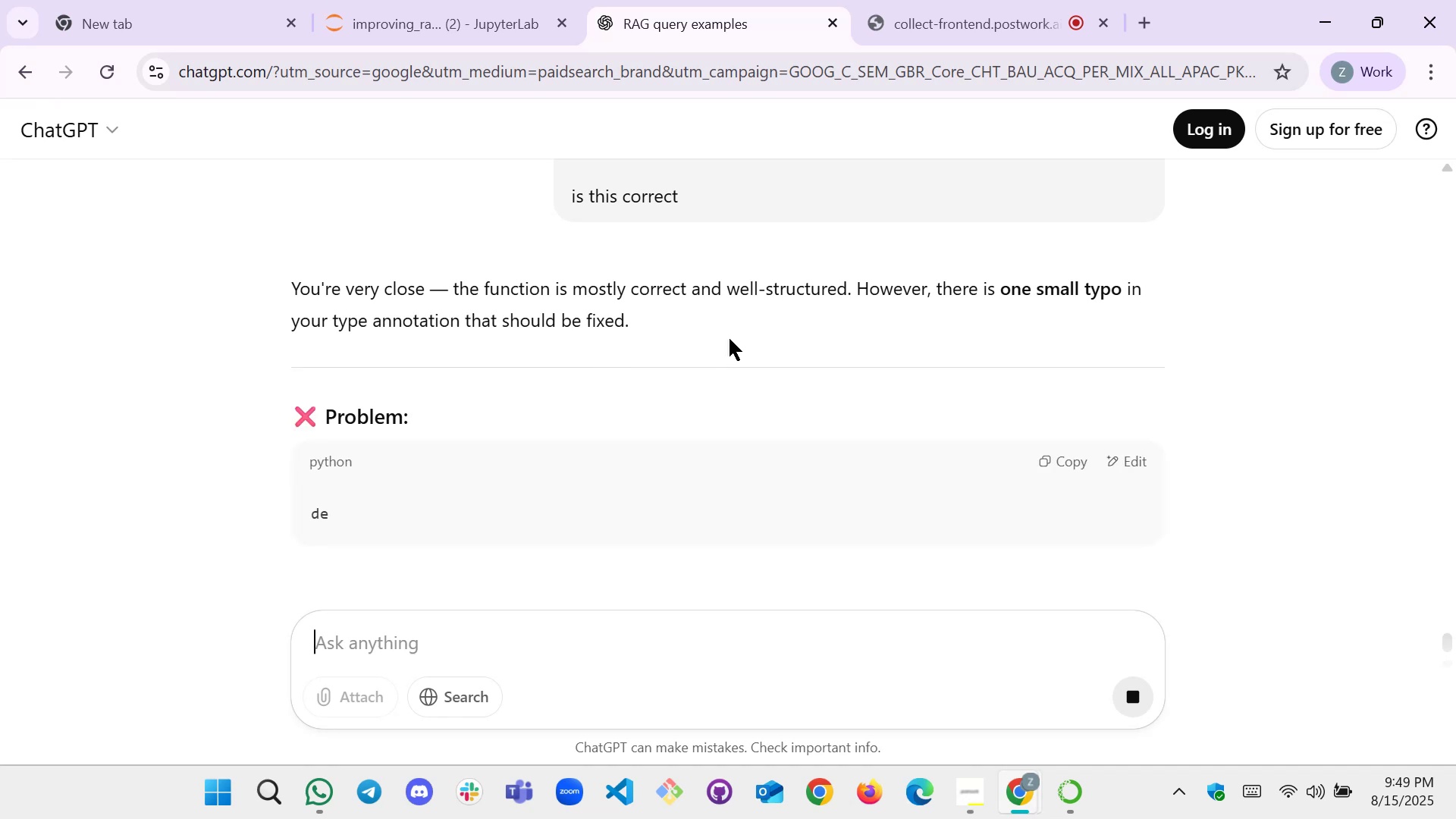 
wait(7.37)
 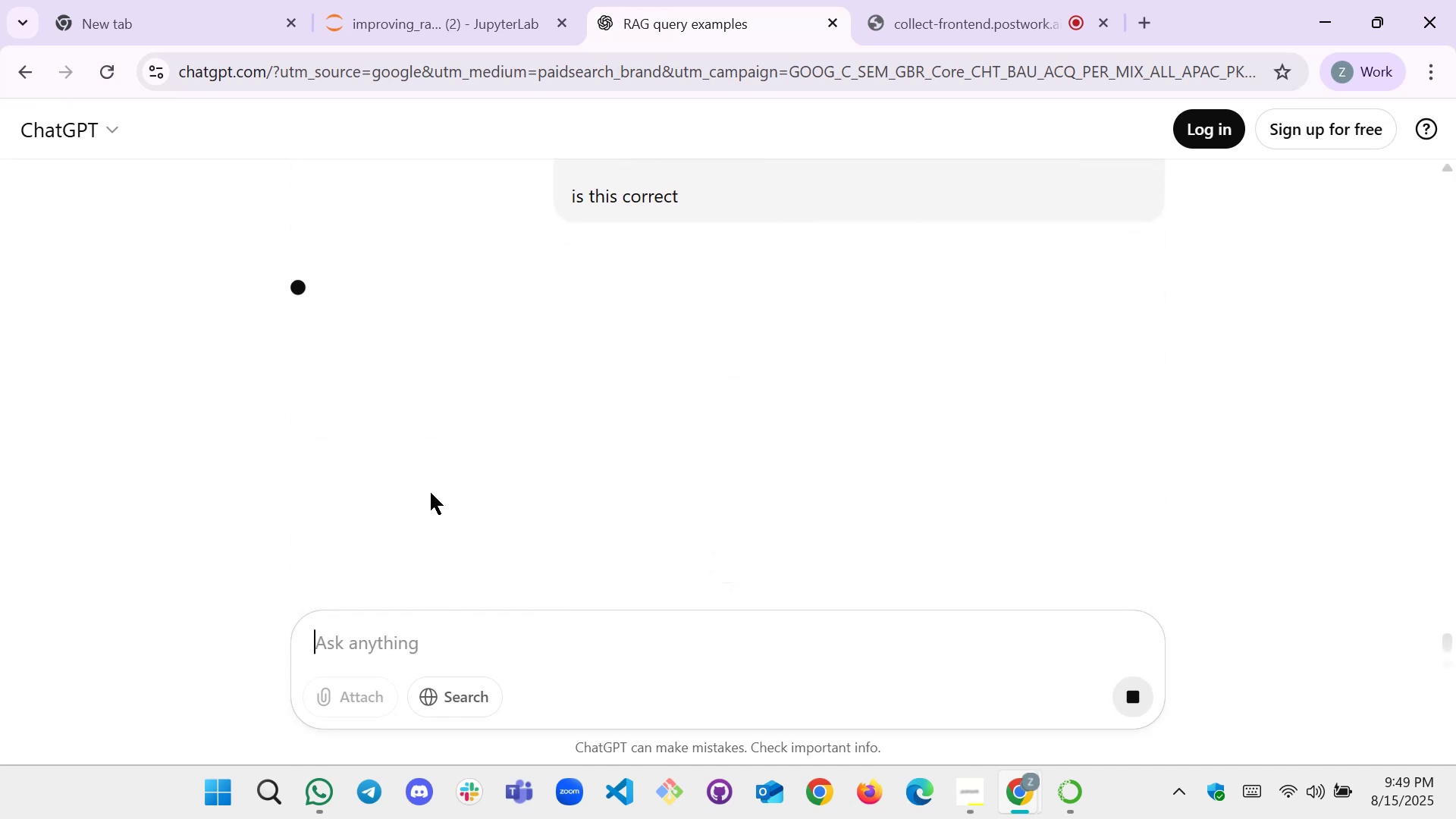 
scroll: coordinate [465, 517], scroll_direction: down, amount: 4.0
 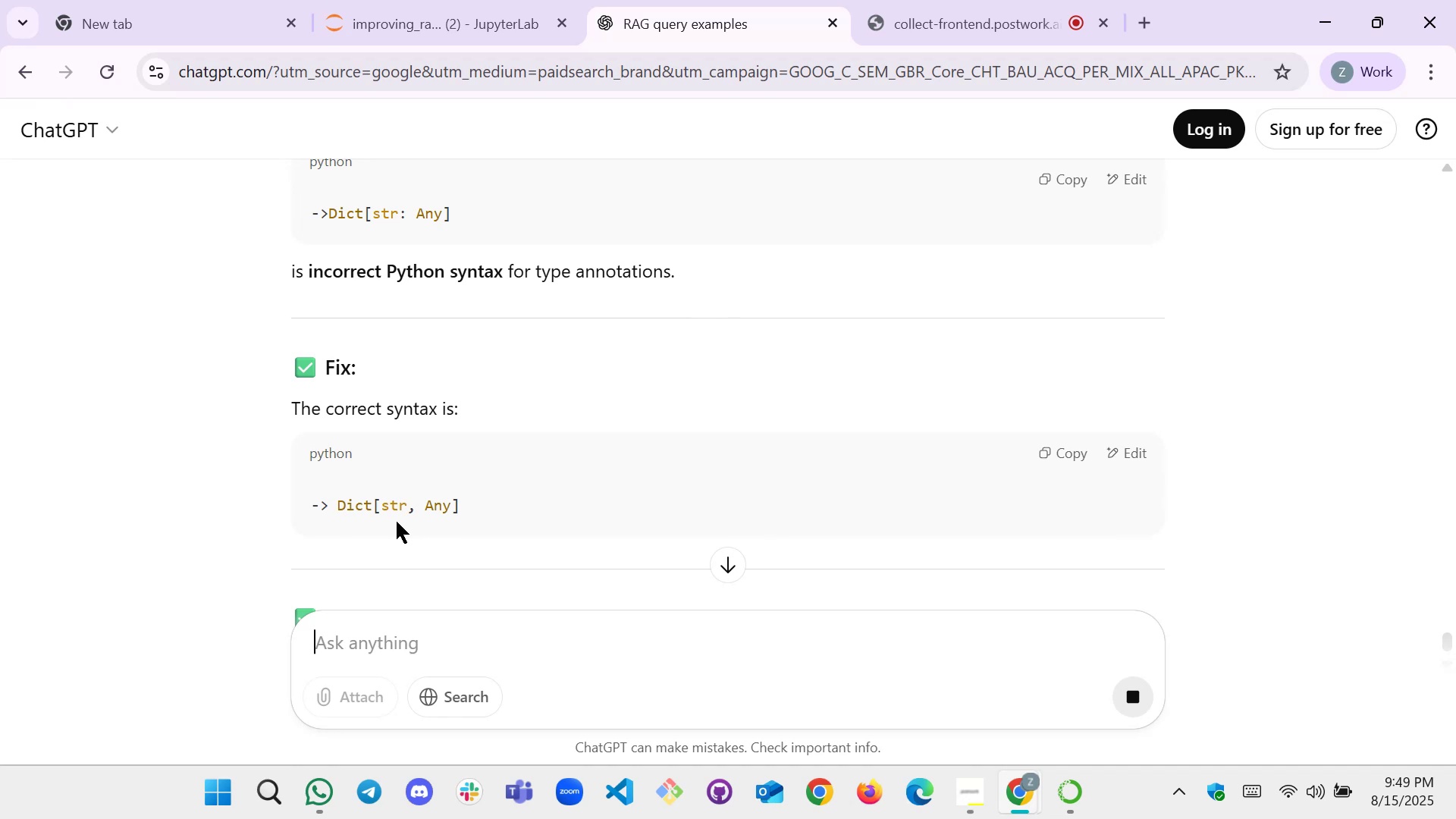 
scroll: coordinate [384, 522], scroll_direction: up, amount: 1.0
 